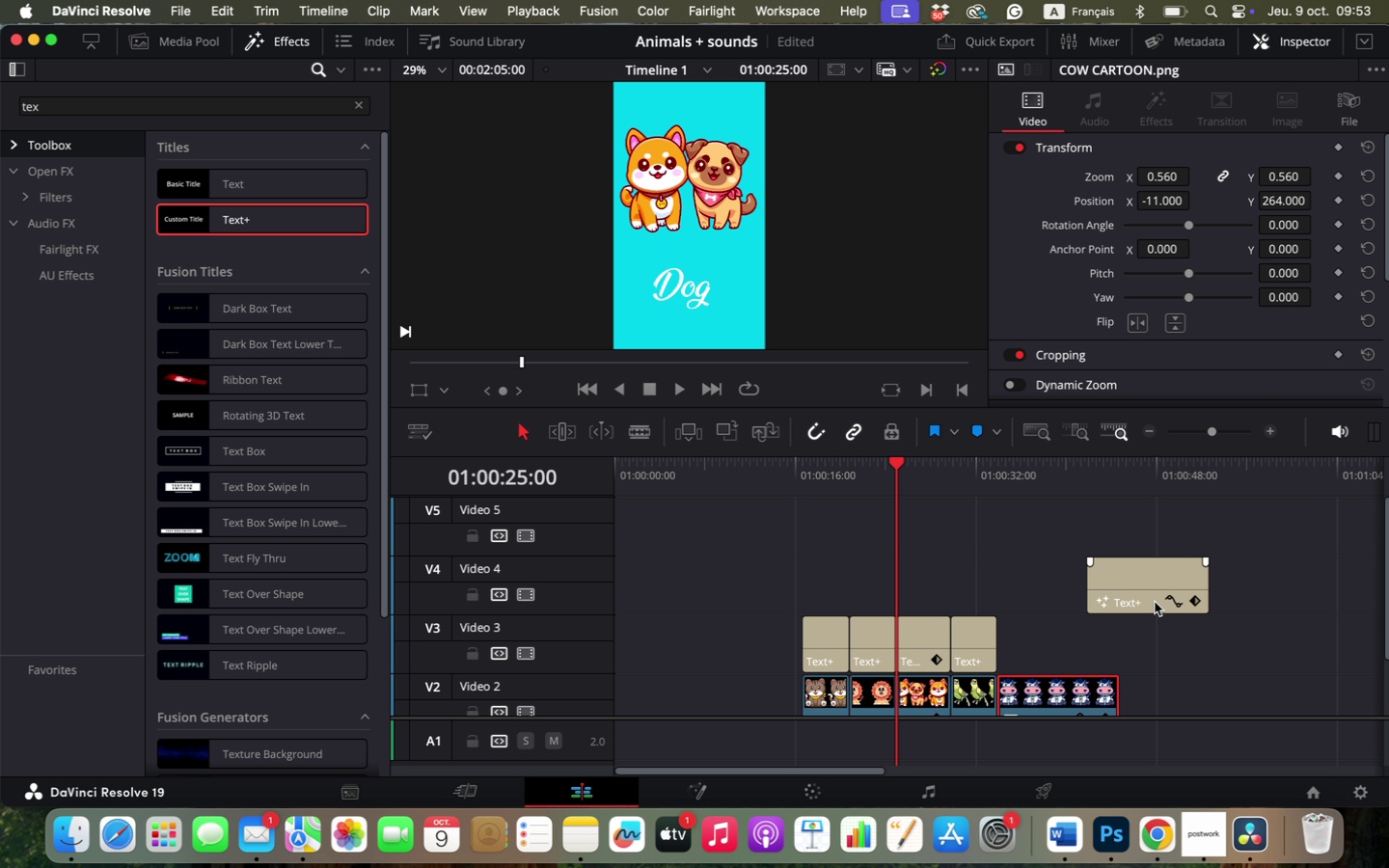 
left_click_drag(start_coordinate=[1151, 581], to_coordinate=[1062, 640])
 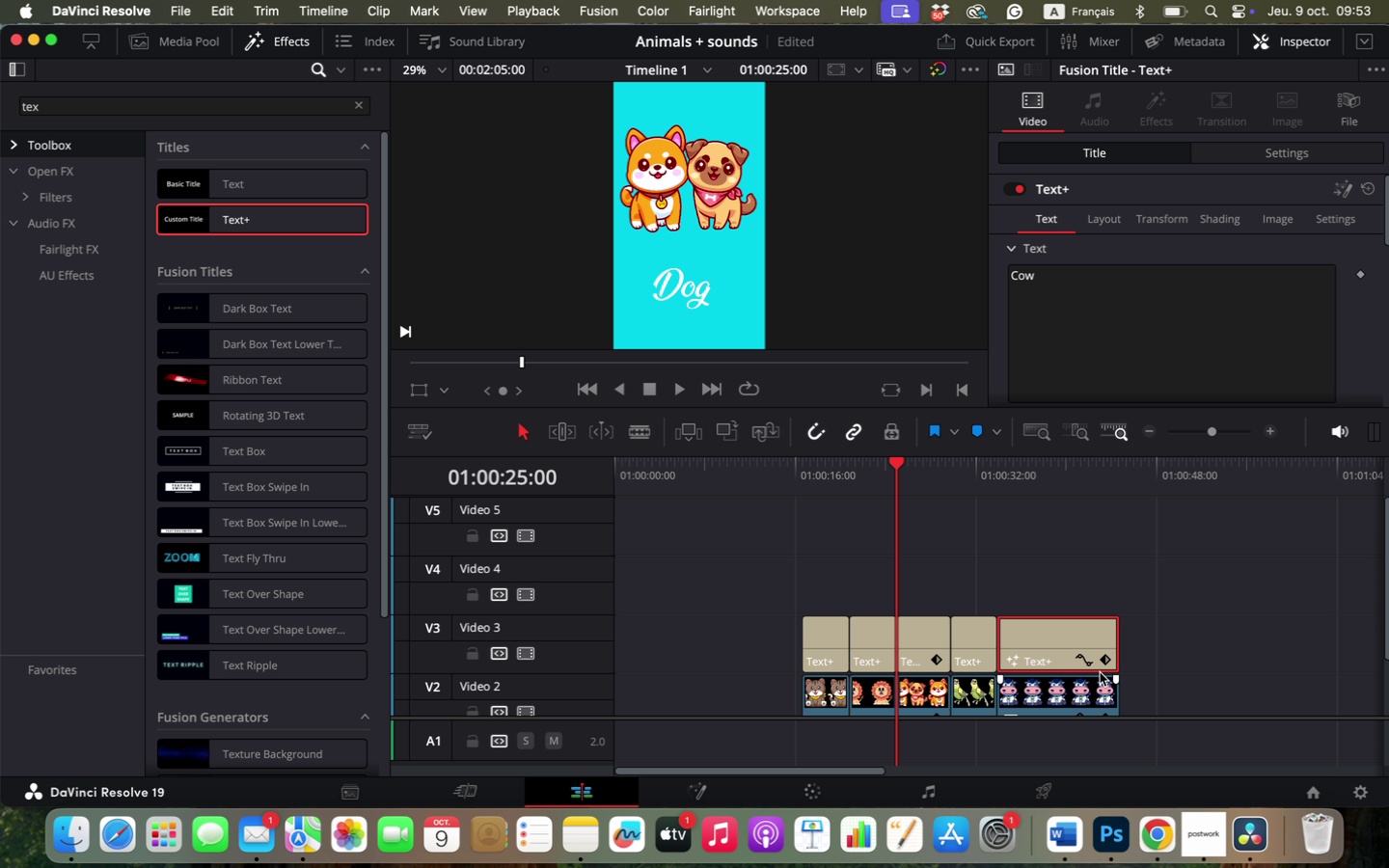 
left_click_drag(start_coordinate=[1066, 631], to_coordinate=[1020, 589])
 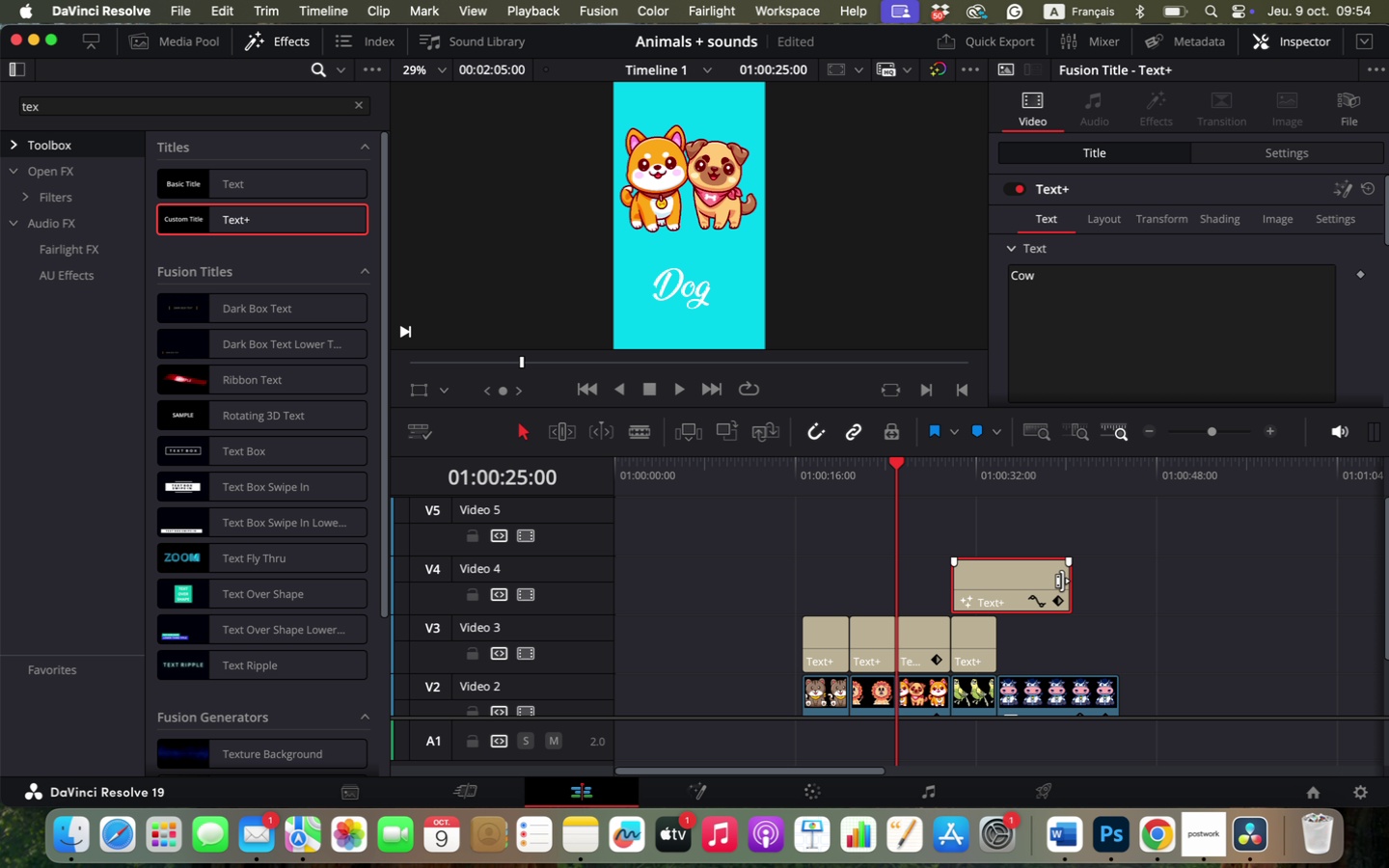 
left_click_drag(start_coordinate=[1064, 581], to_coordinate=[987, 588])
 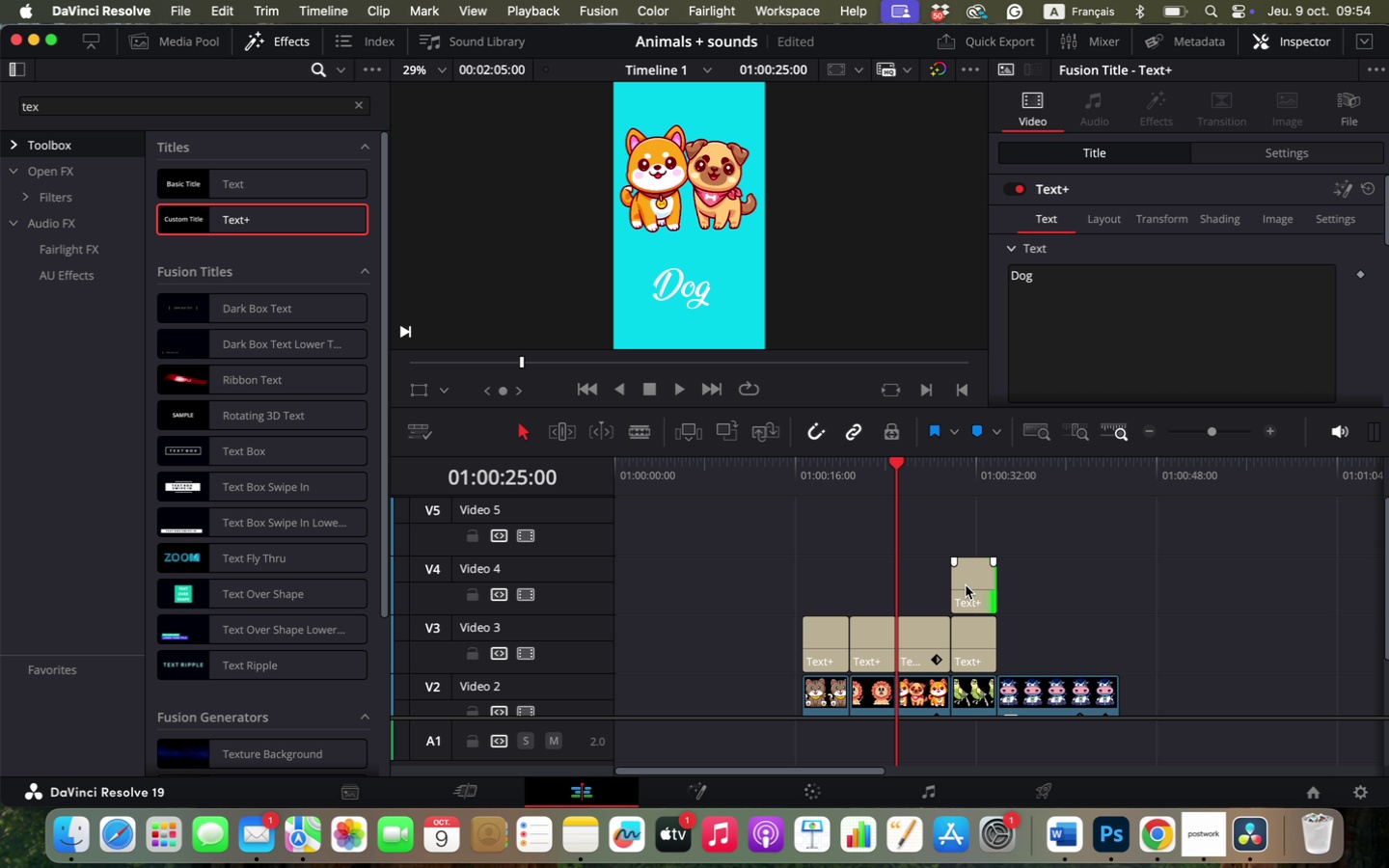 
left_click_drag(start_coordinate=[966, 585], to_coordinate=[1019, 635])
 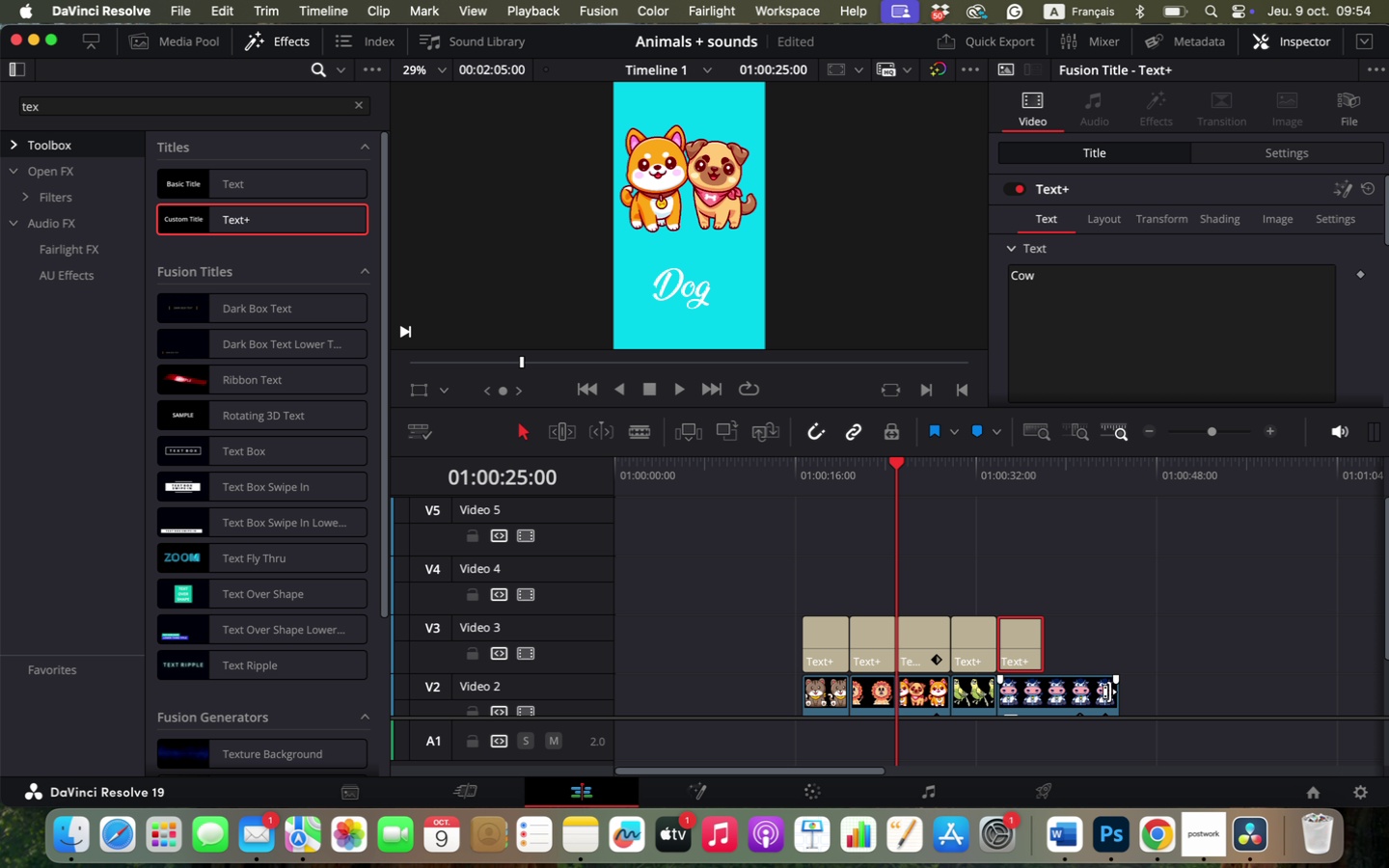 
left_click_drag(start_coordinate=[1109, 692], to_coordinate=[1036, 696])
 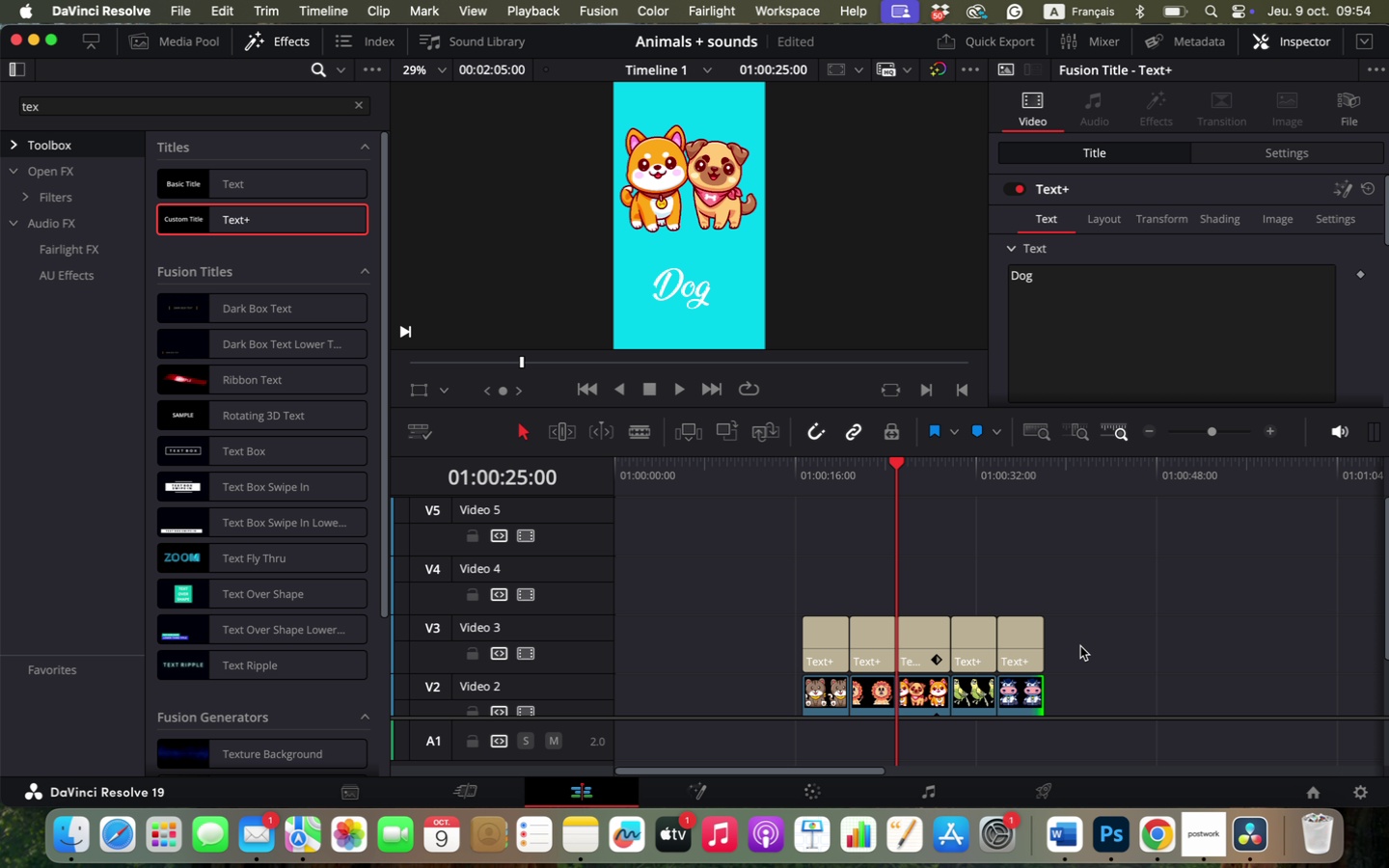 
left_click([1080, 646])
 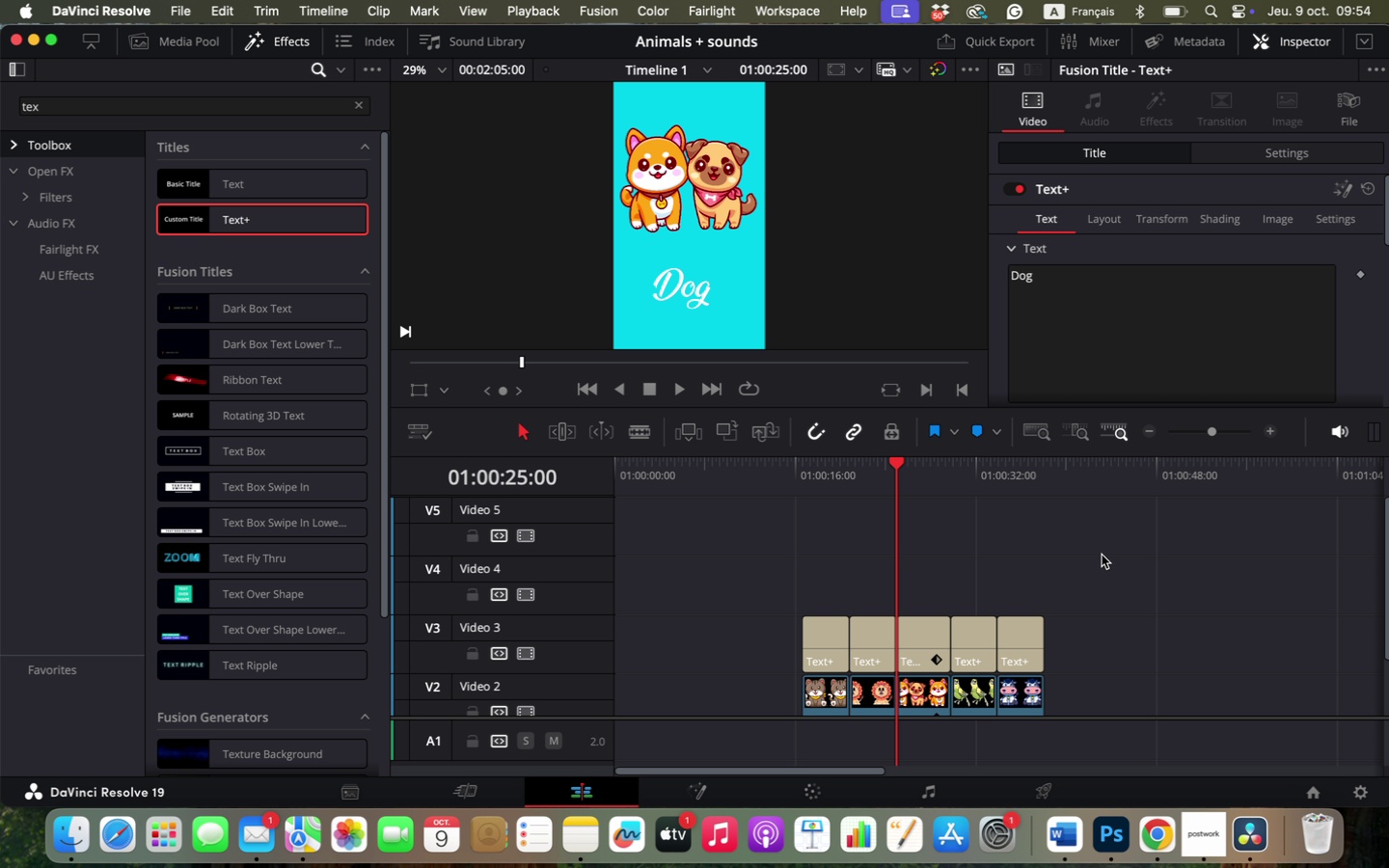 
wait(5.33)
 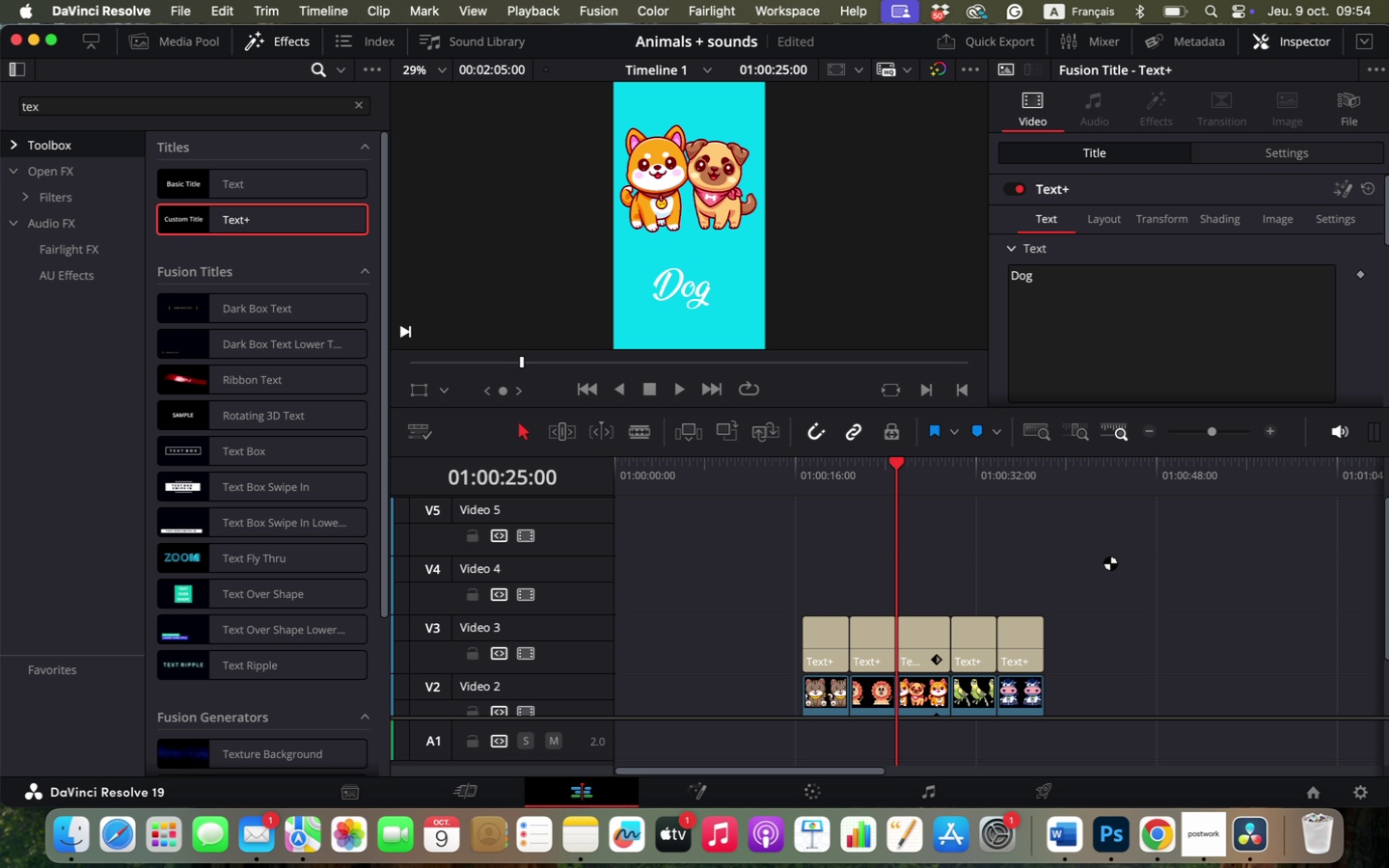 
hold_key(key=OptionLeft, duration=0.98)
scroll: coordinate [963, 606], scroll_direction: down, amount: 13.0
 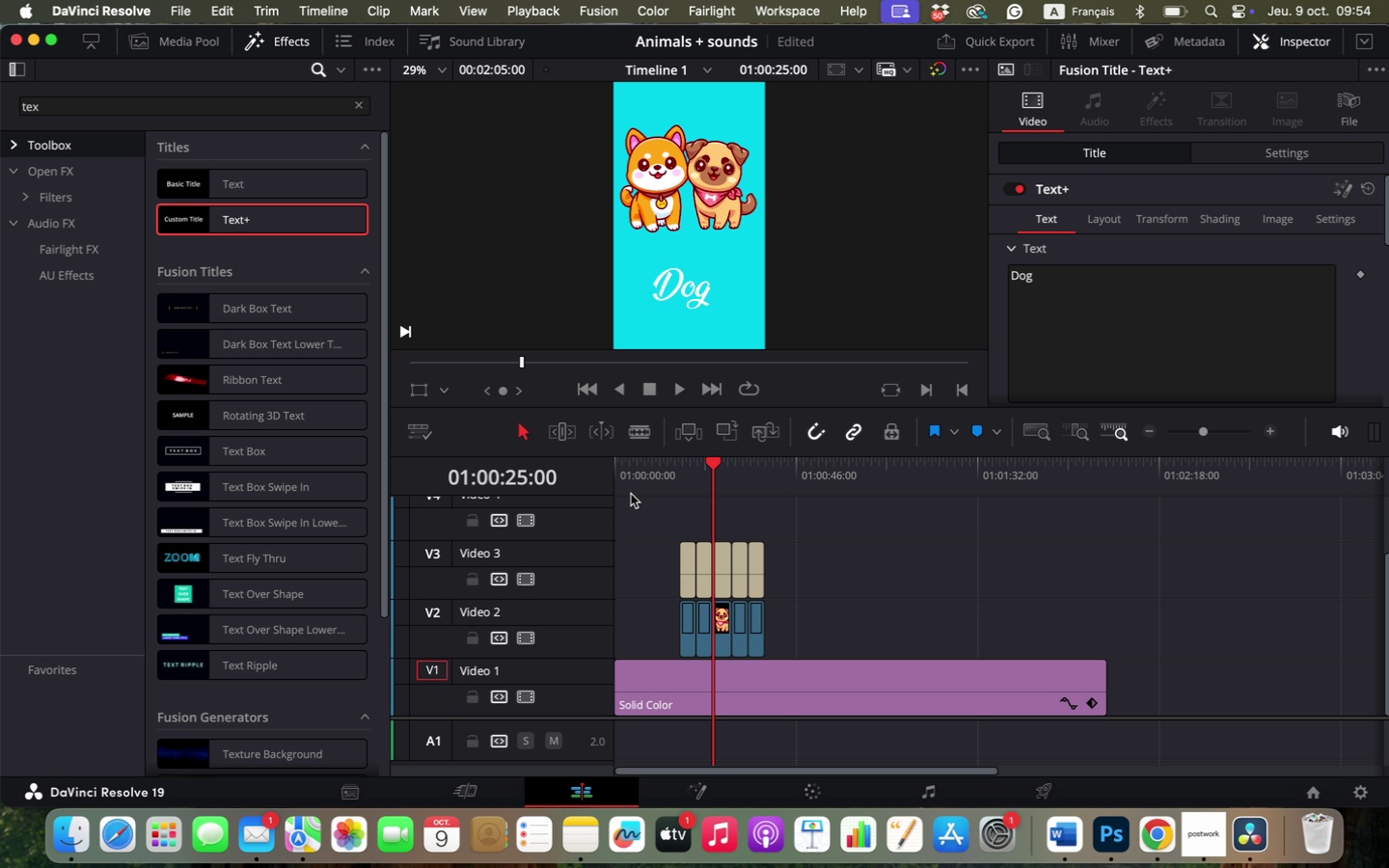 
left_click([617, 477])
 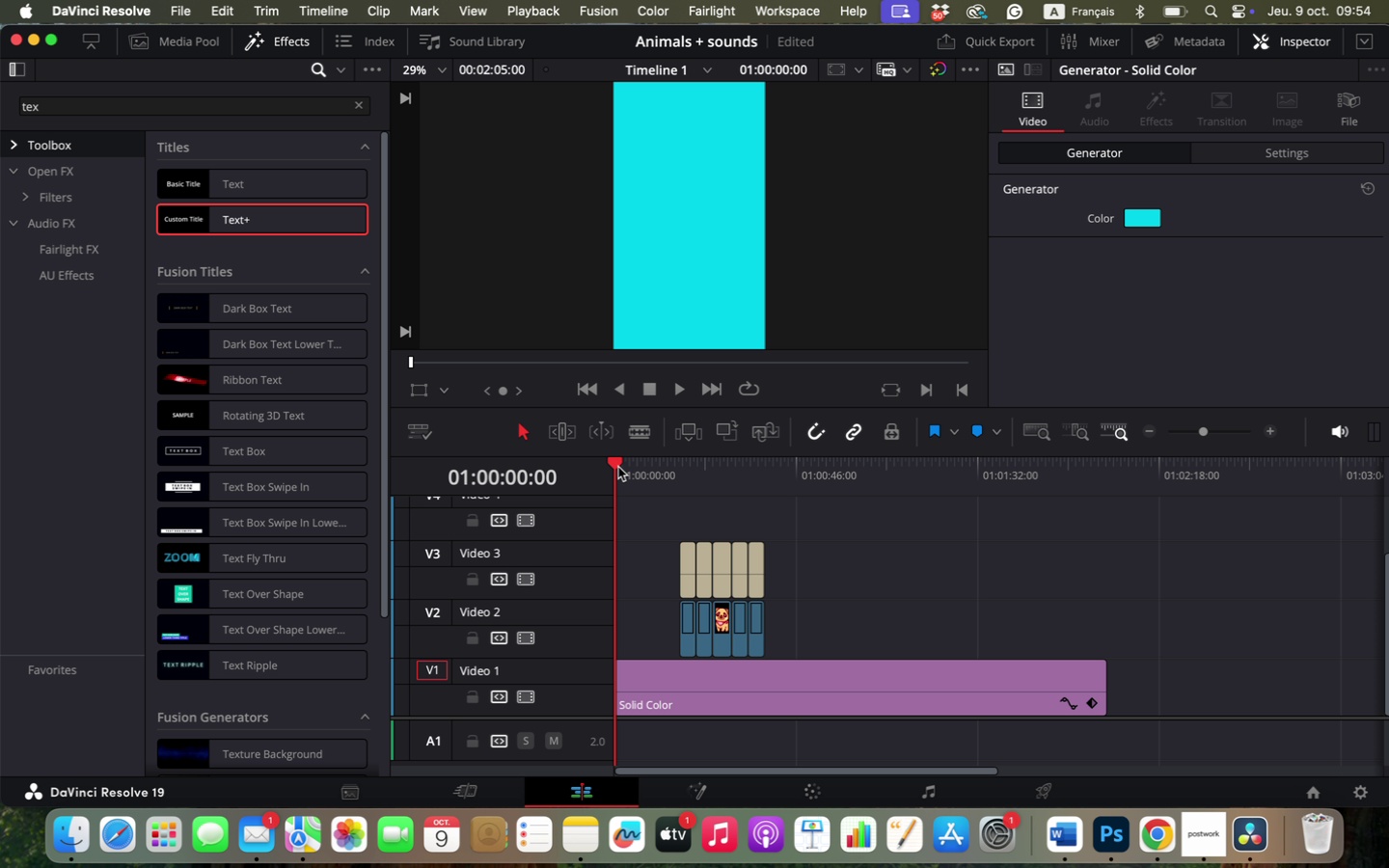 
left_click_drag(start_coordinate=[618, 467], to_coordinate=[914, 538])
 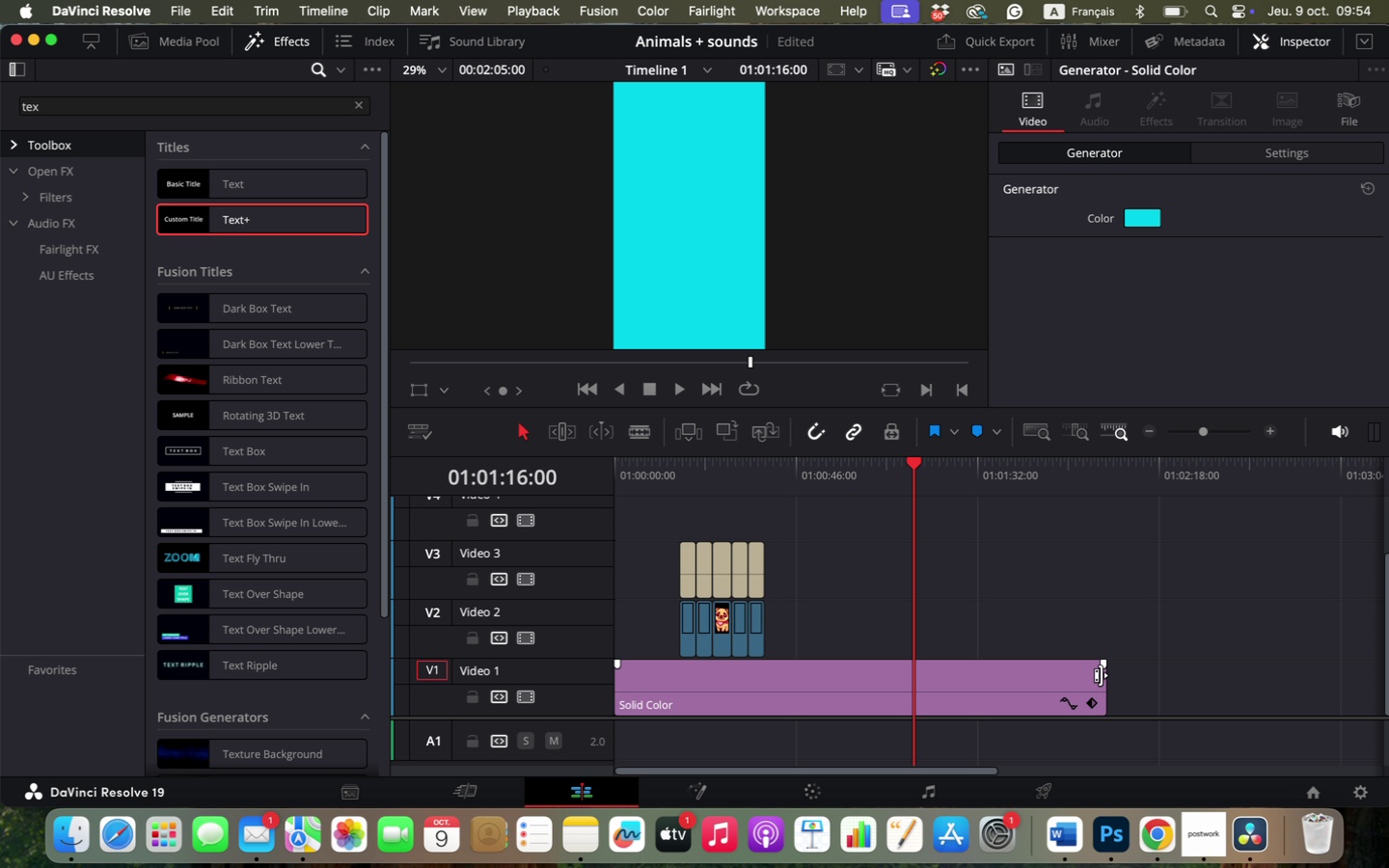 
left_click_drag(start_coordinate=[1100, 676], to_coordinate=[914, 694])
 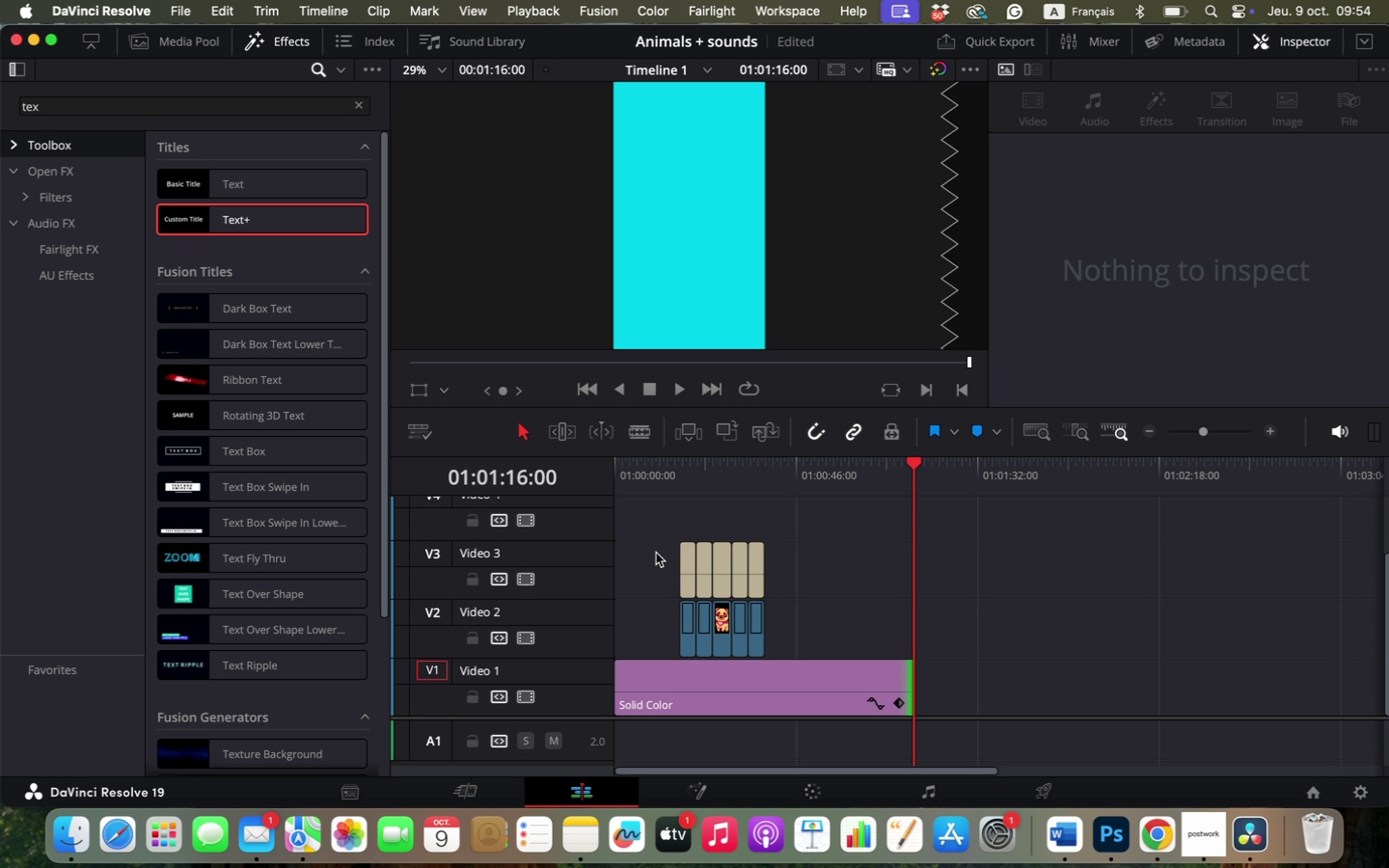 
left_click_drag(start_coordinate=[656, 553], to_coordinate=[778, 645])
 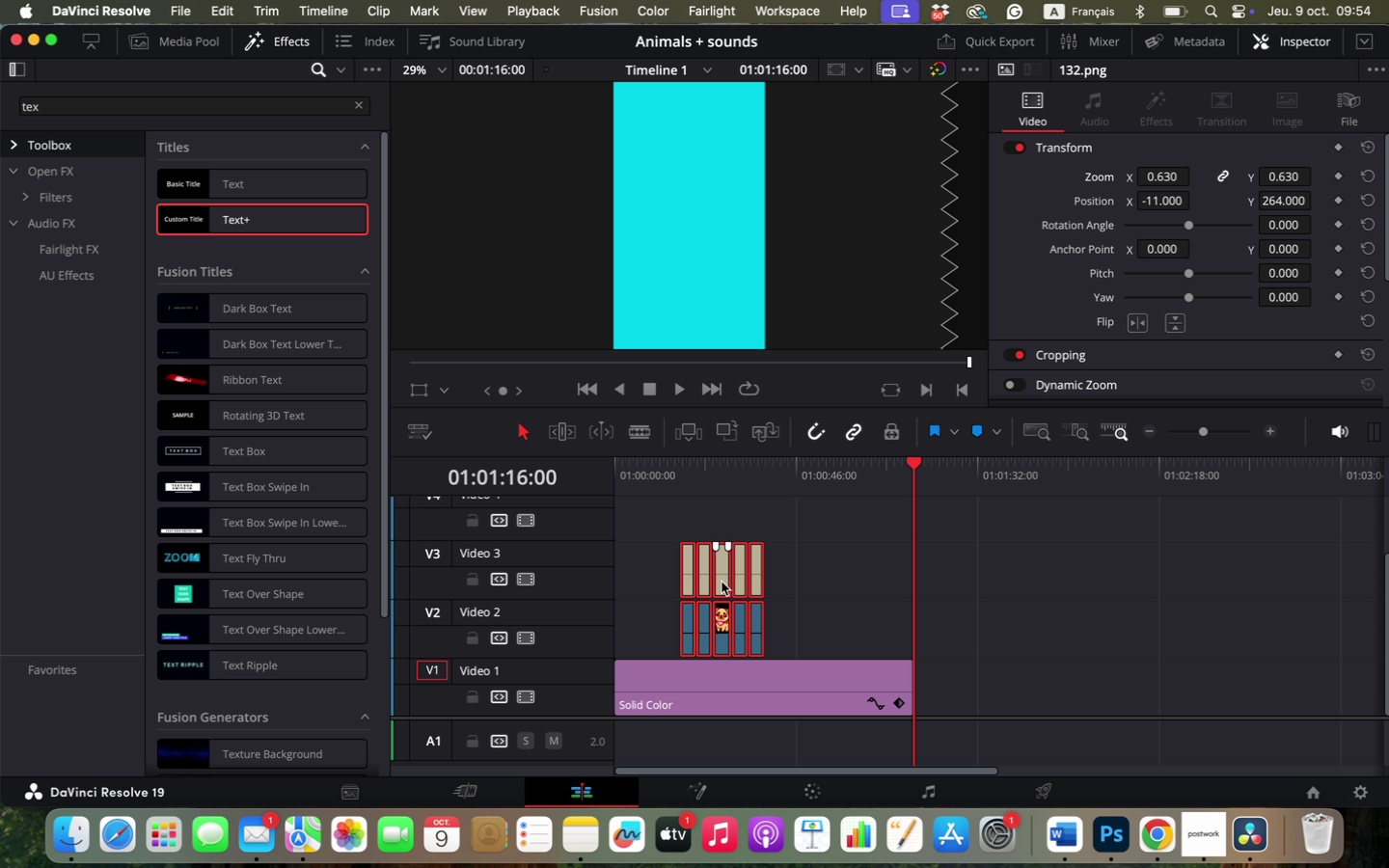 
left_click_drag(start_coordinate=[720, 581], to_coordinate=[803, 595])
 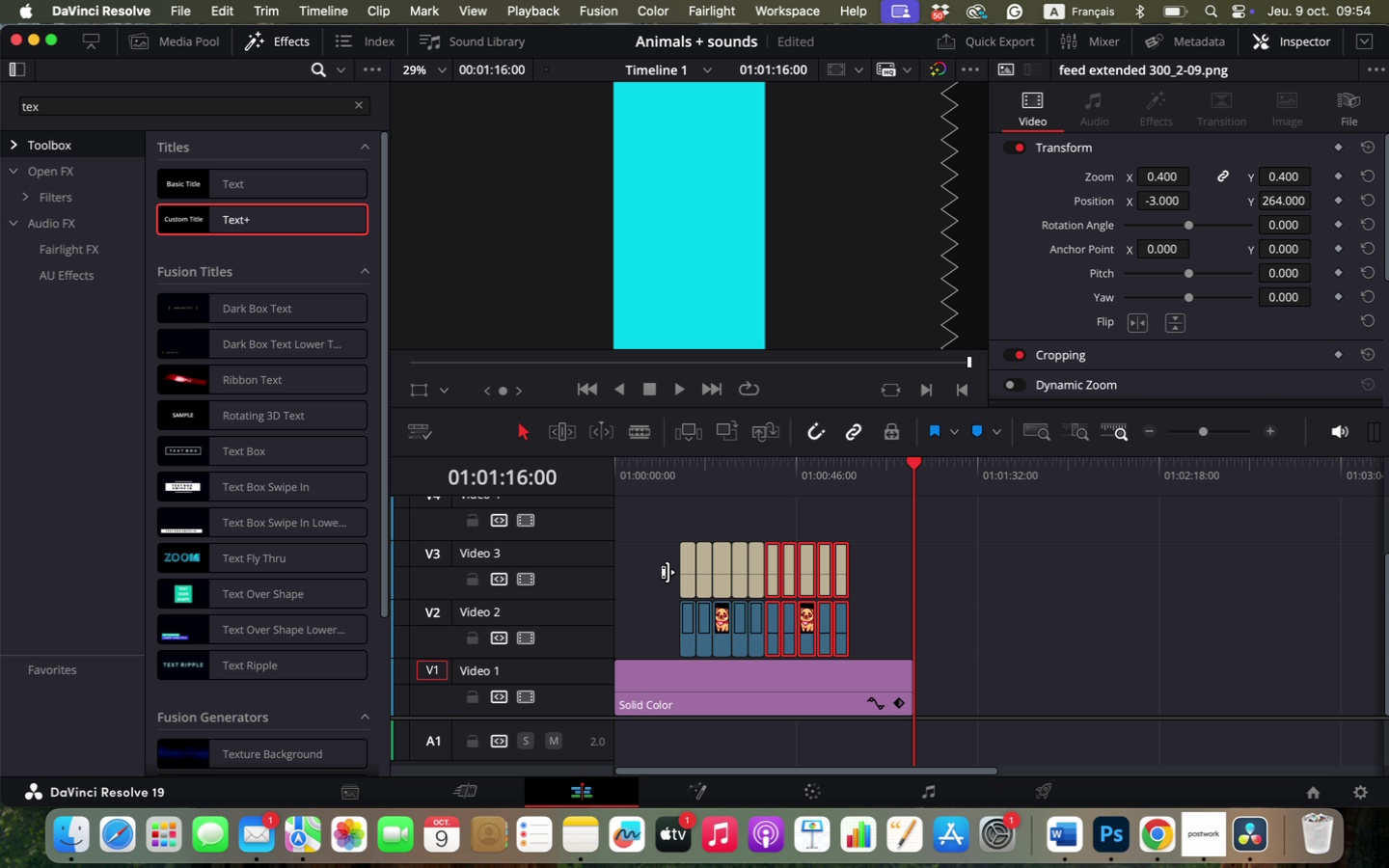 
hold_key(key=OptionLeft, duration=1.57)
 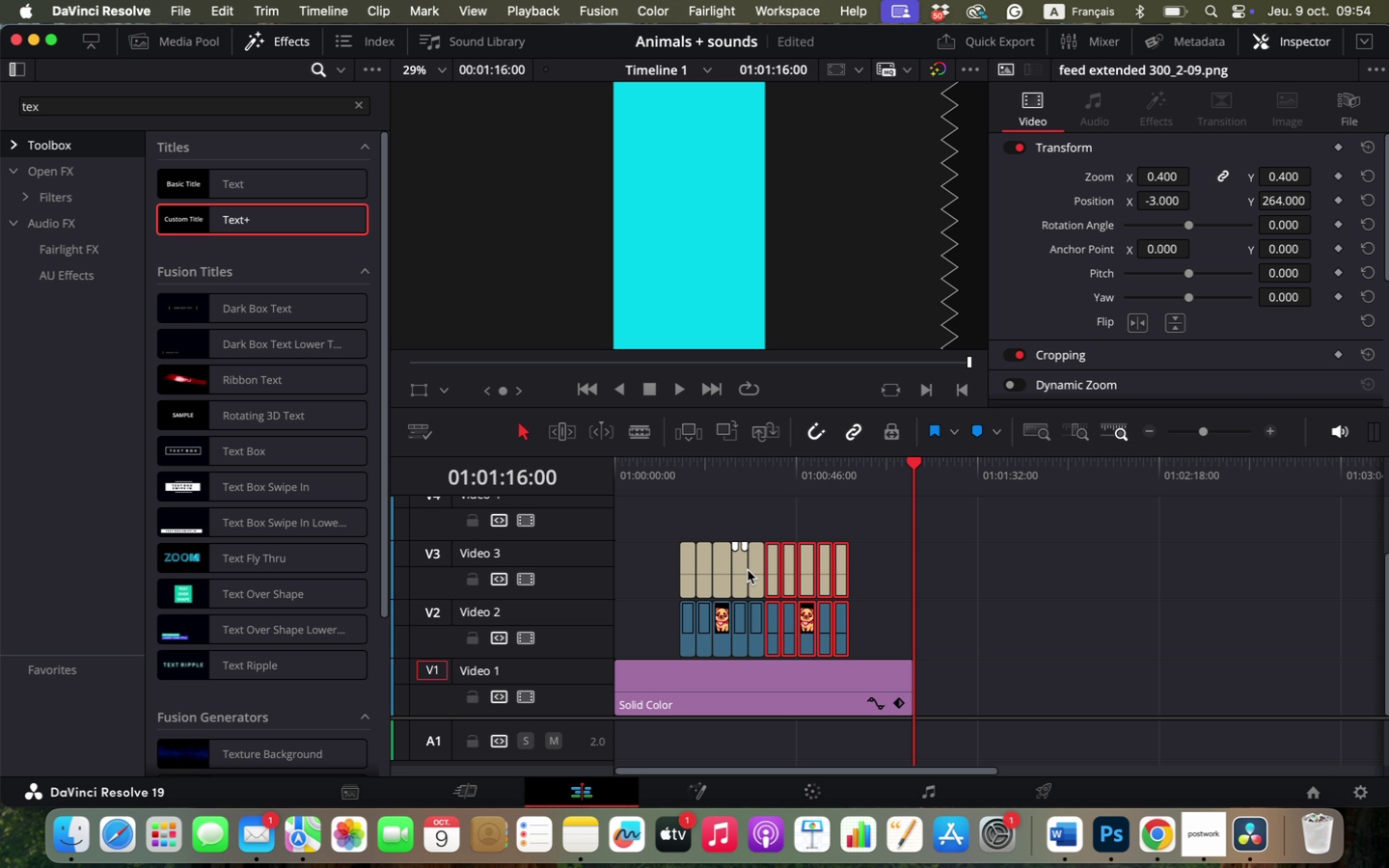 
hold_key(key=OptionLeft, duration=1.79)
left_click_drag(start_coordinate=[774, 575], to_coordinate=[861, 593])
 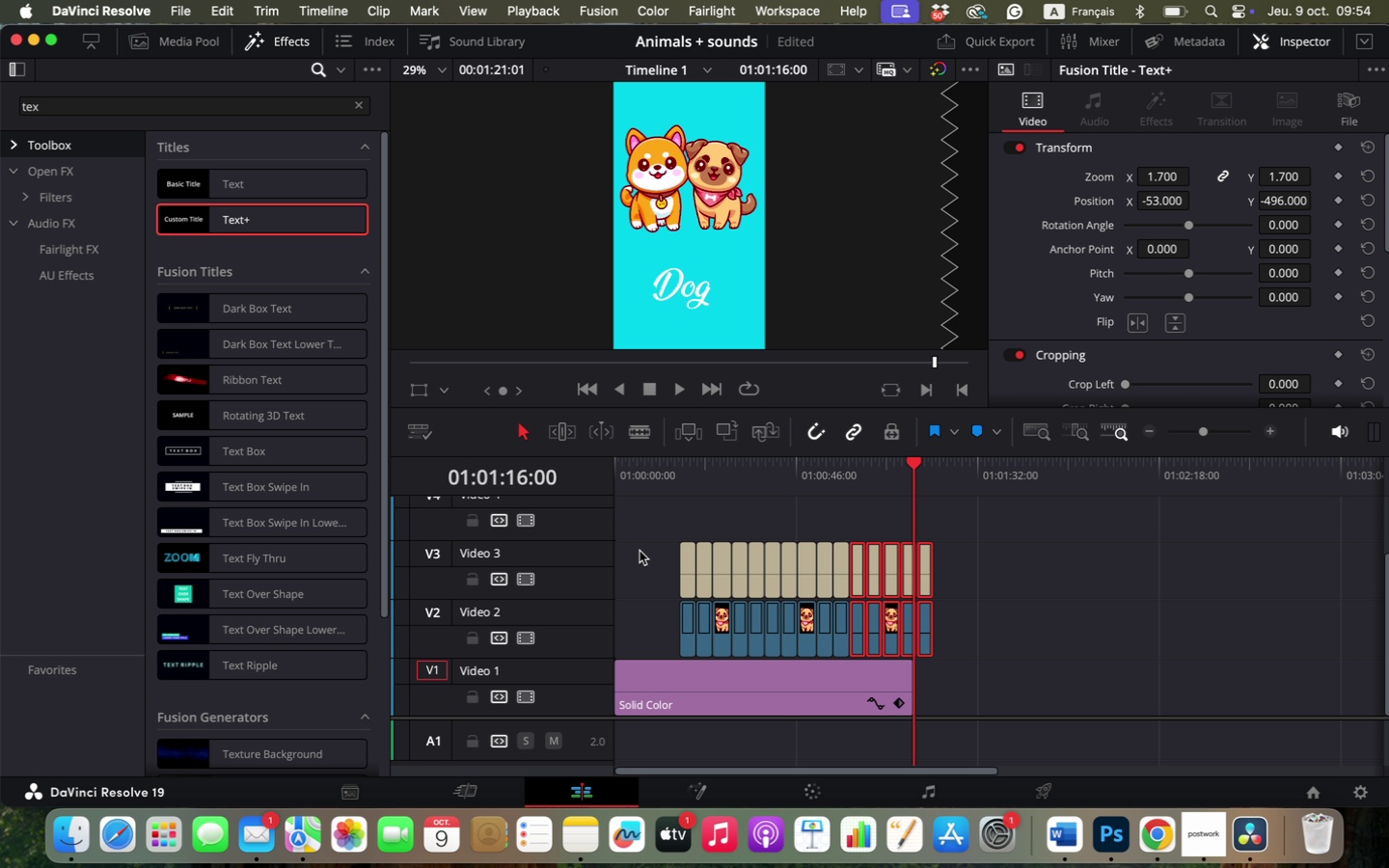 
left_click_drag(start_coordinate=[643, 552], to_coordinate=[932, 648])
 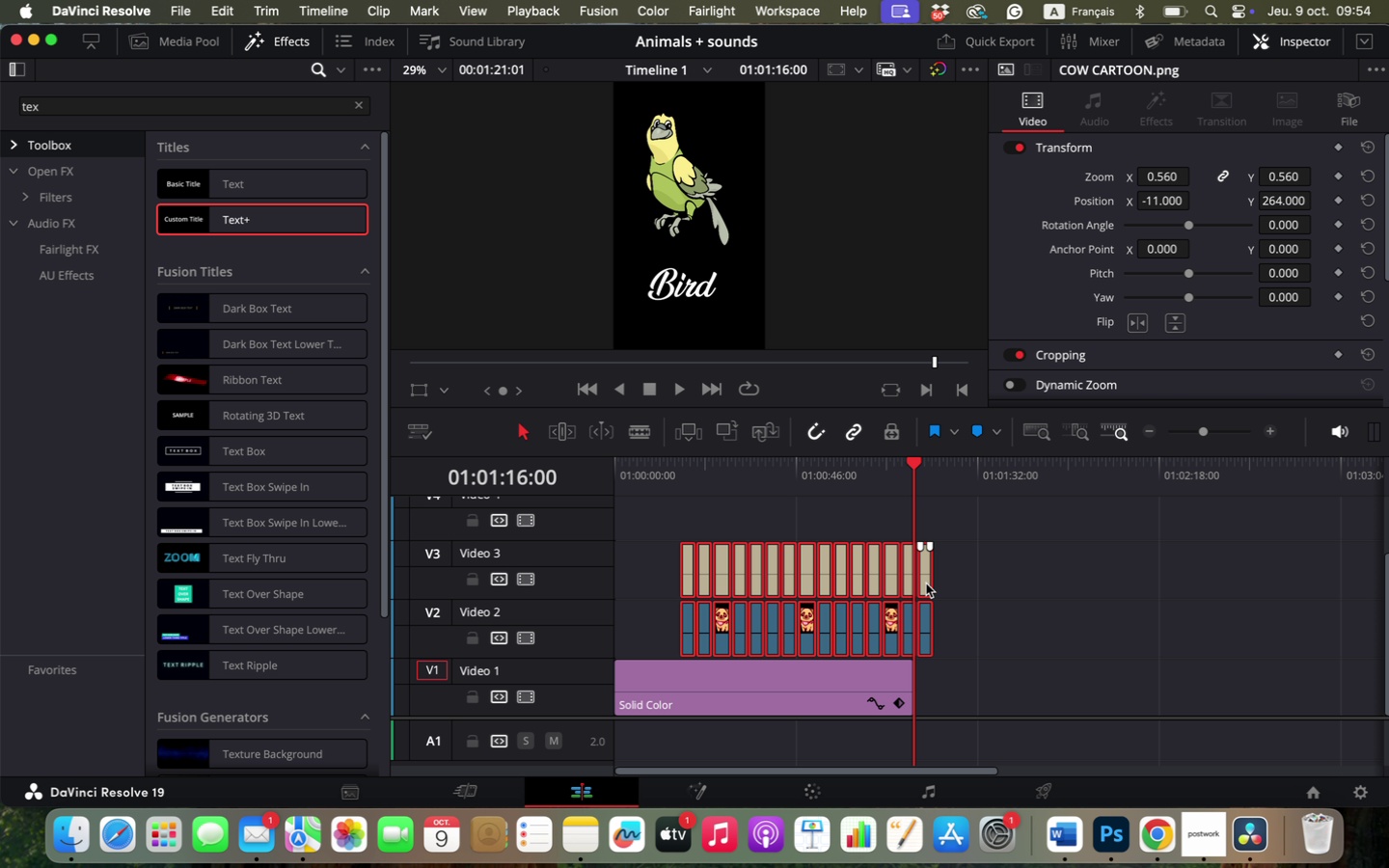 
left_click_drag(start_coordinate=[926, 583], to_coordinate=[900, 585])
 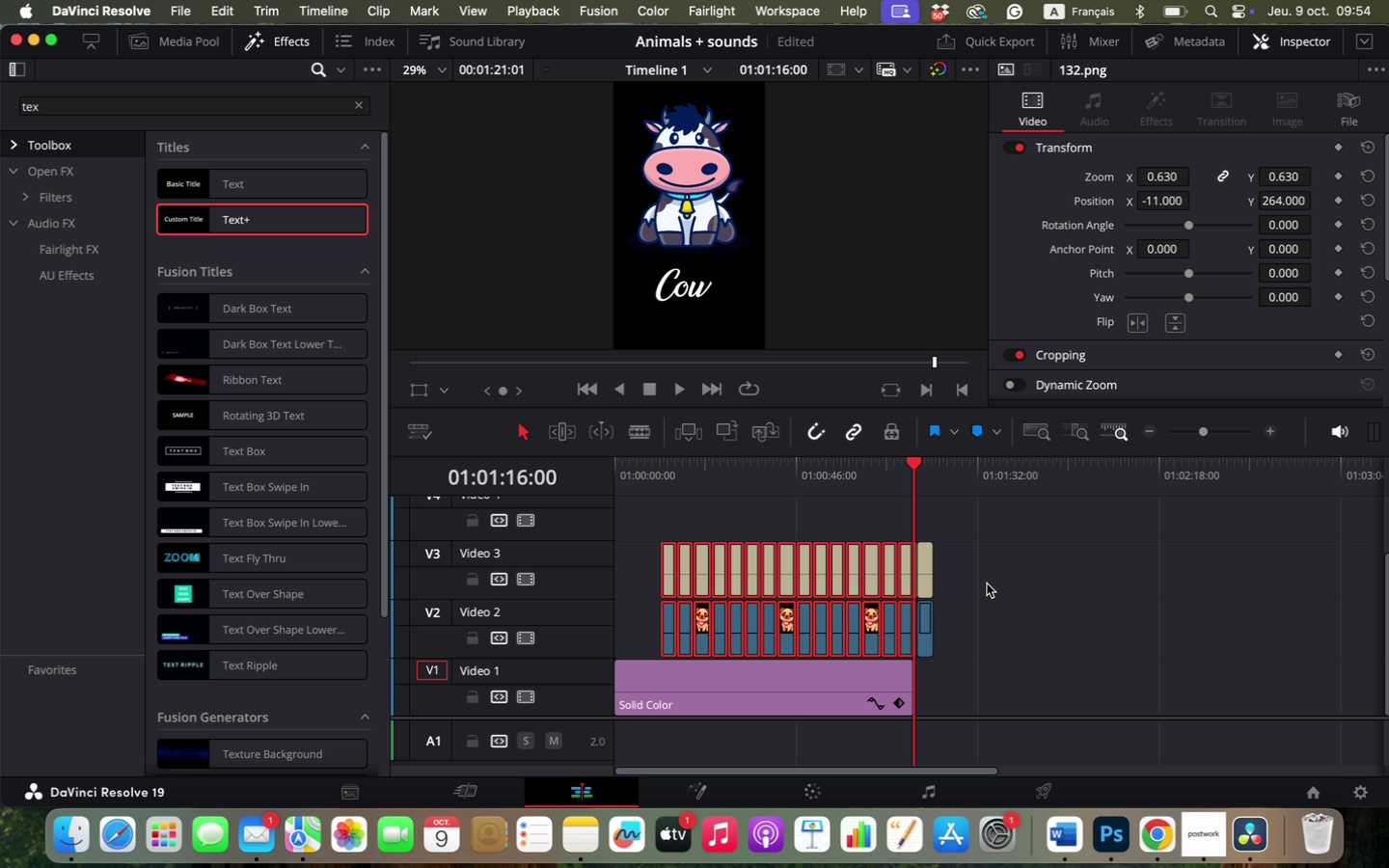 
hold_key(key=OptionLeft, duration=1.32)
 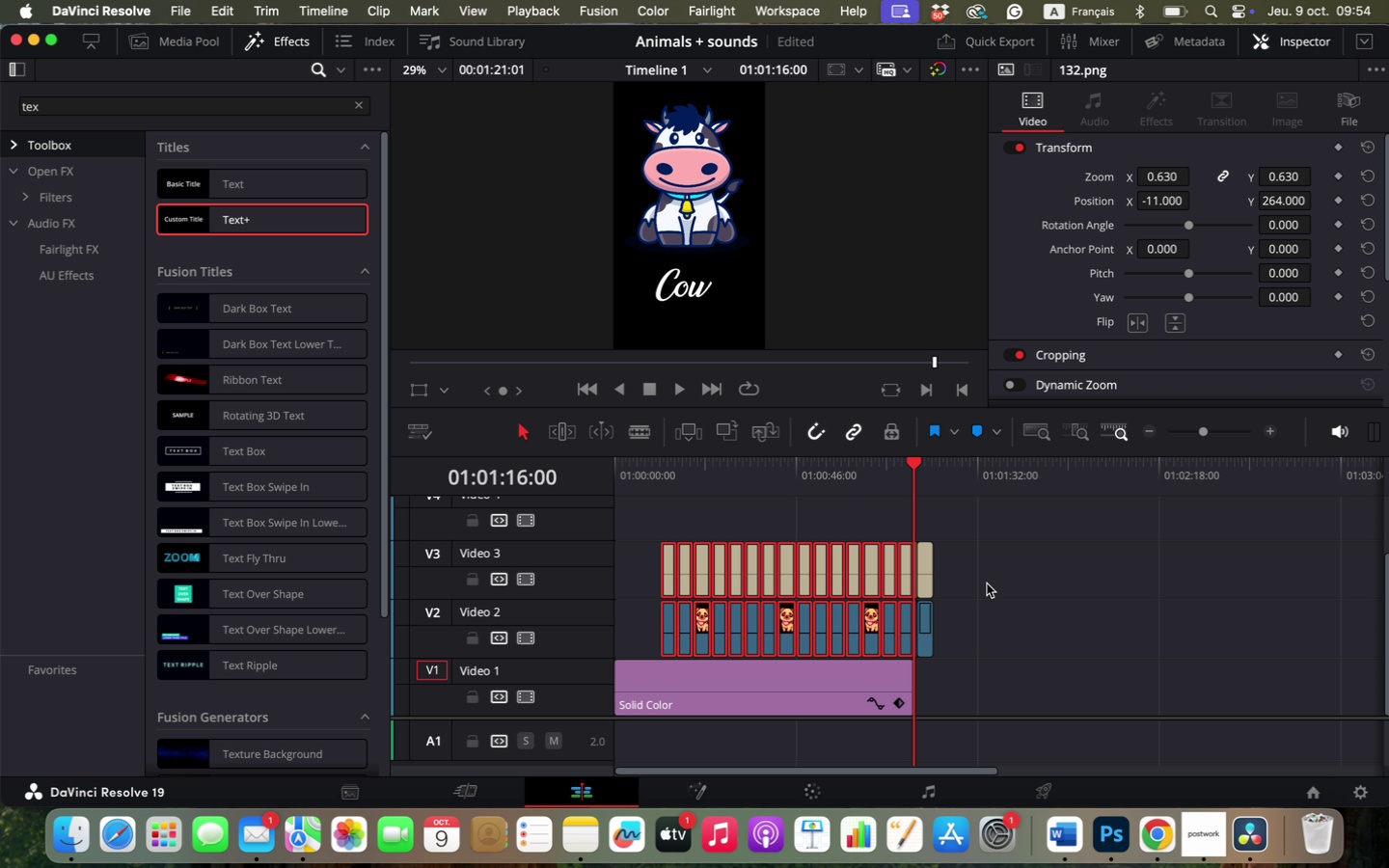 
key(Meta+CommandLeft)
 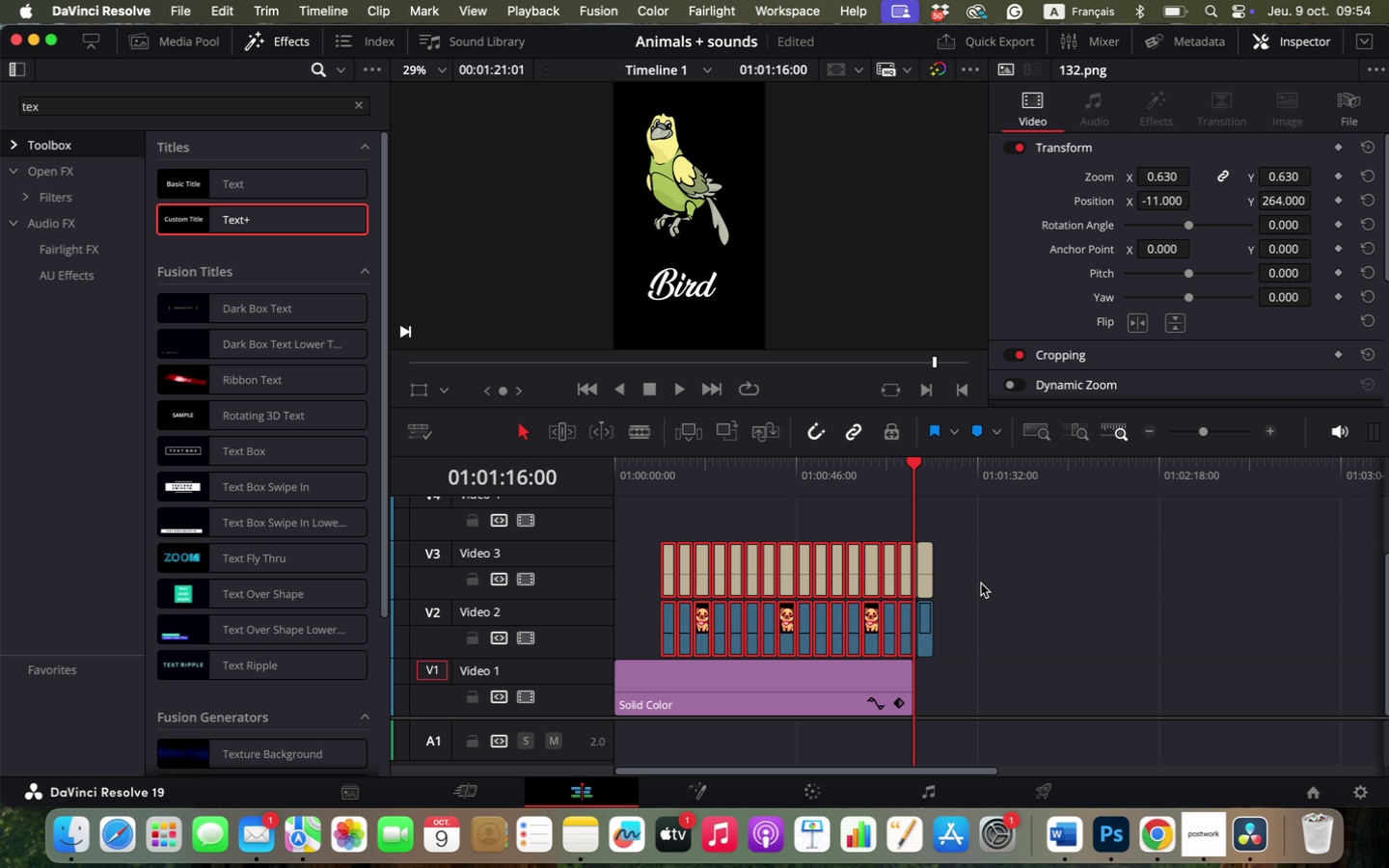 
key(Meta+W)
 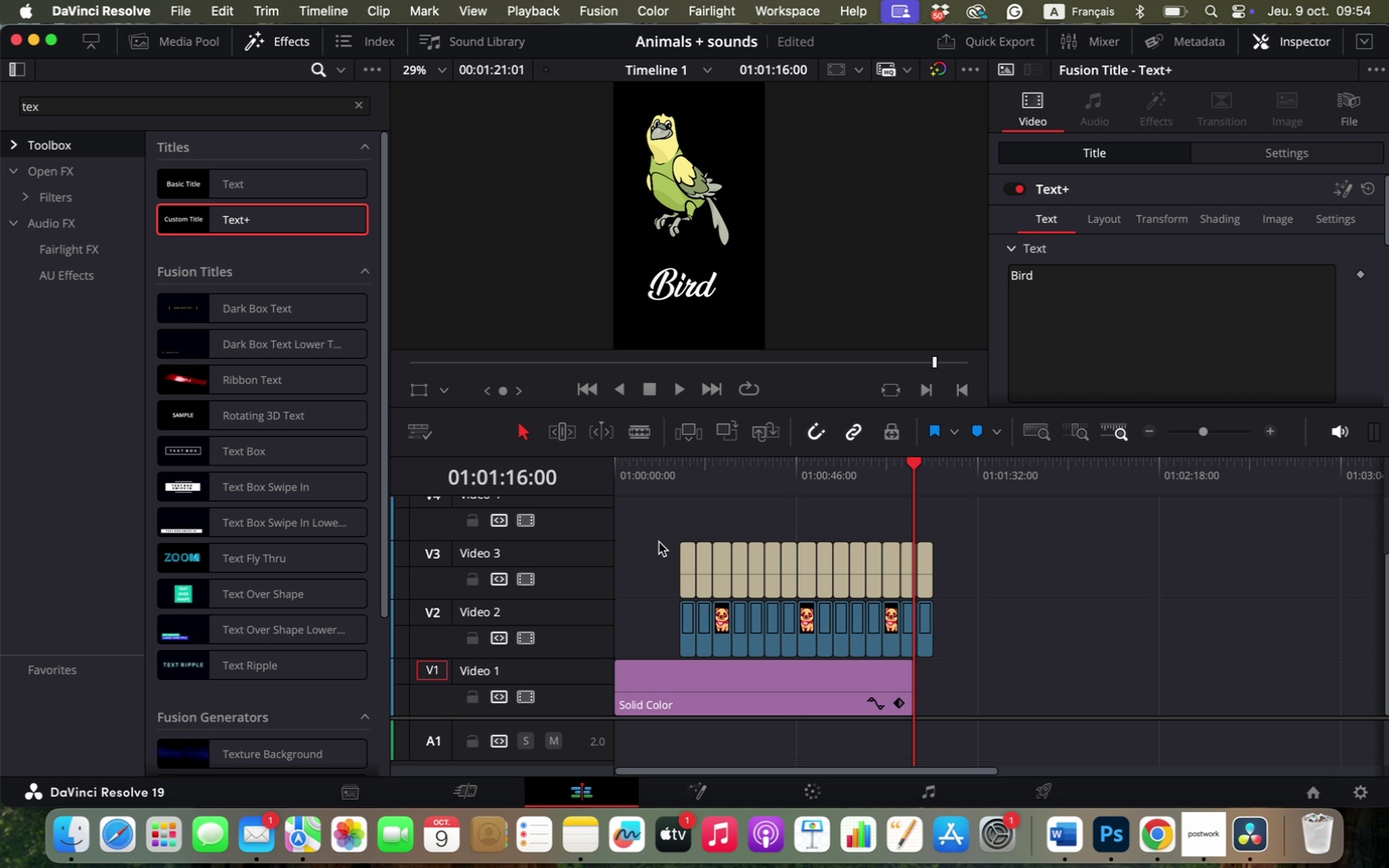 
left_click_drag(start_coordinate=[655, 526], to_coordinate=[939, 647])
 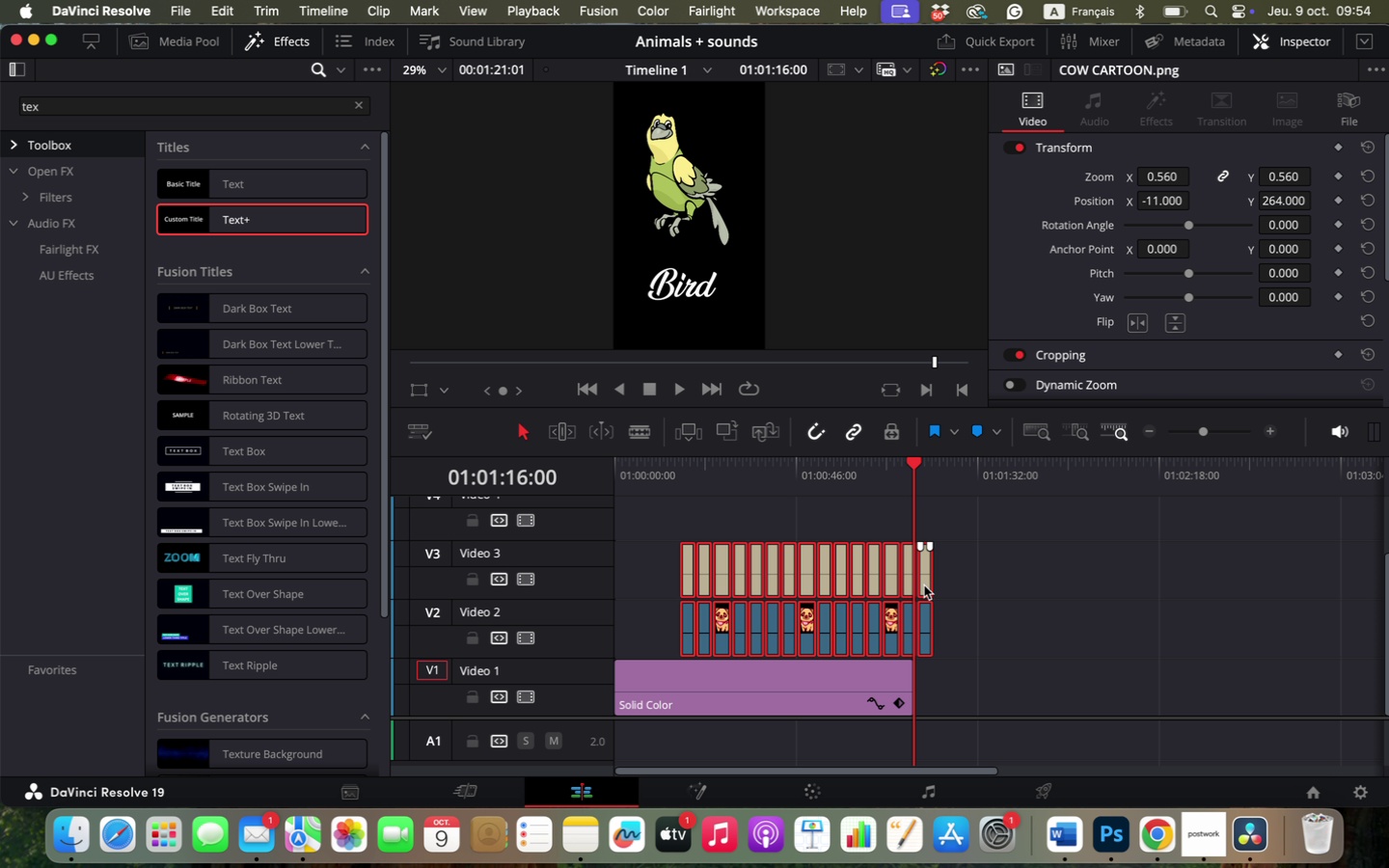 
left_click_drag(start_coordinate=[922, 583], to_coordinate=[899, 588])
 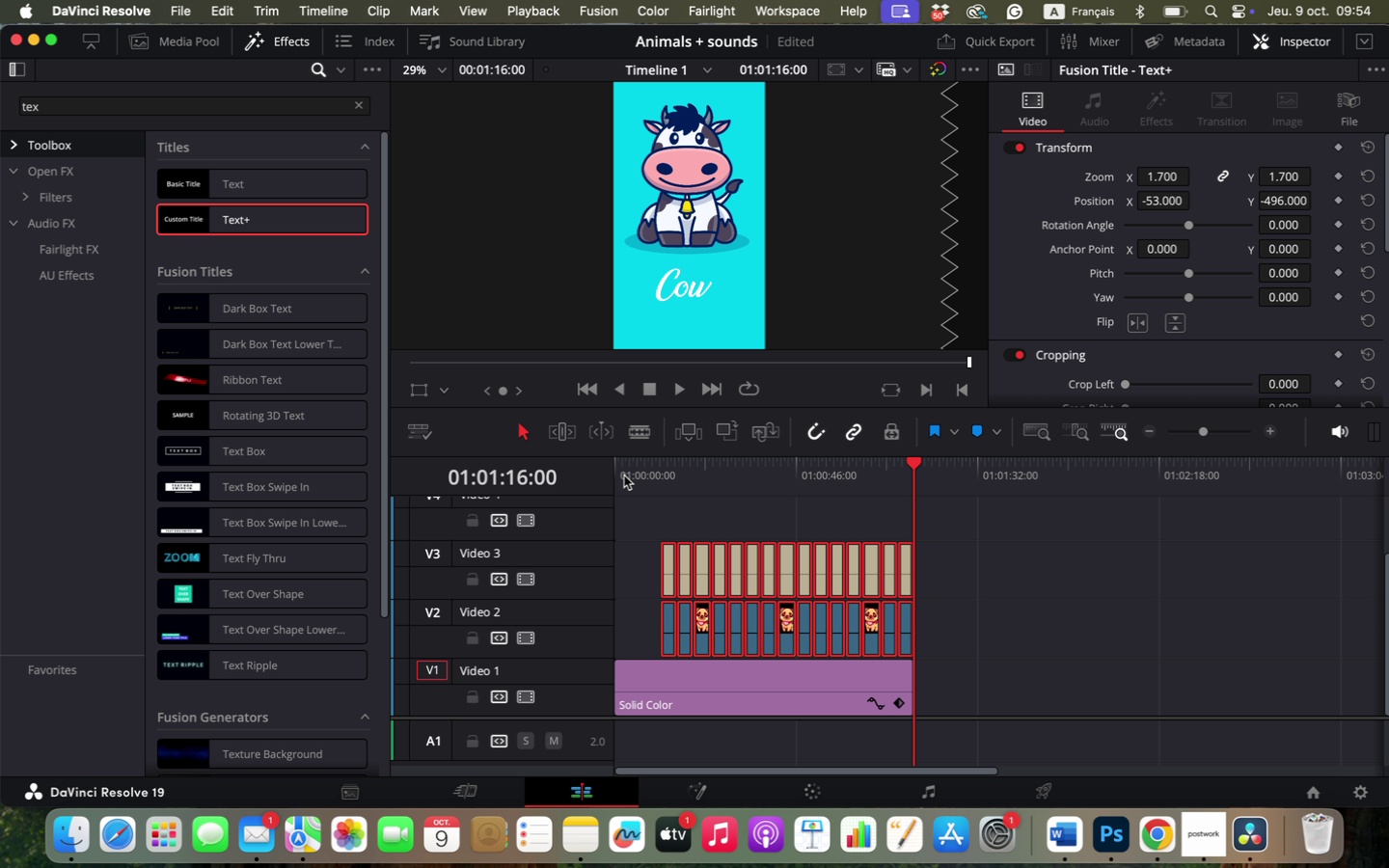 
left_click([619, 473])
 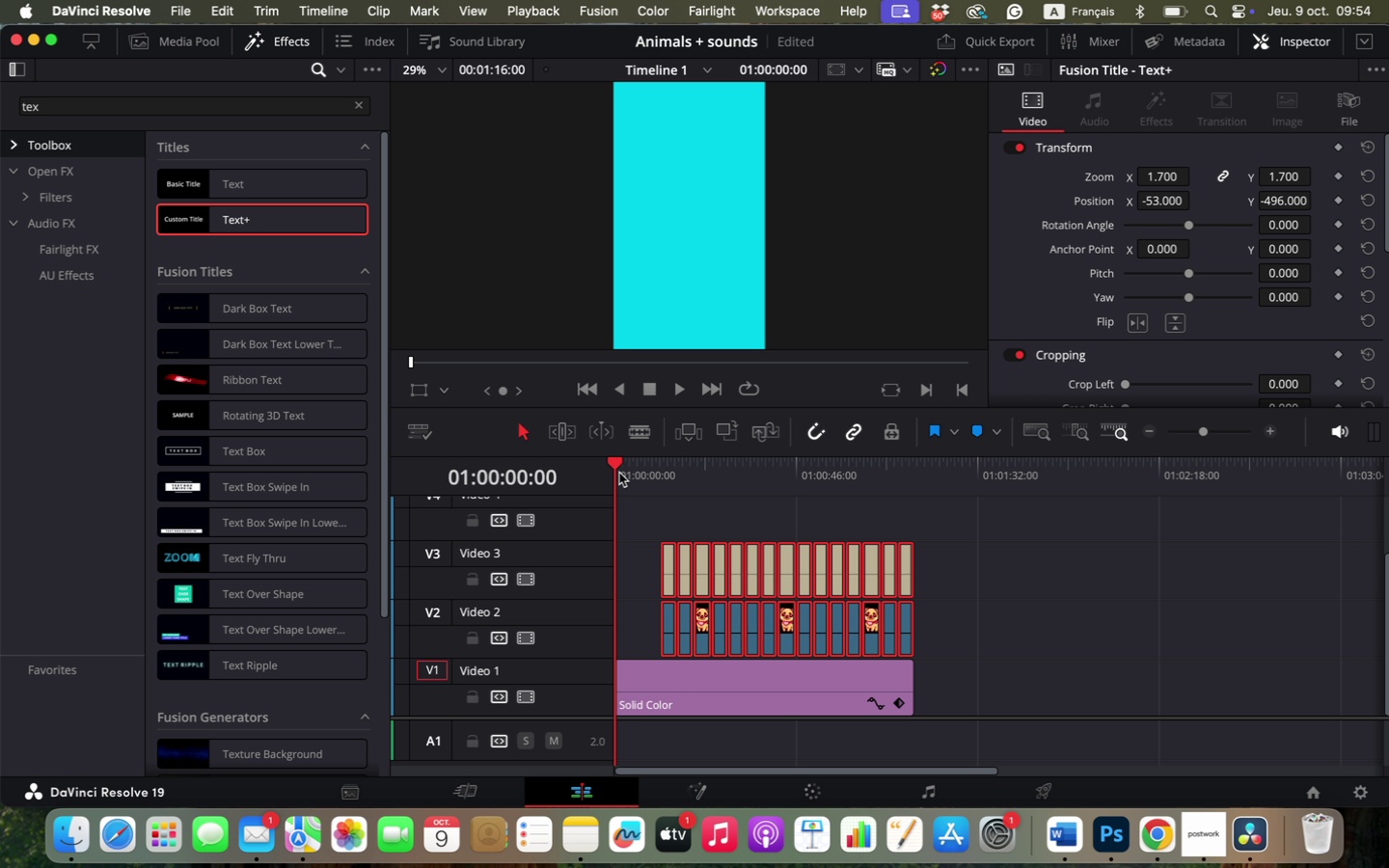 
key(Space)
 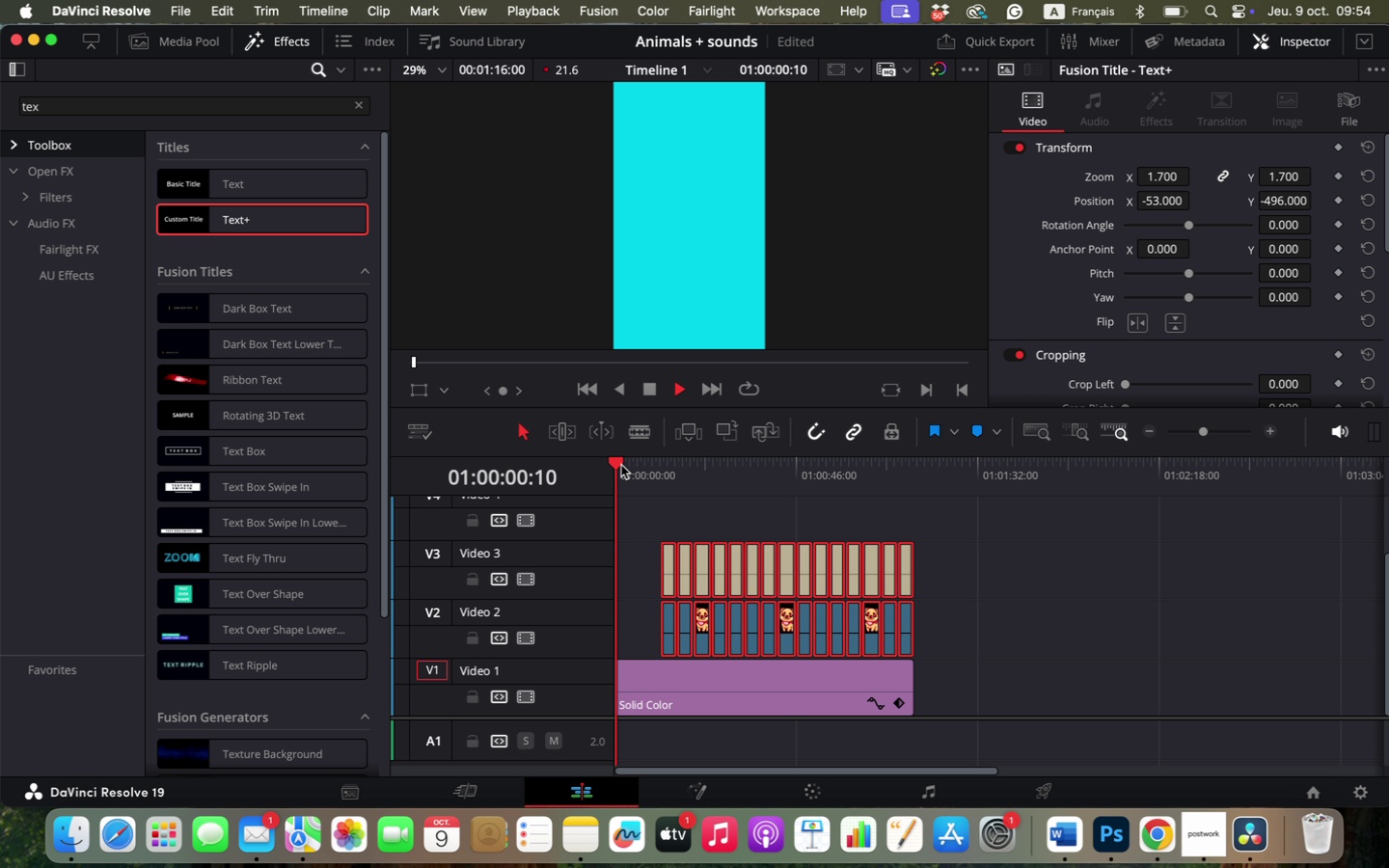 
left_click_drag(start_coordinate=[620, 463], to_coordinate=[660, 484])
 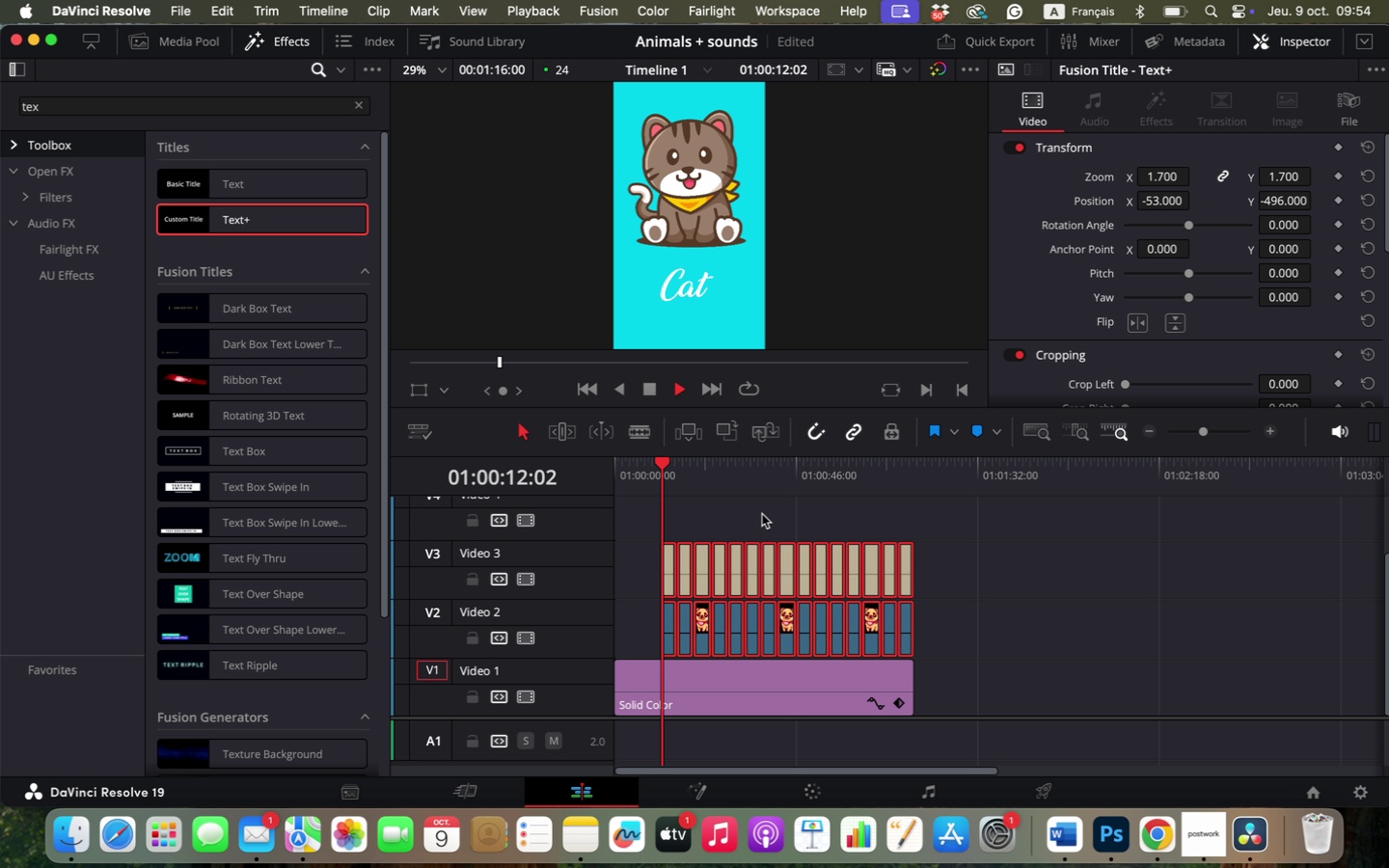 
hold_key(key=OptionLeft, duration=1.03)
scroll: coordinate [882, 583], scroll_direction: up, amount: 10.0
 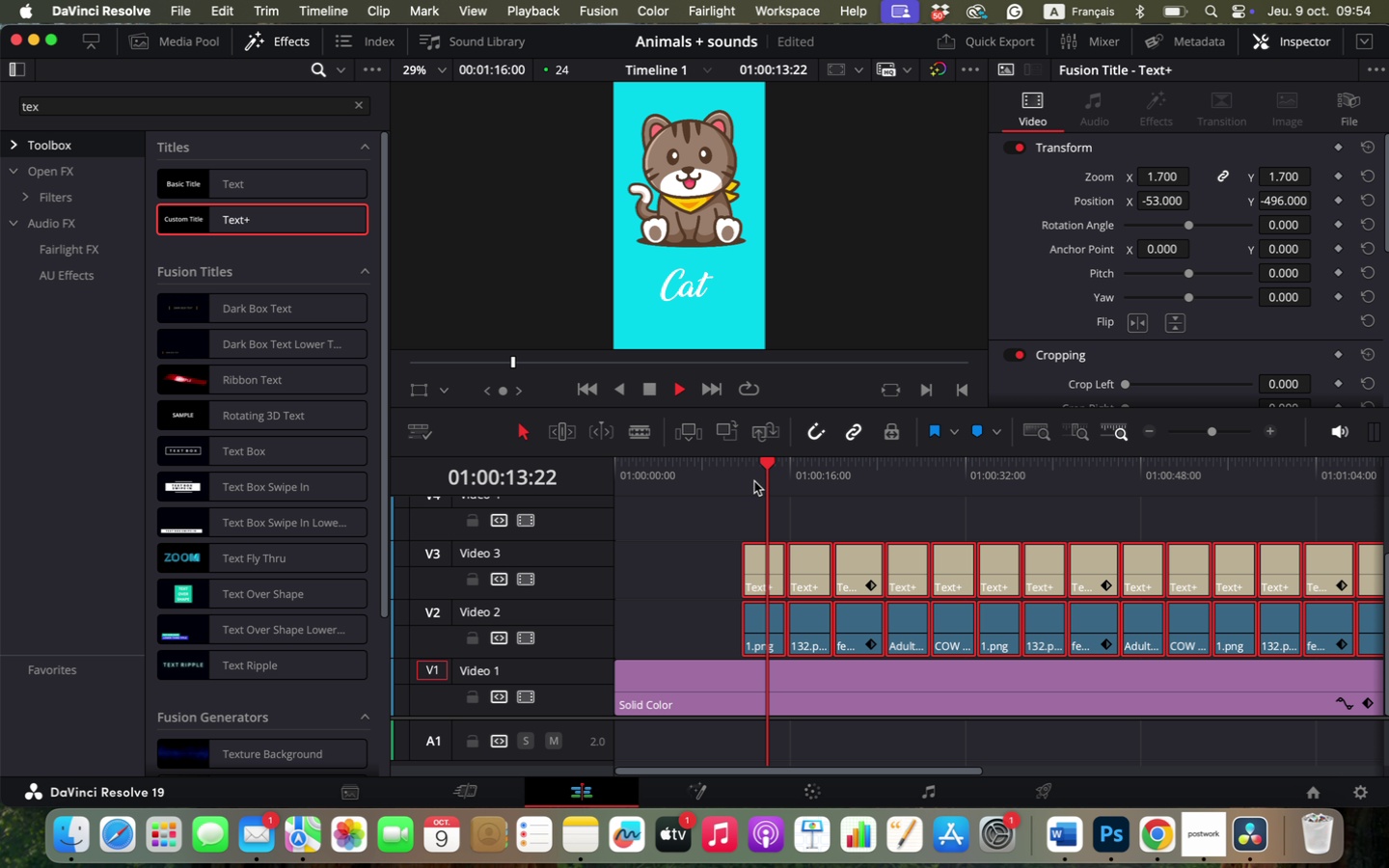 
left_click_drag(start_coordinate=[766, 467], to_coordinate=[601, 484])
 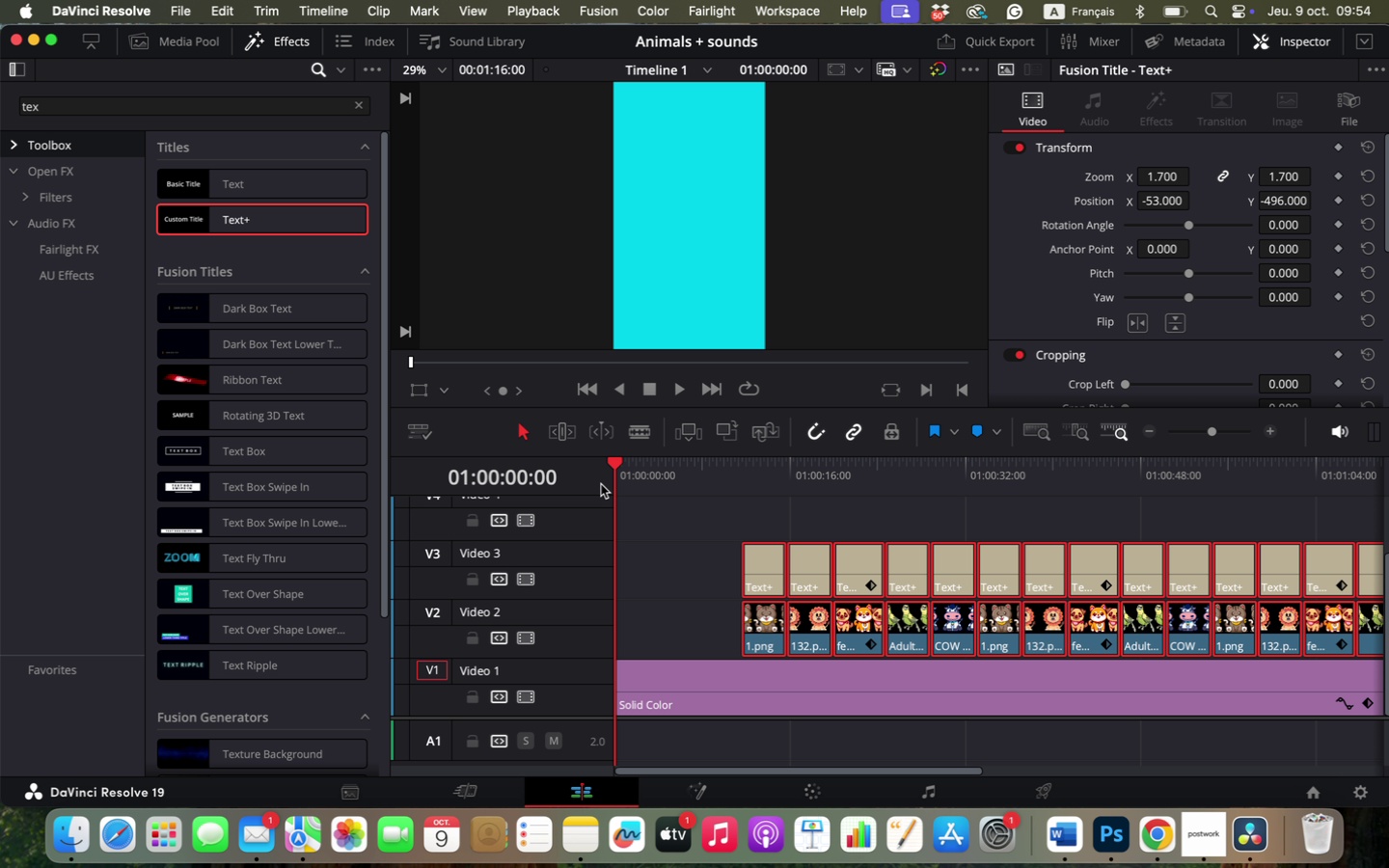 
key(Space)
 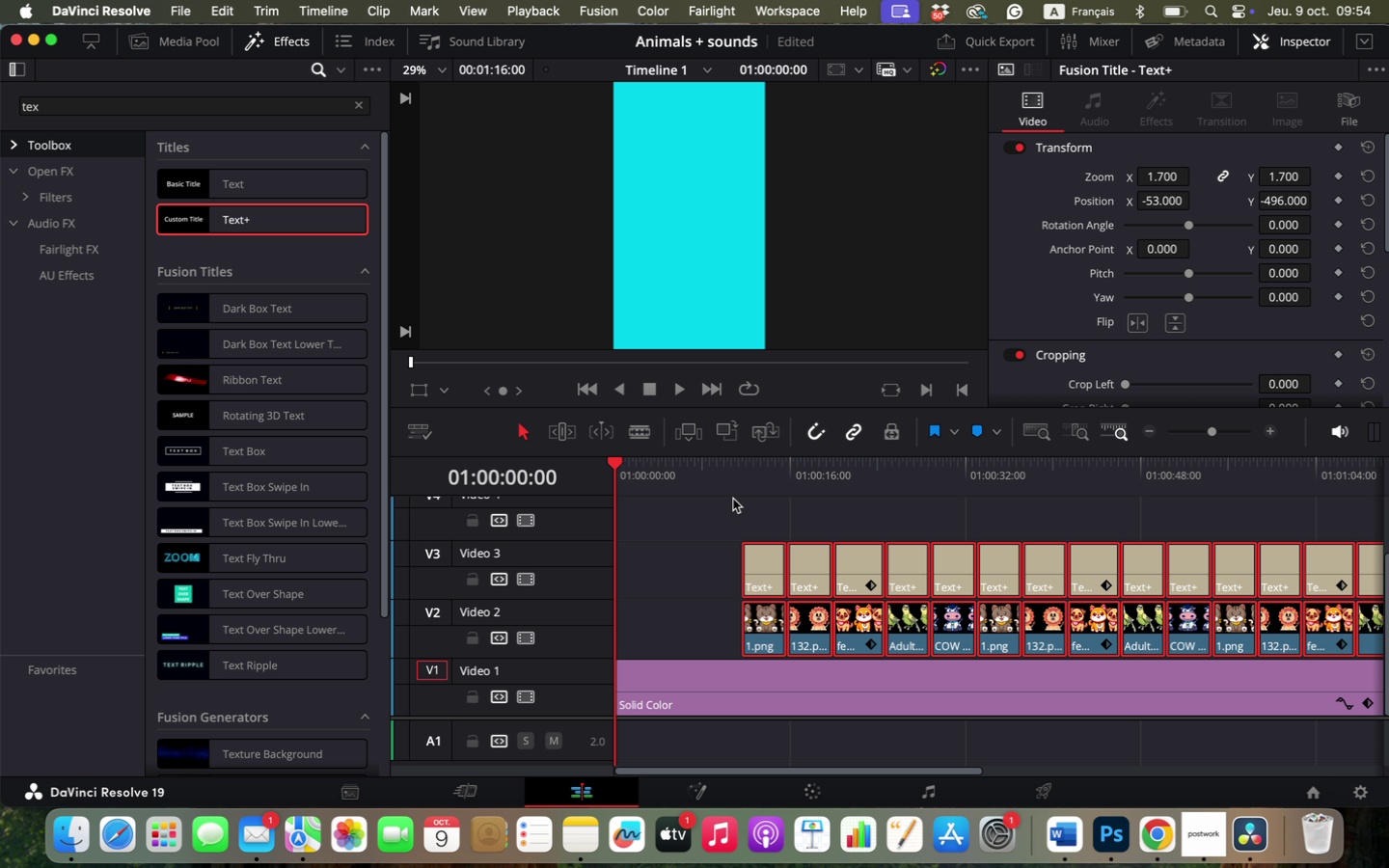 
key(Space)
 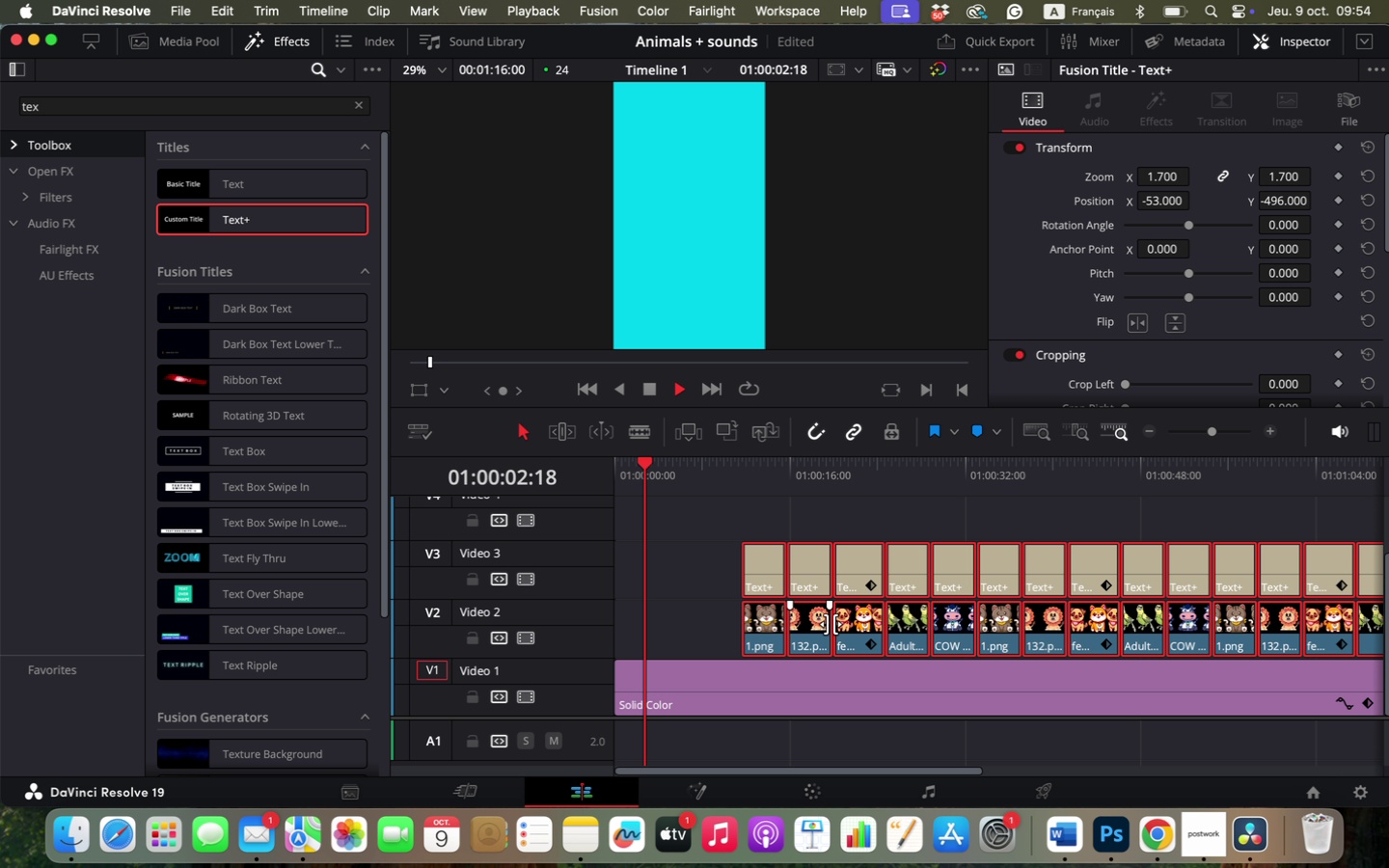 
hold_key(key=OptionLeft, duration=1.04)
scroll: coordinate [832, 615], scroll_direction: down, amount: 1.0
 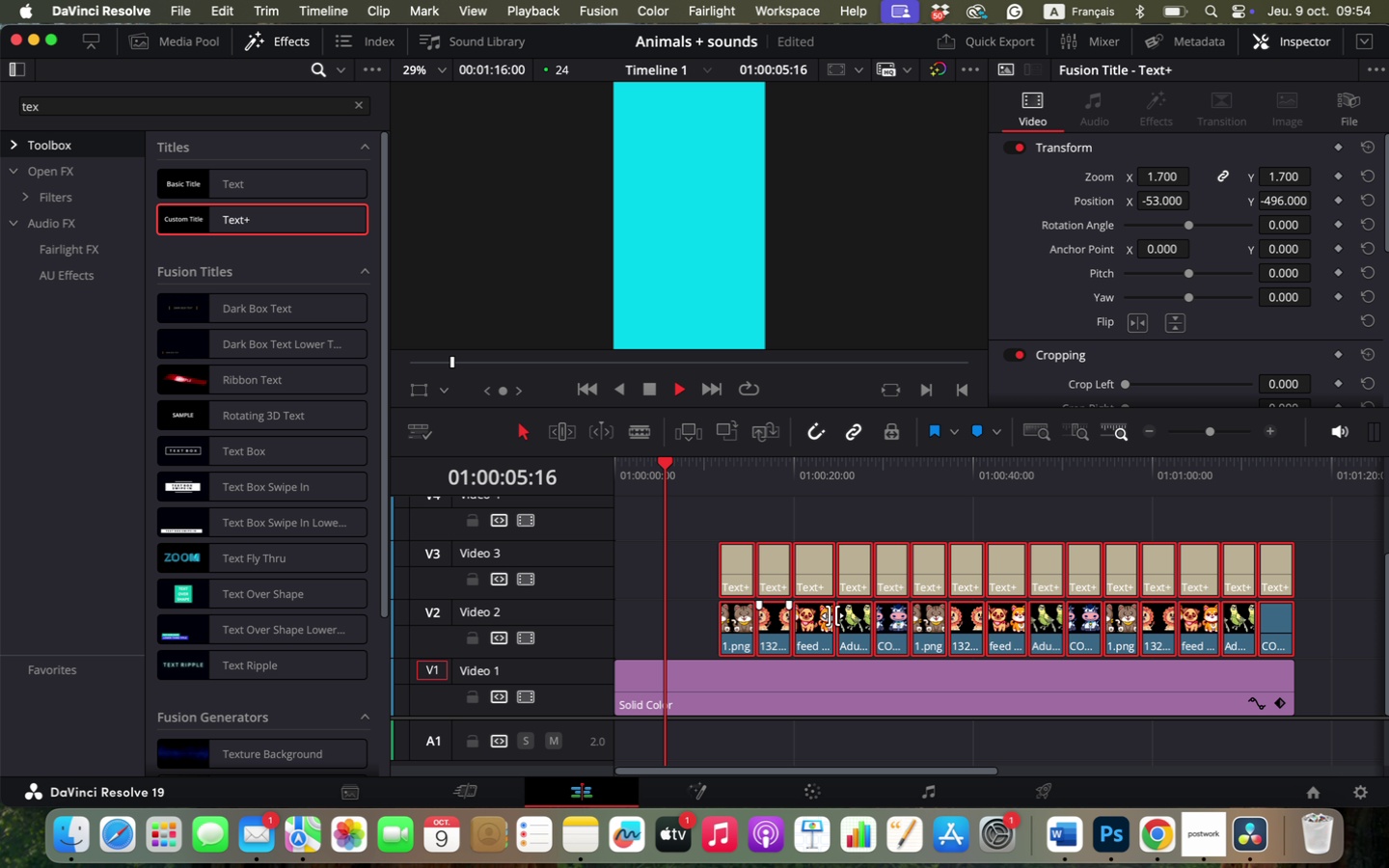 
key(Space)
 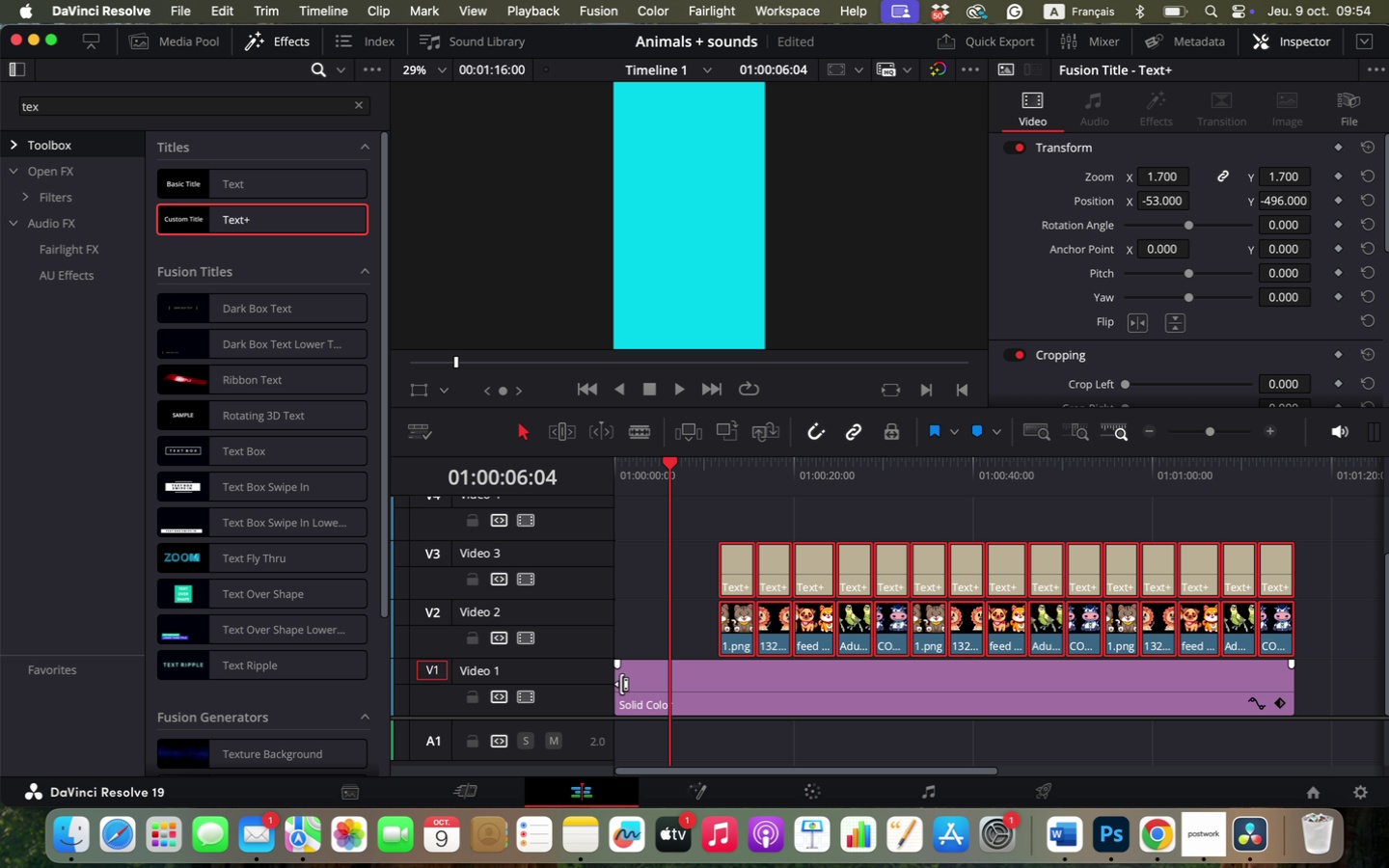 
left_click_drag(start_coordinate=[619, 684], to_coordinate=[691, 696])
 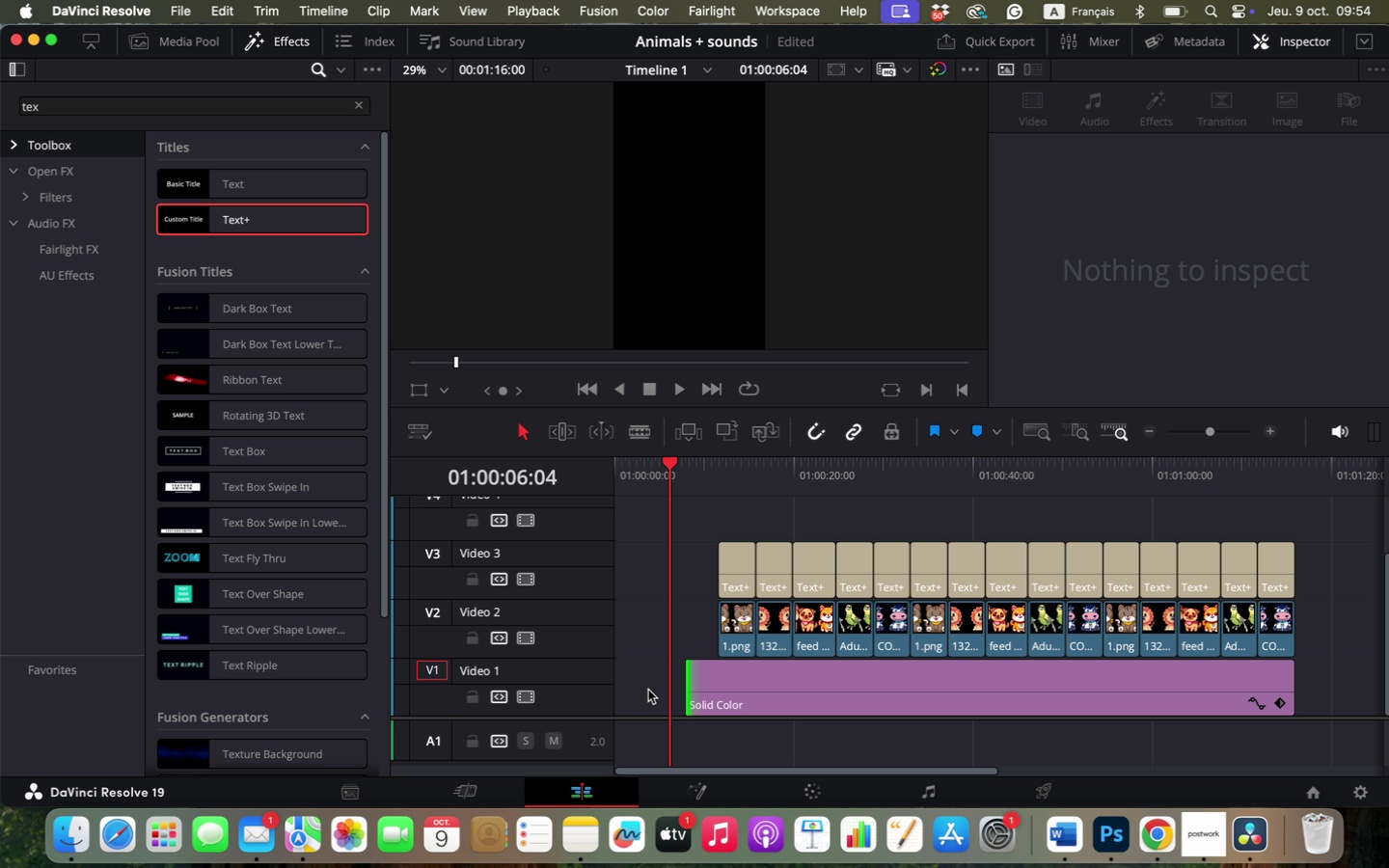 
left_click([648, 690])
 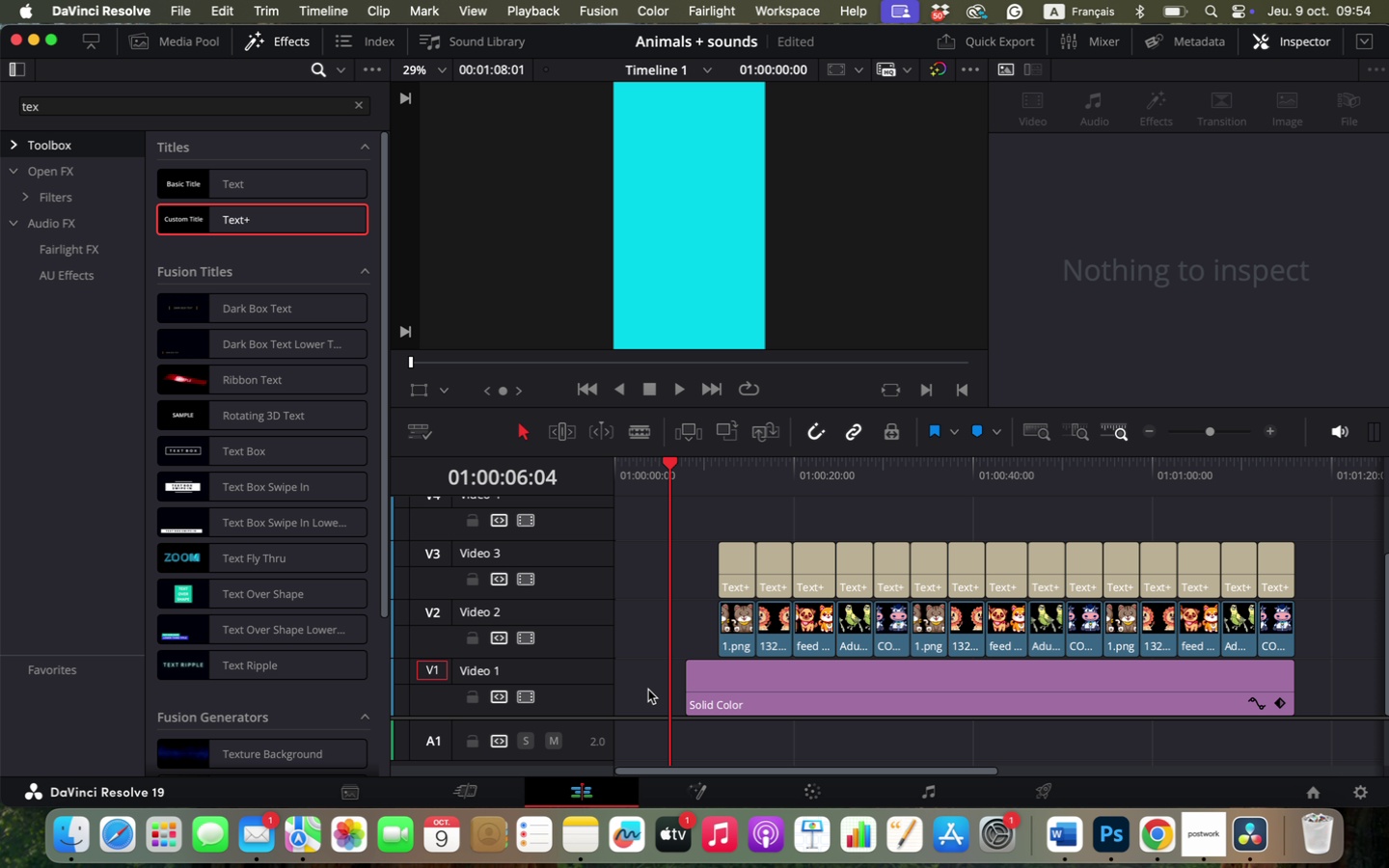 
key(Backspace)
 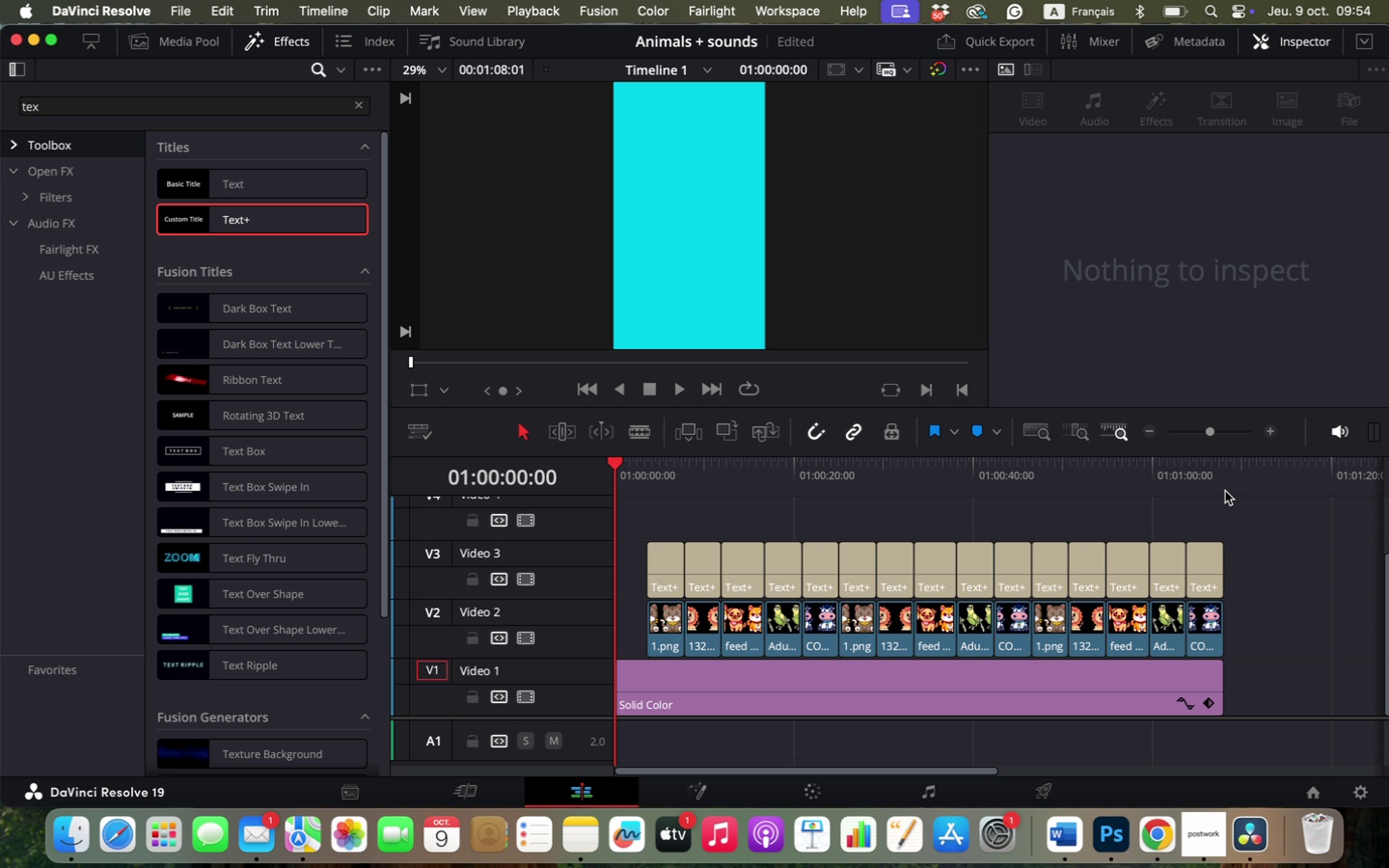 
left_click([1219, 481])
 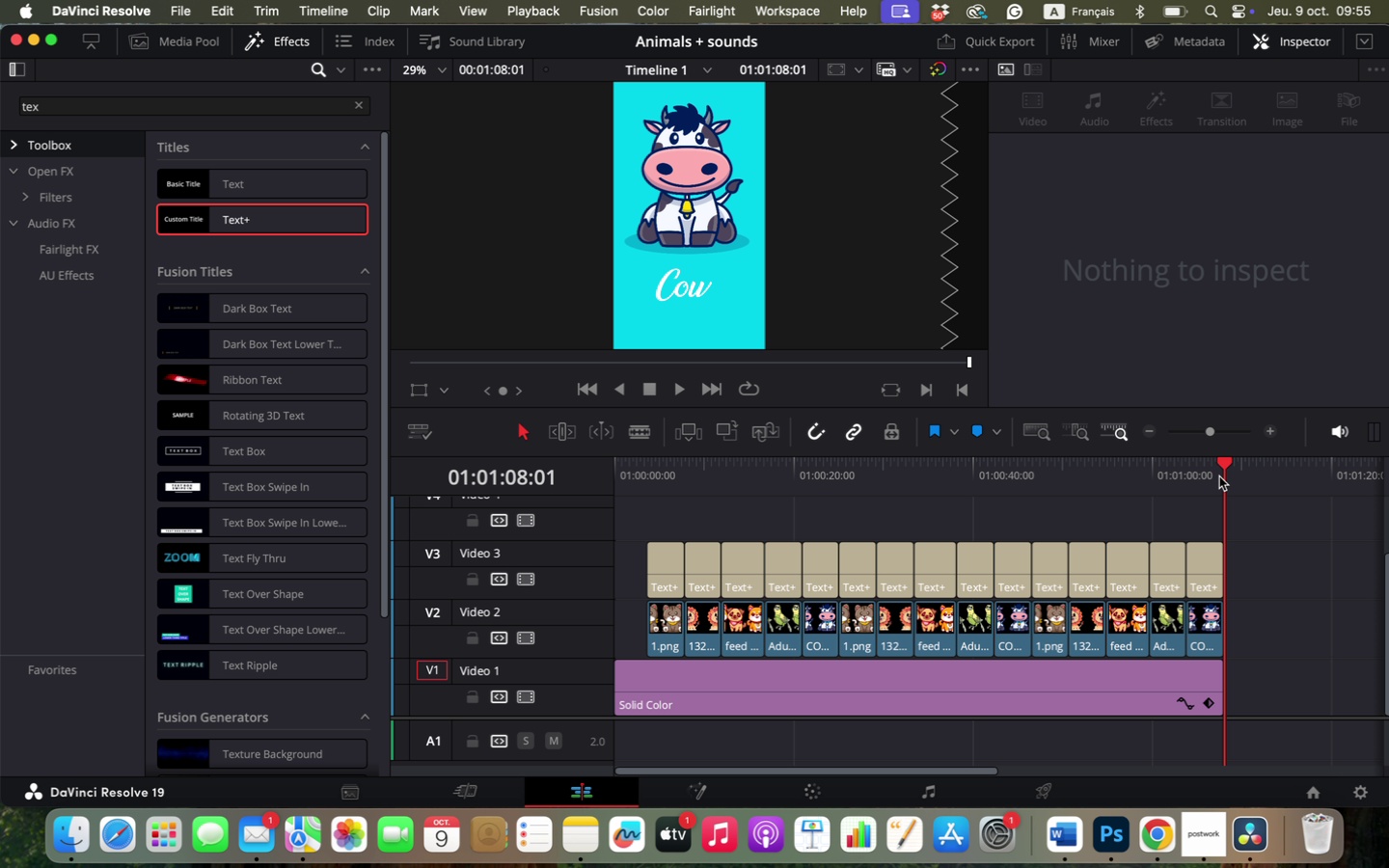 
left_click_drag(start_coordinate=[1219, 476], to_coordinate=[598, 488])
 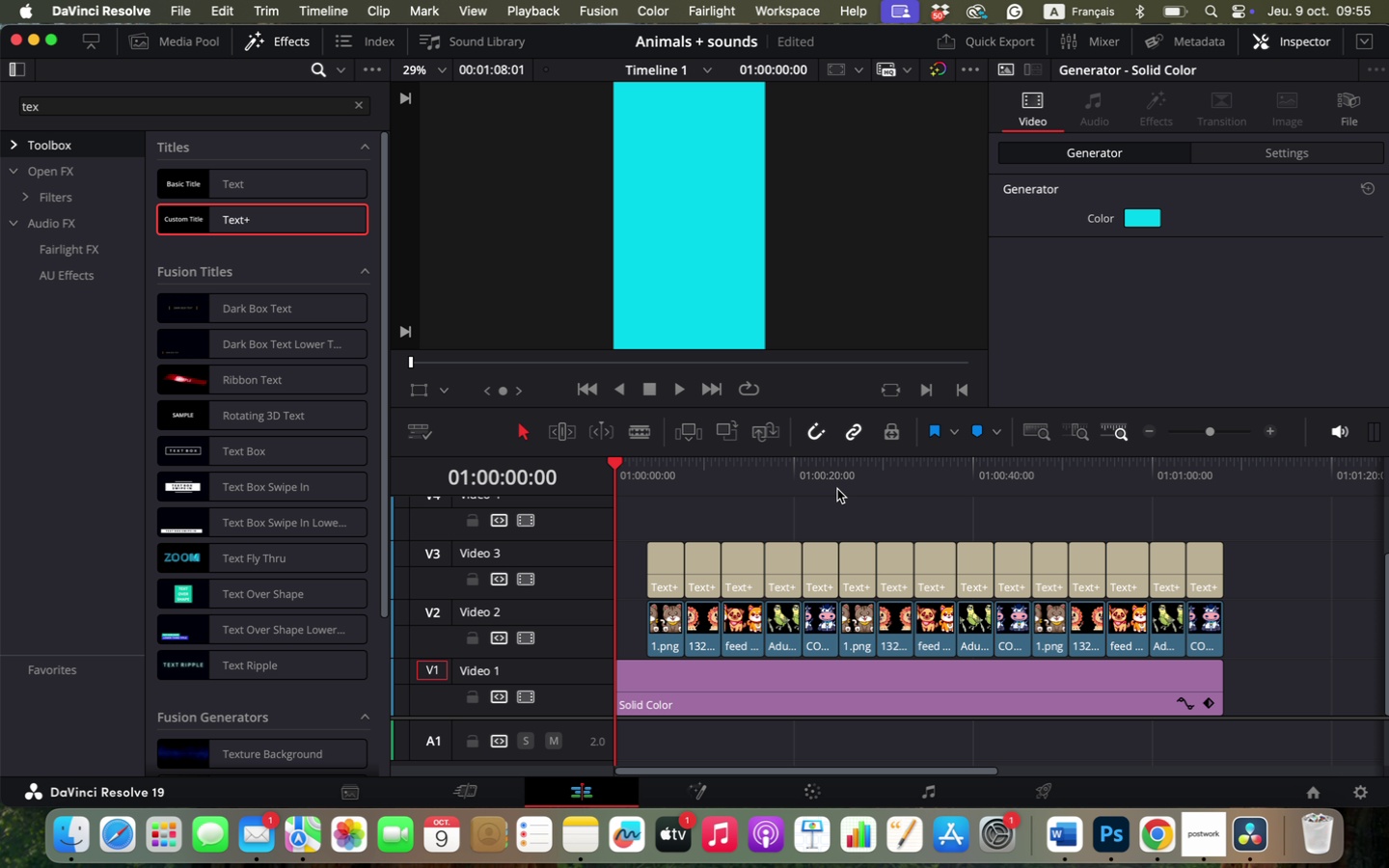 
key(Space)
 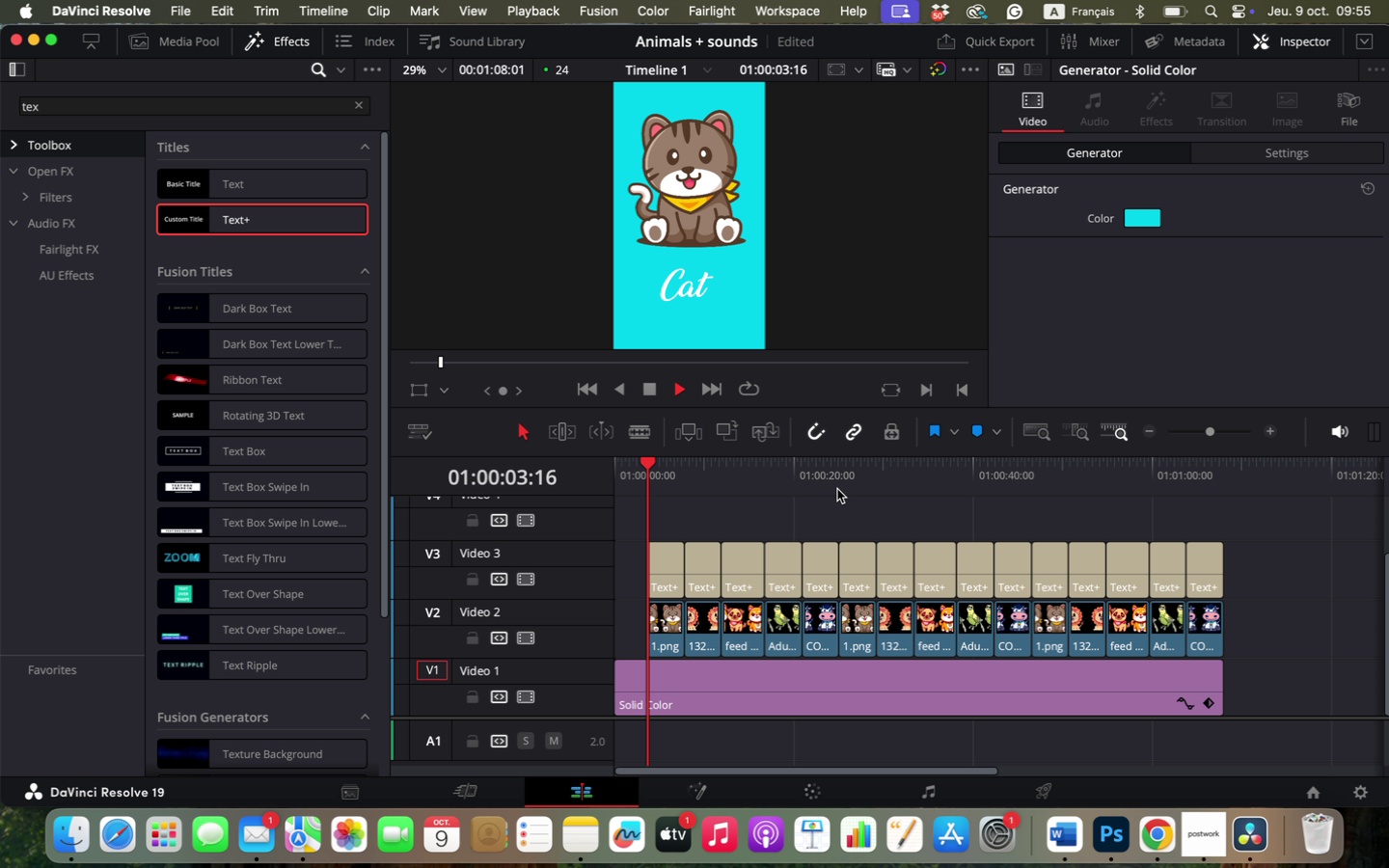 
wait(8.81)
 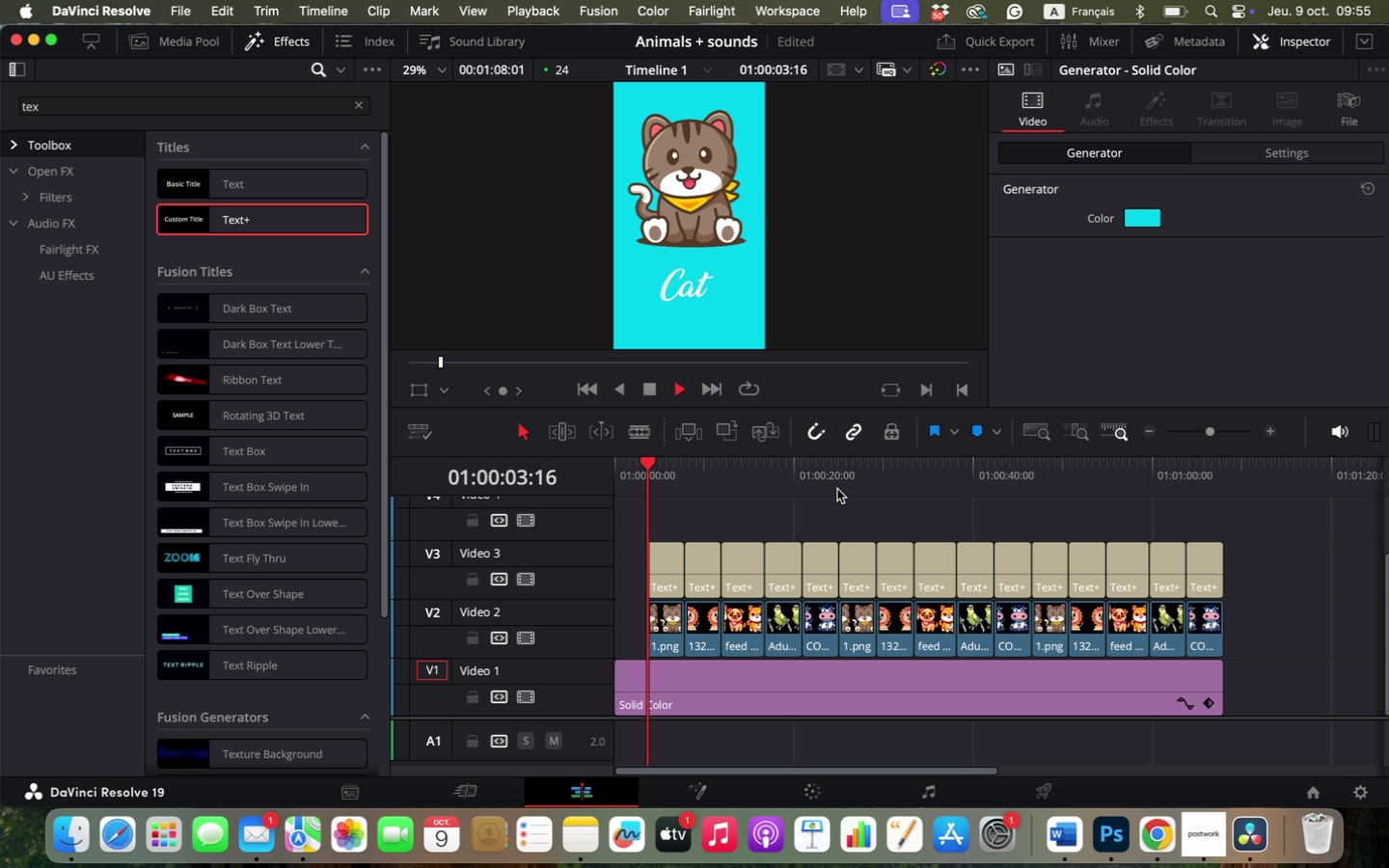 
key(Space)
 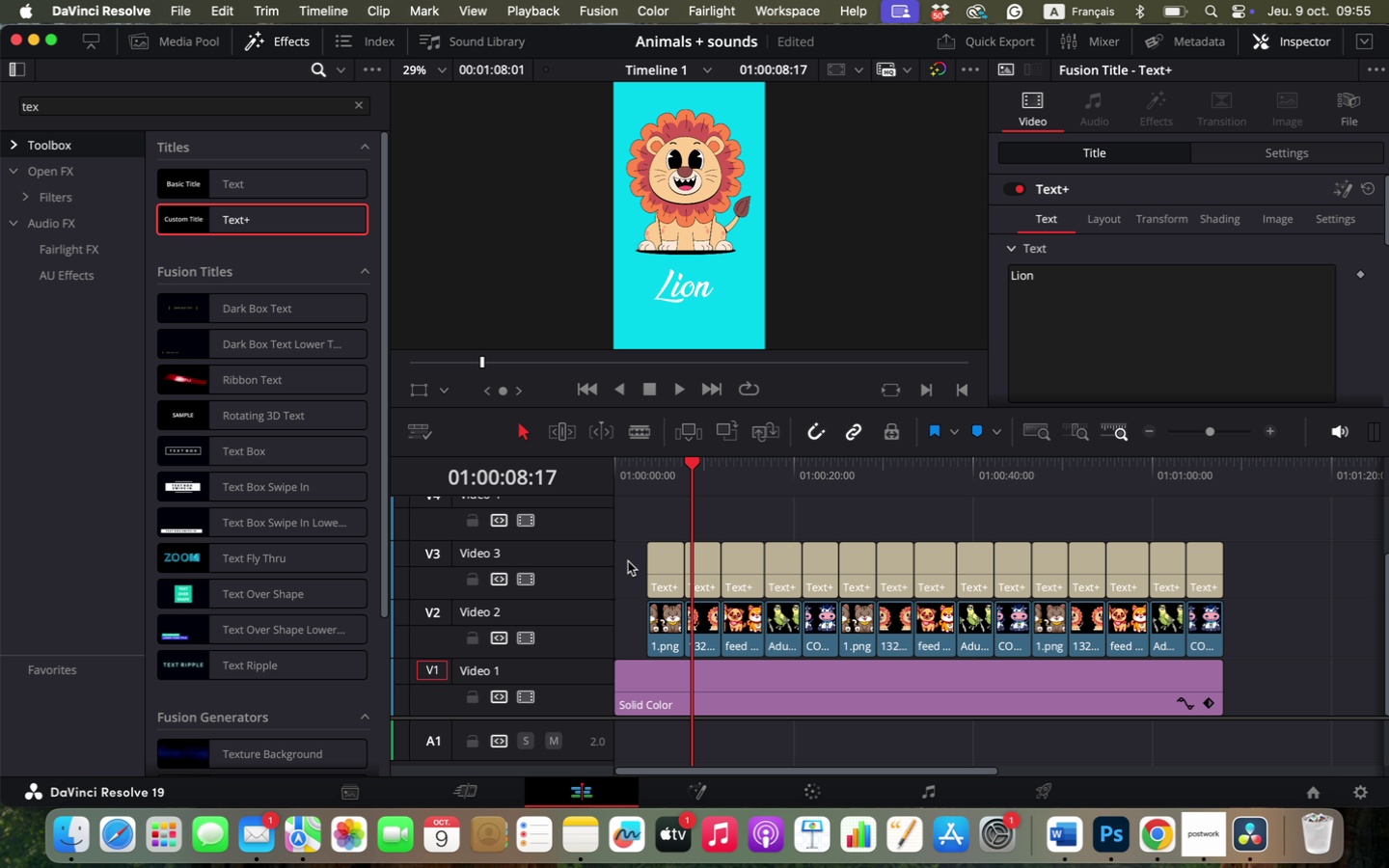 
mouse_move([638, 556])
 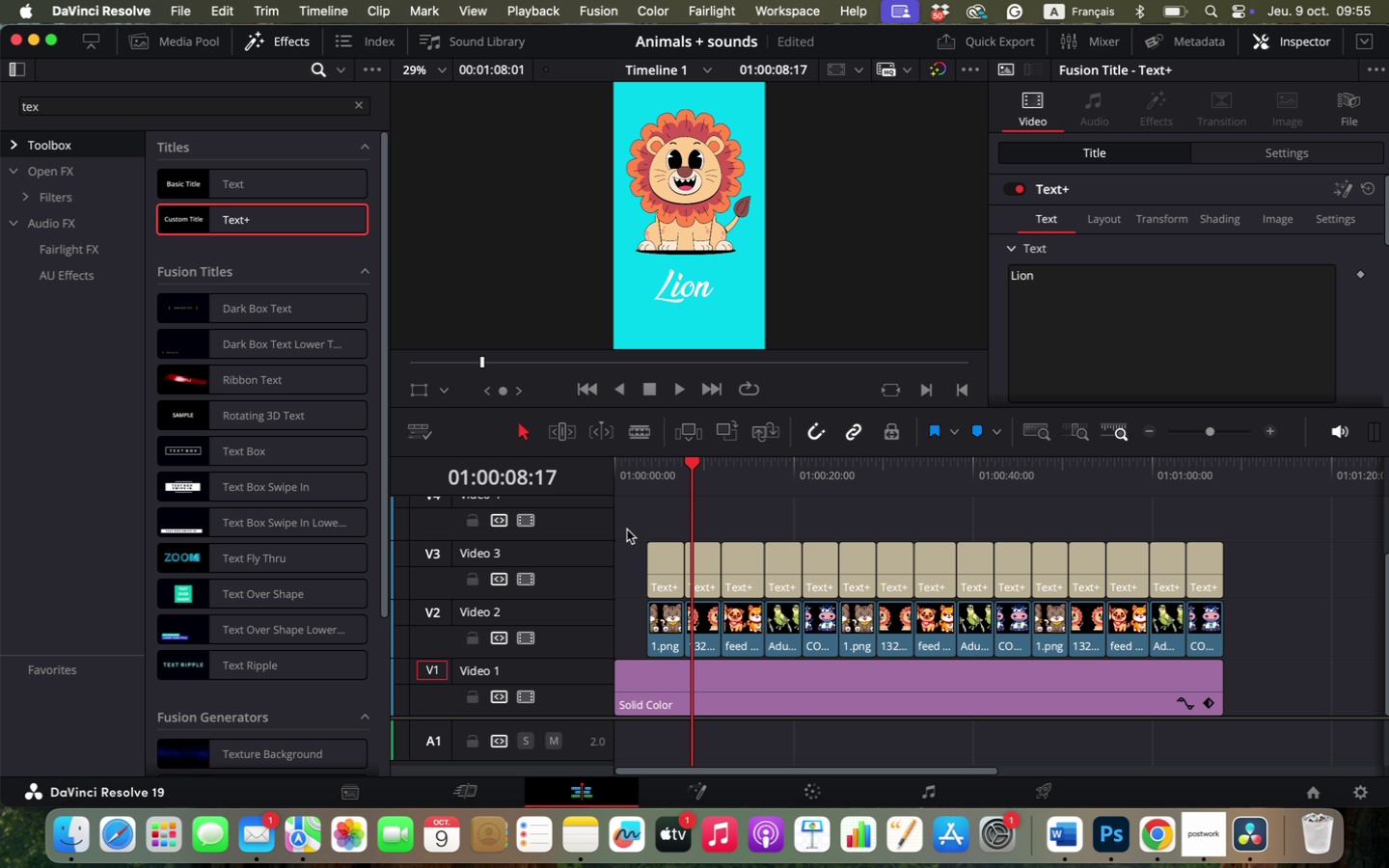 
left_click_drag(start_coordinate=[628, 527], to_coordinate=[1212, 630])
 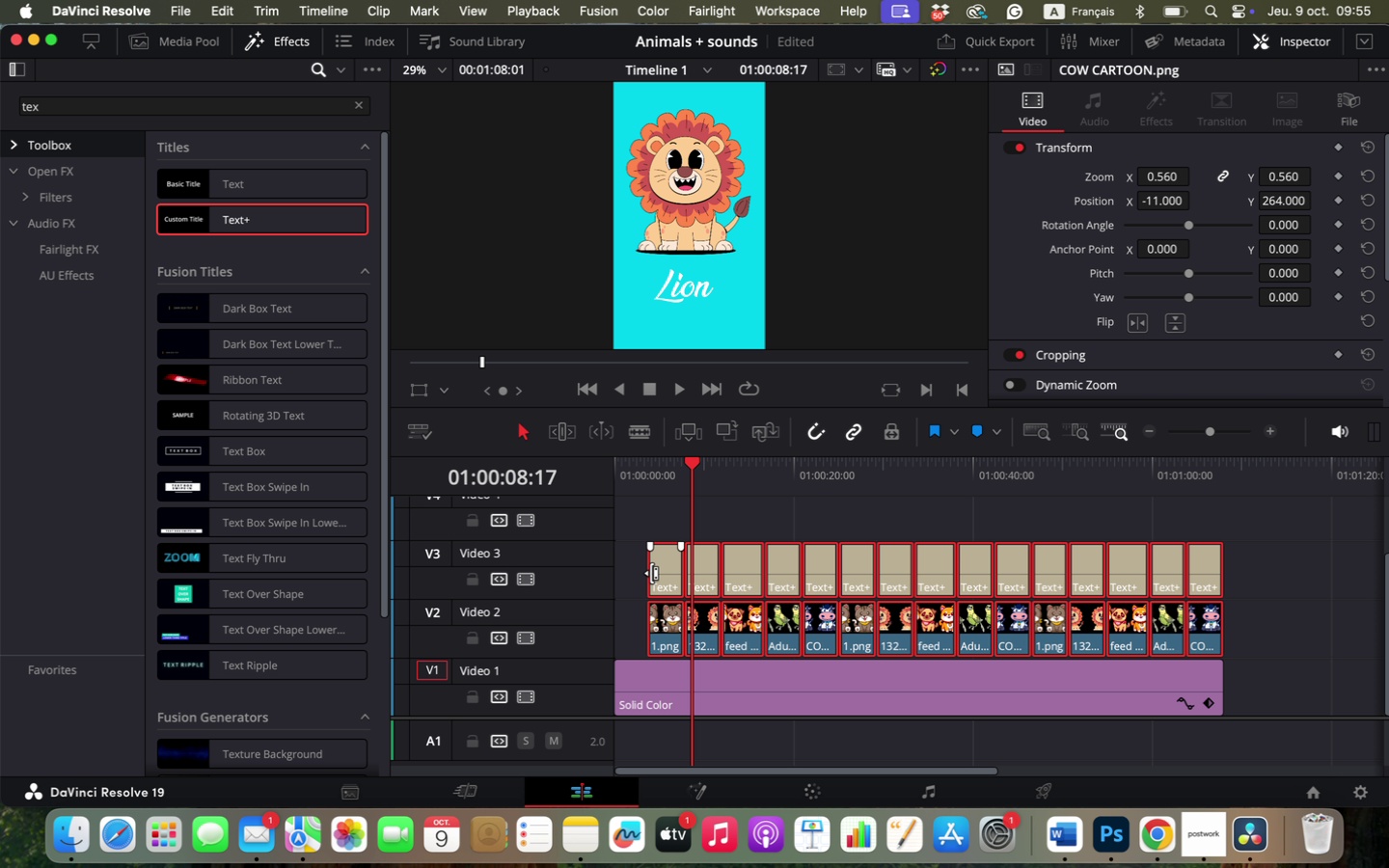 
right_click([649, 573])
 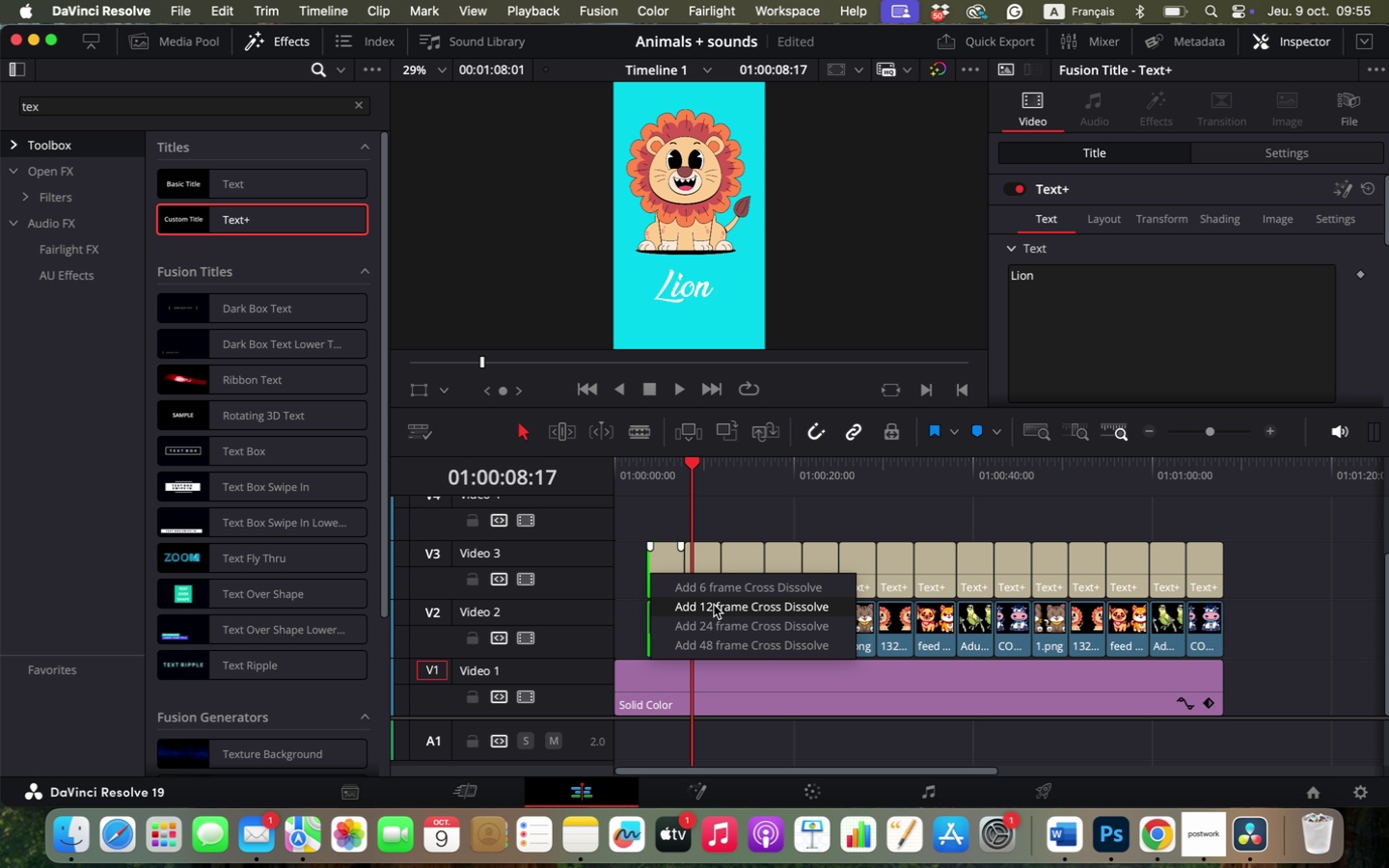 
left_click([703, 590])
 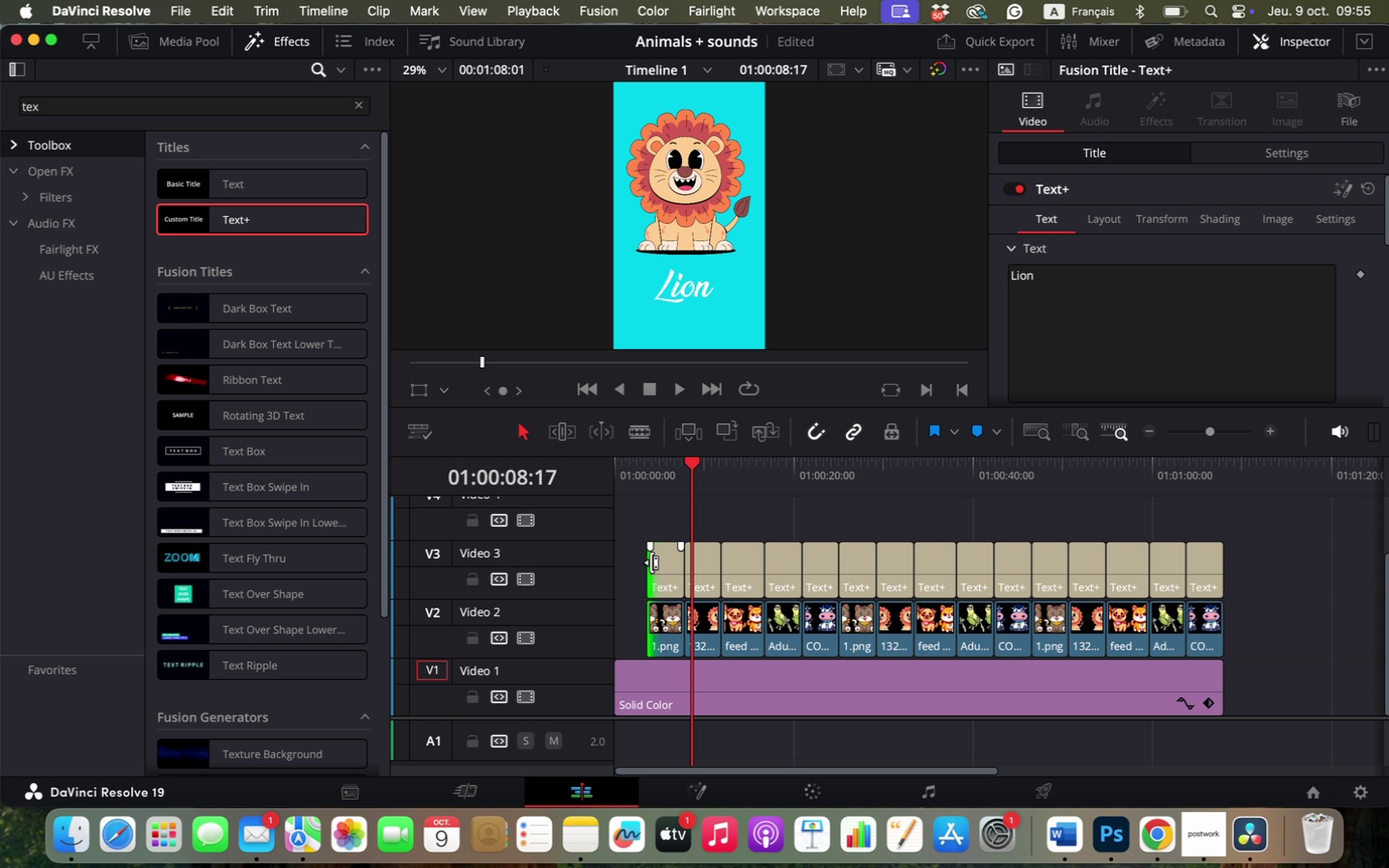 
right_click([651, 562])
 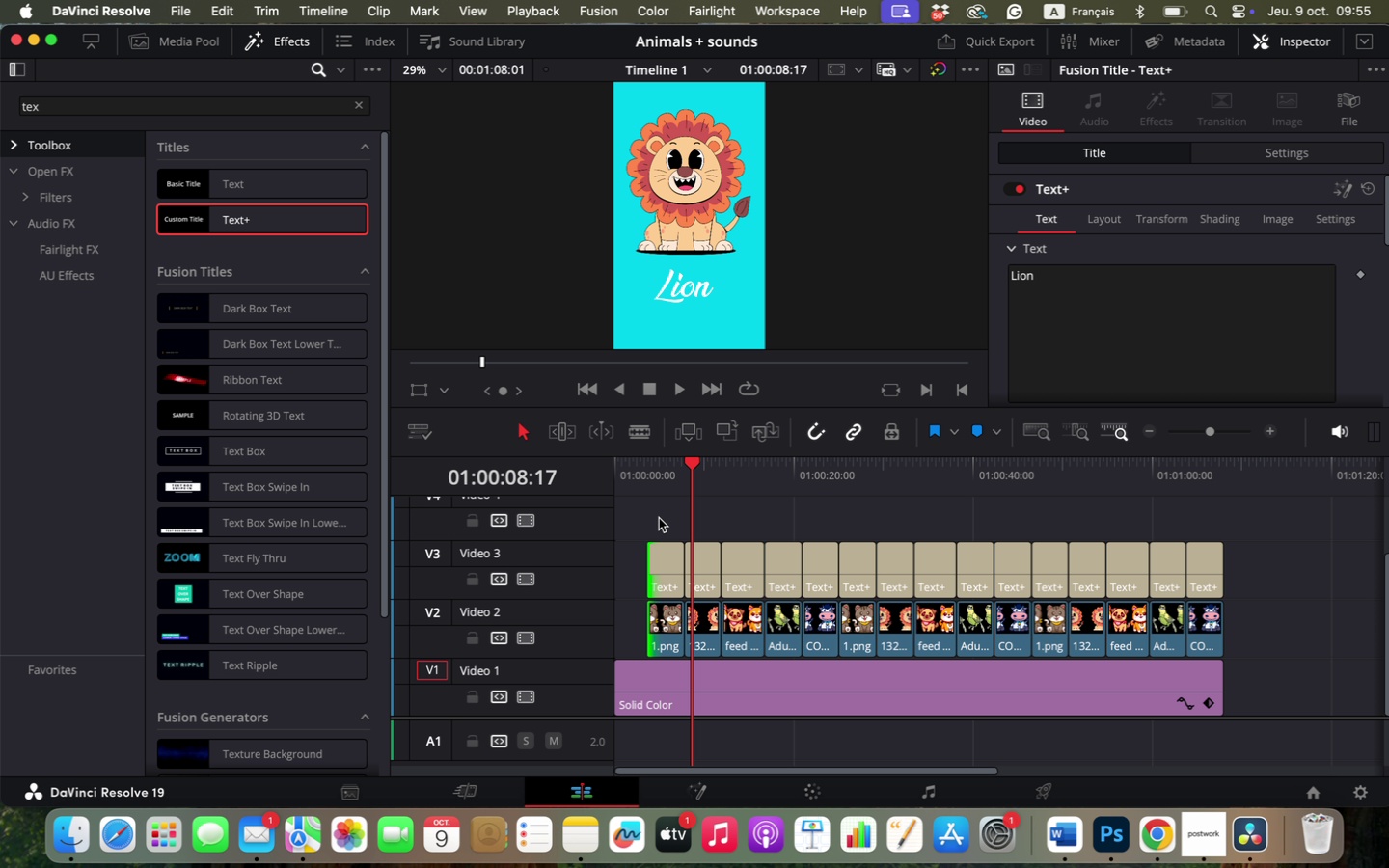 
left_click([659, 518])
 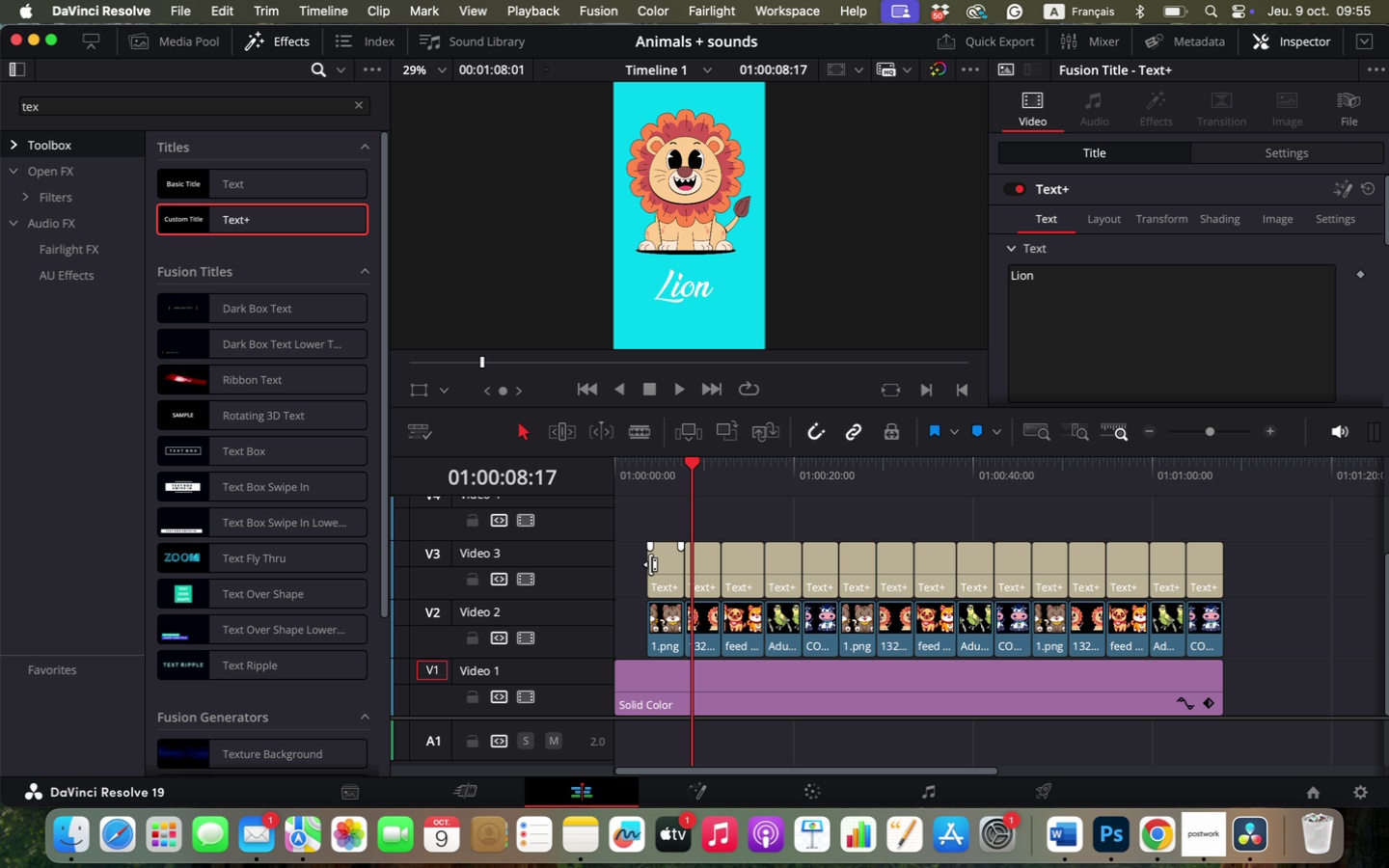 
right_click([650, 564])
 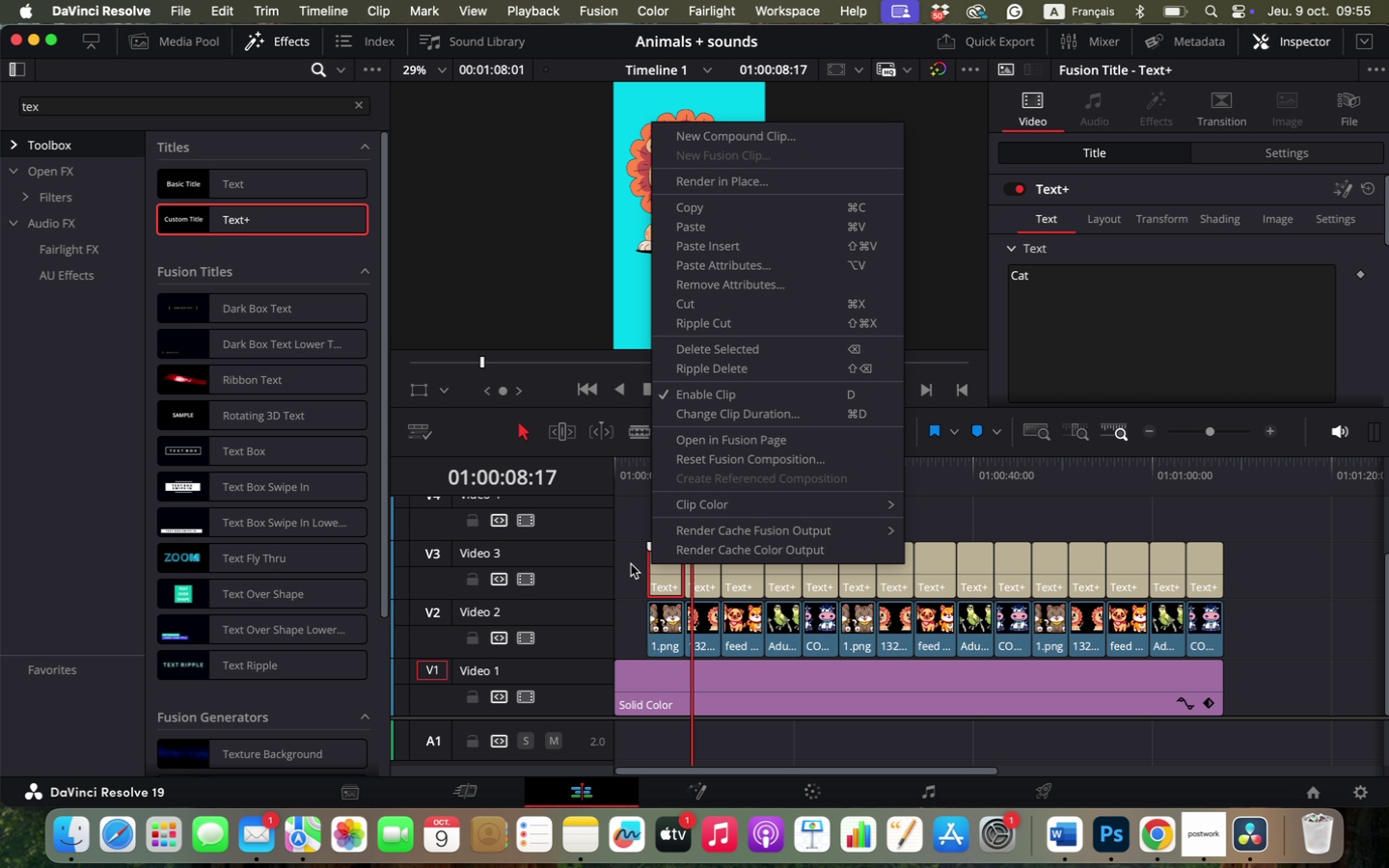 
left_click([631, 539])
 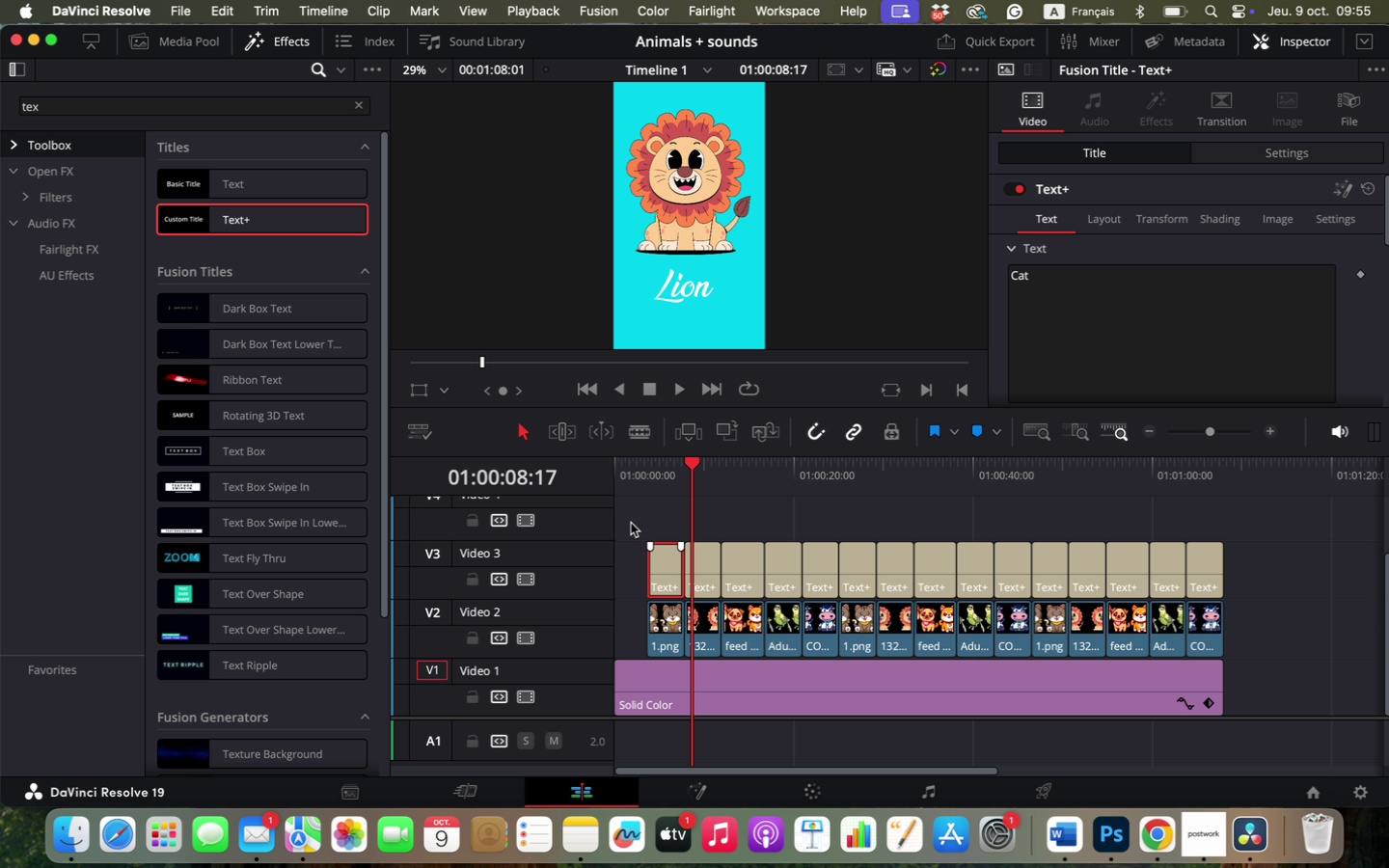 
left_click([631, 523])
 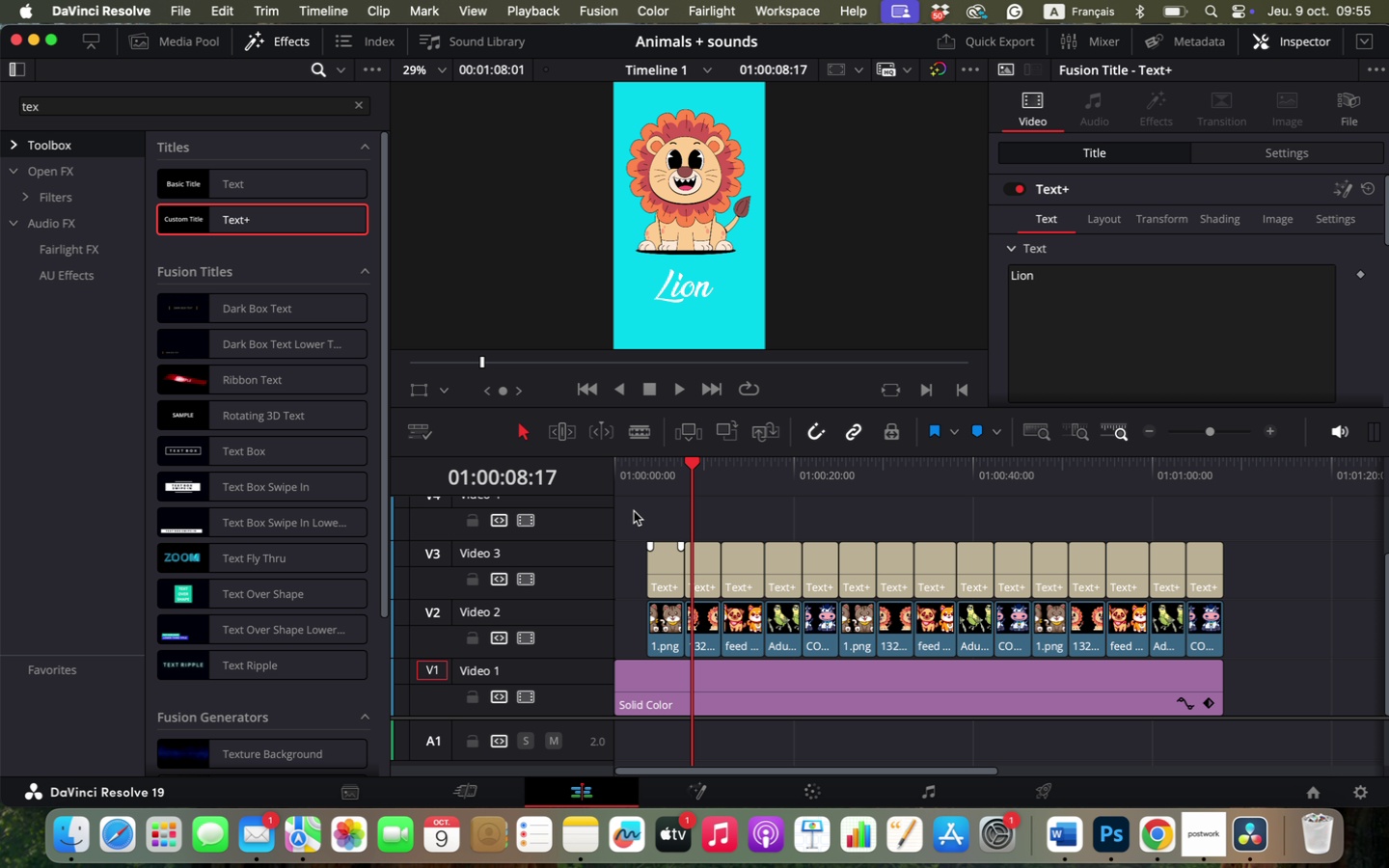 
left_click_drag(start_coordinate=[634, 511], to_coordinate=[1203, 581])
 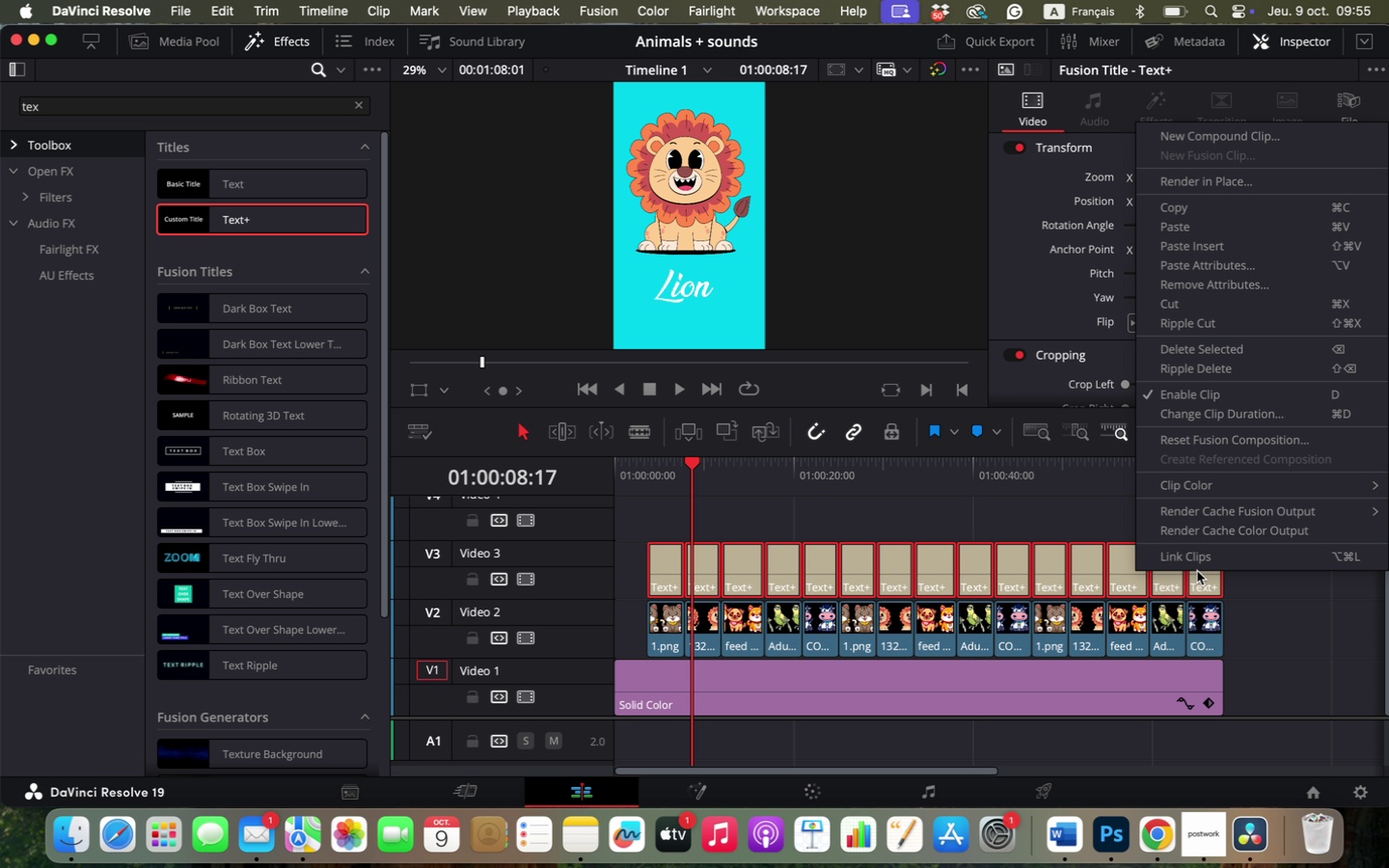 
right_click([1197, 571])
 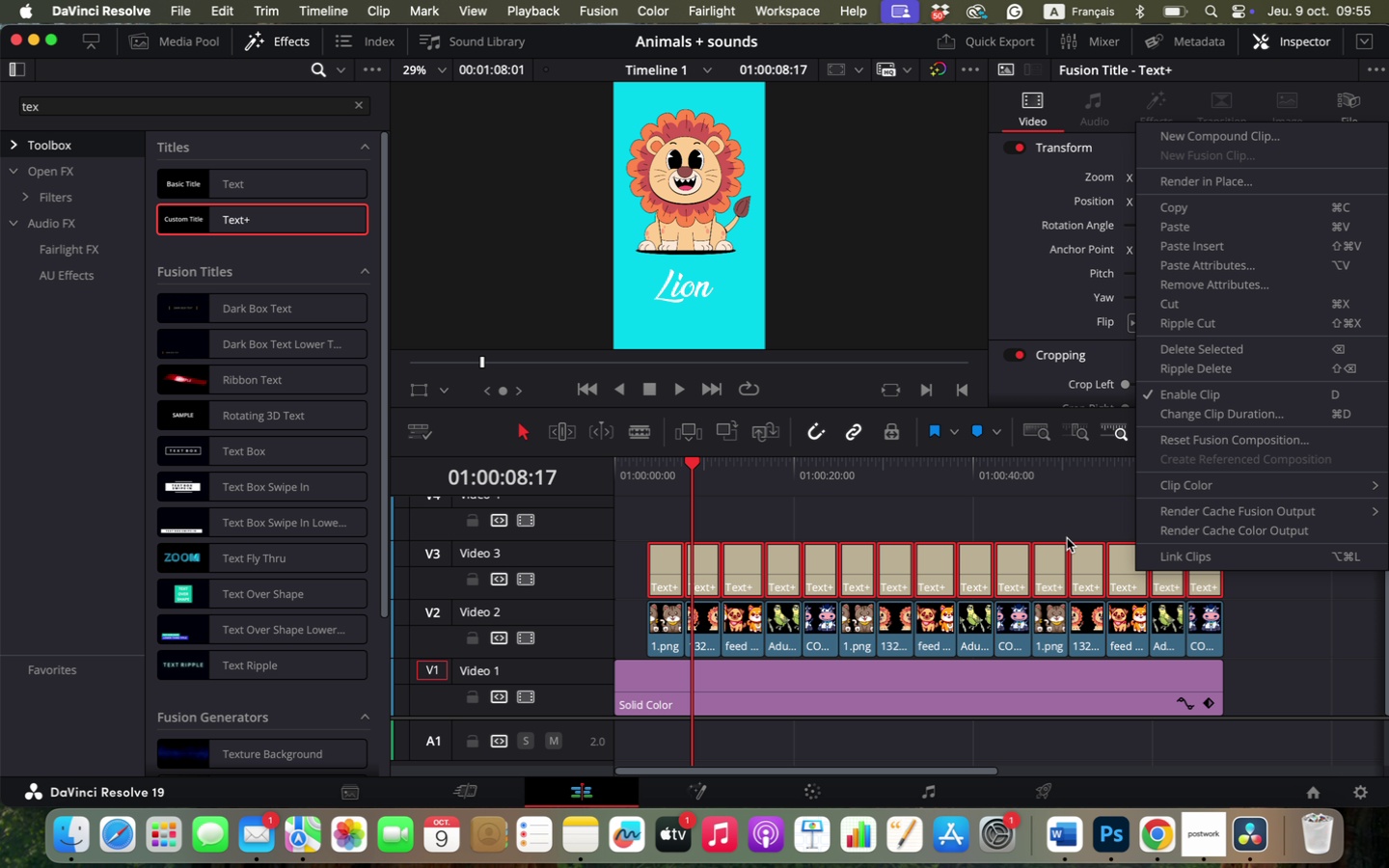 
double_click([1061, 518])
 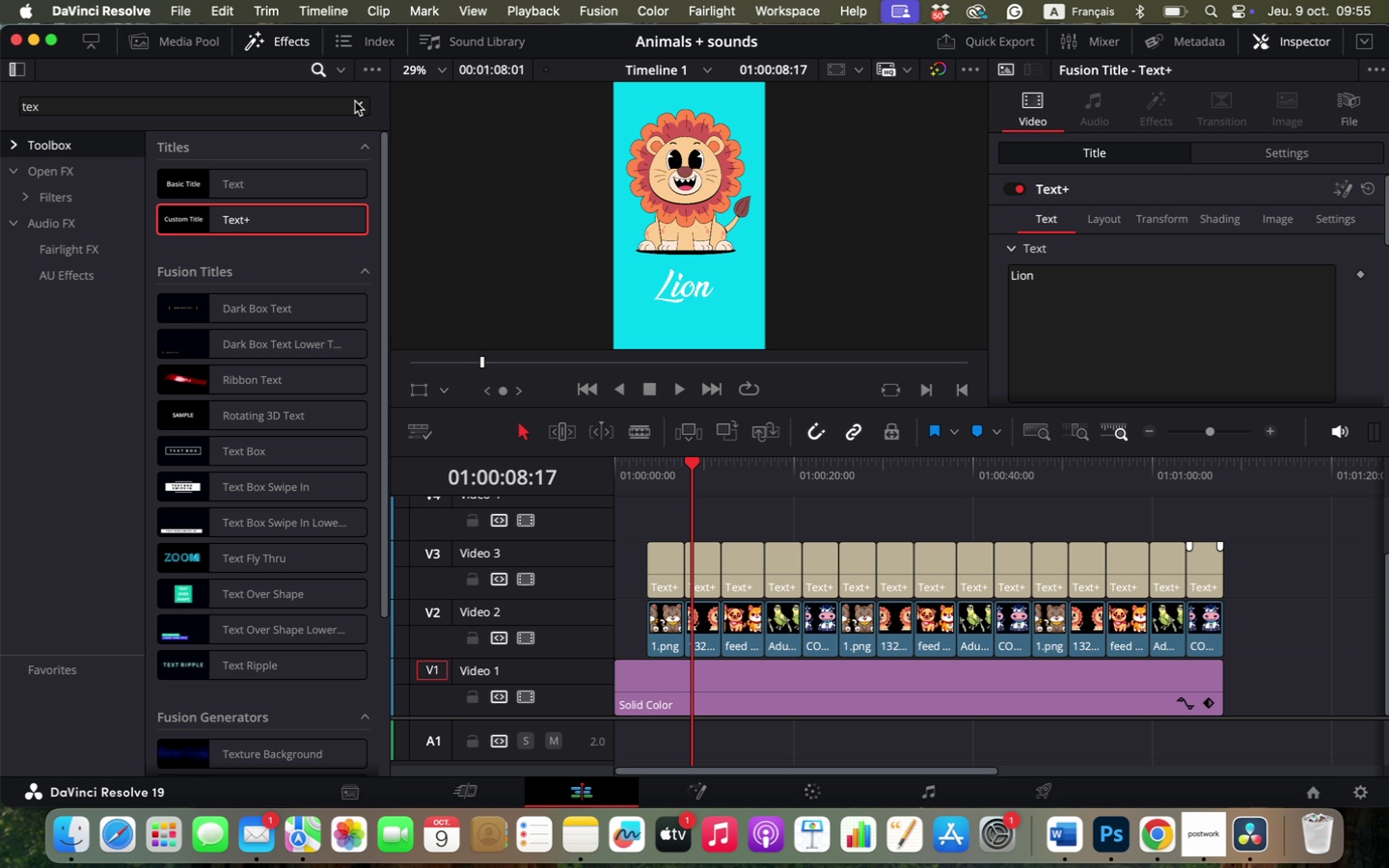 
left_click([361, 106])
 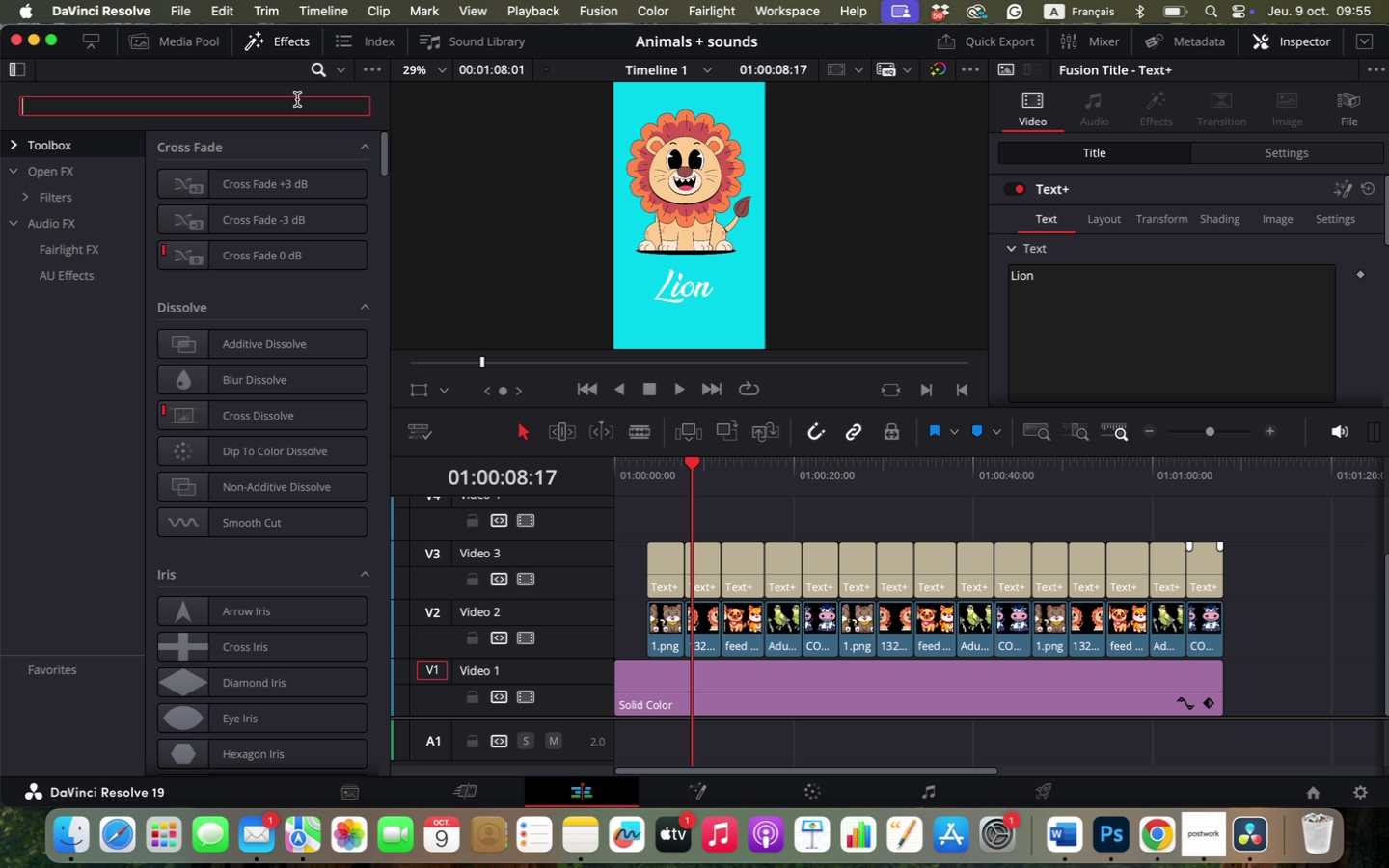 
left_click([297, 99])
 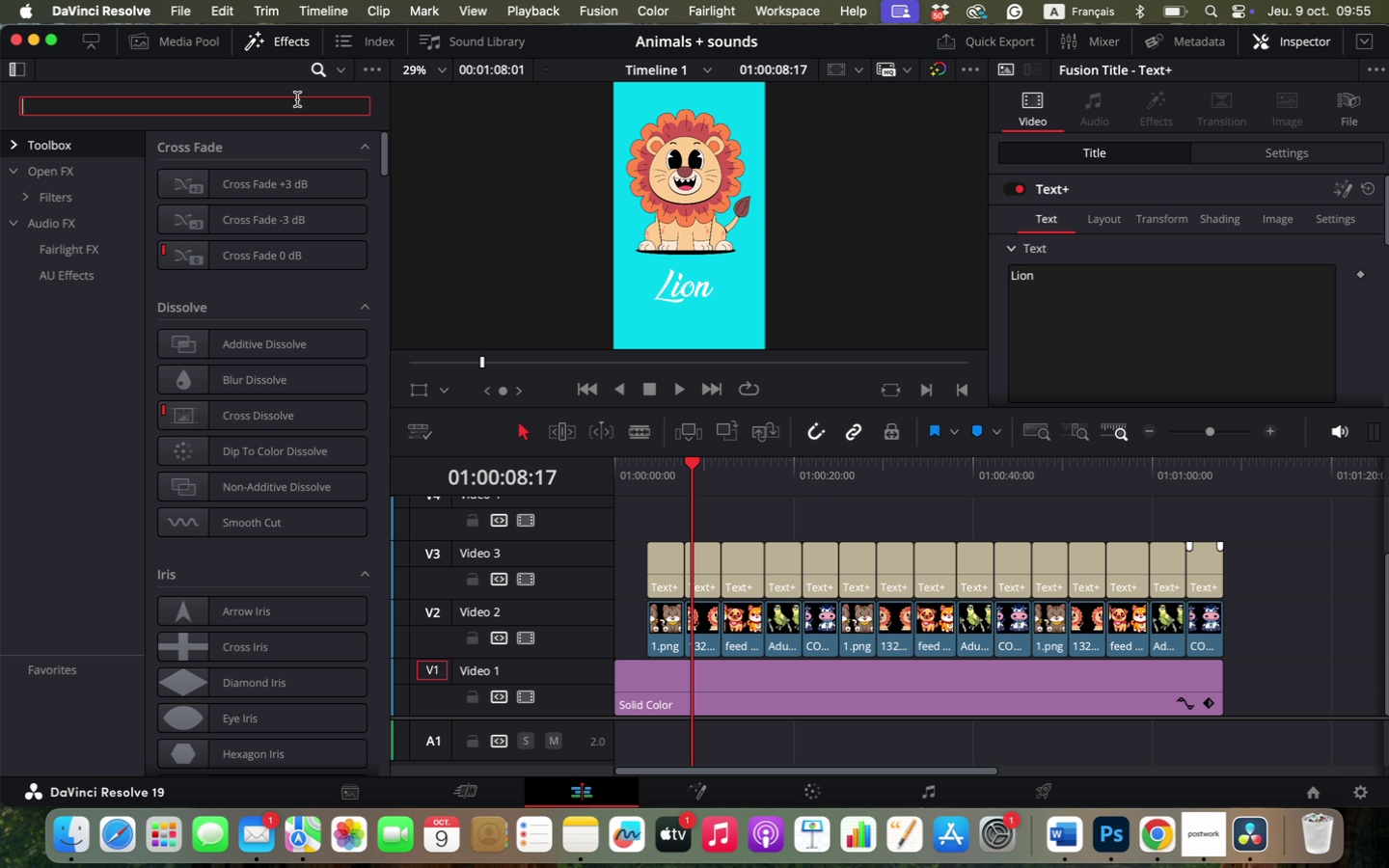 
type(trq)
 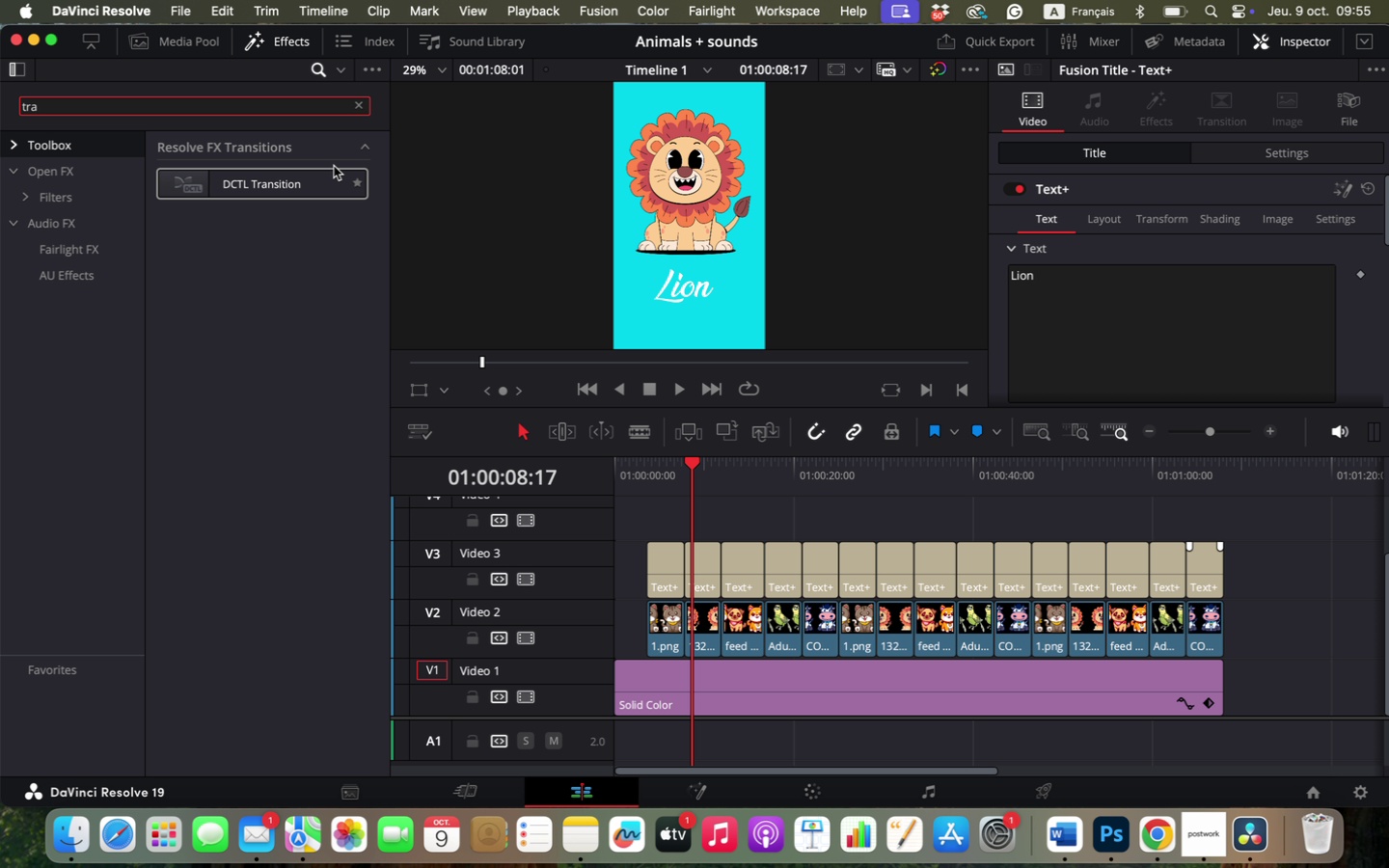 
left_click([357, 105])
 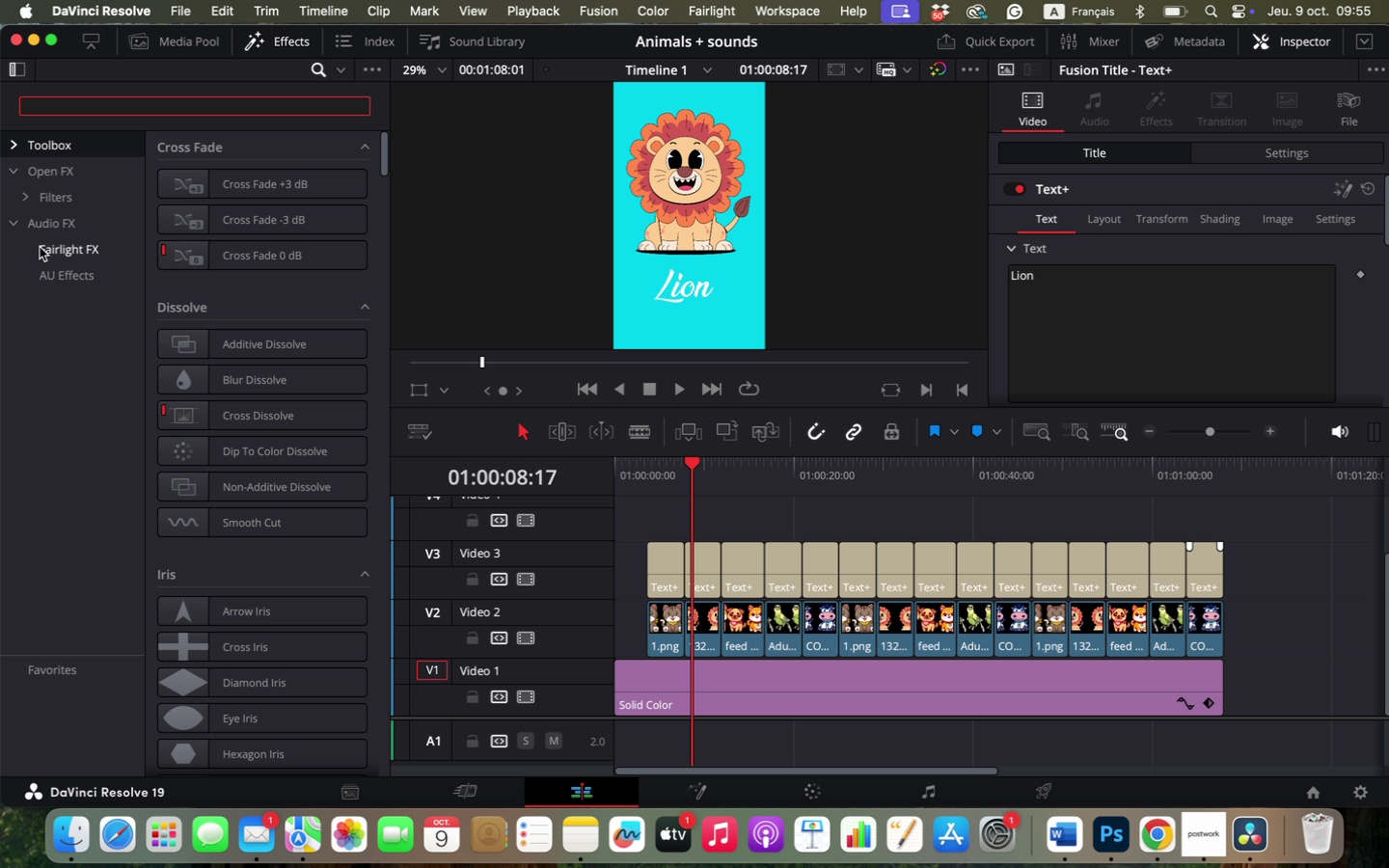 
scroll: coordinate [85, 269], scroll_direction: up, amount: 1.0
 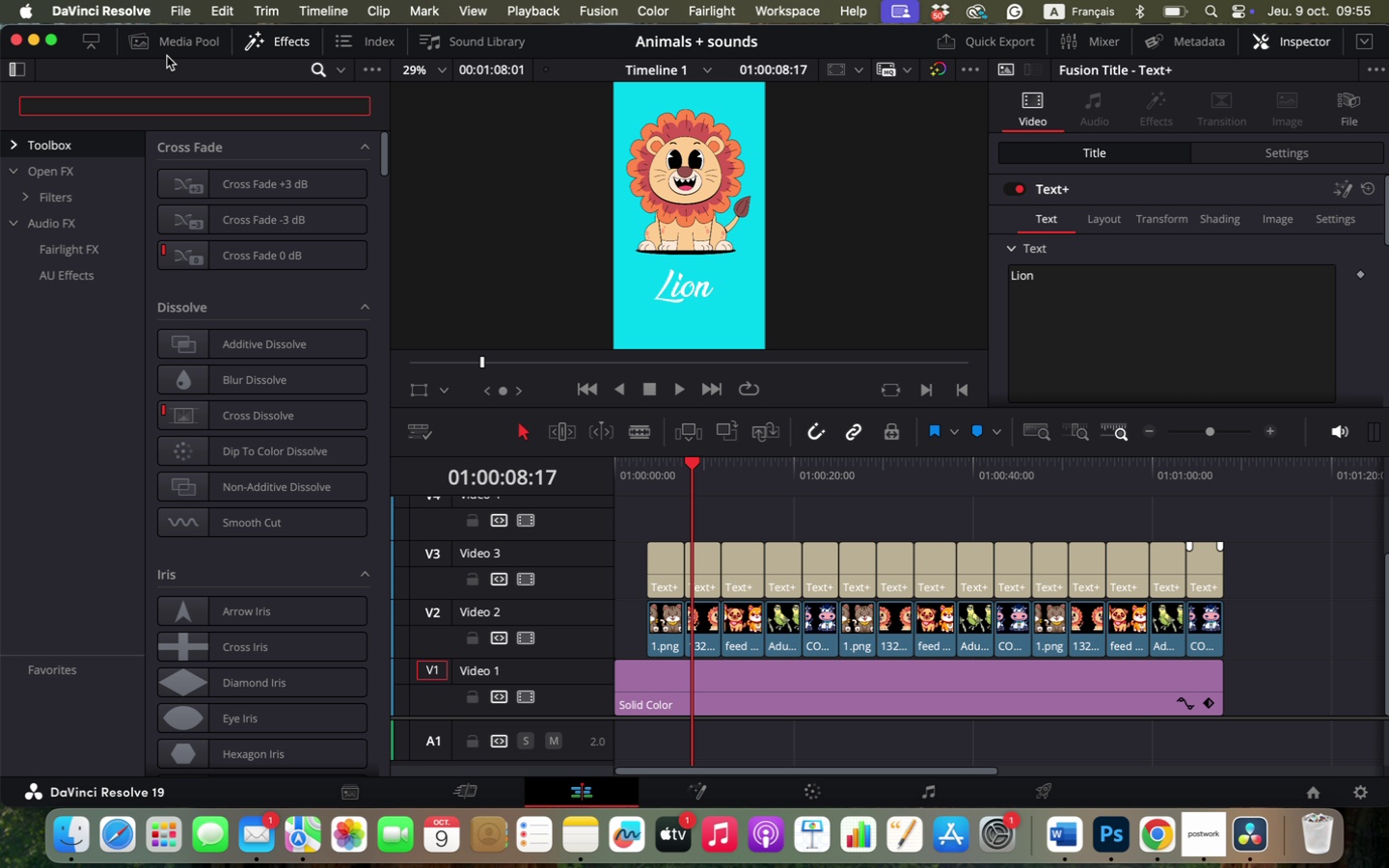 
left_click([172, 43])
 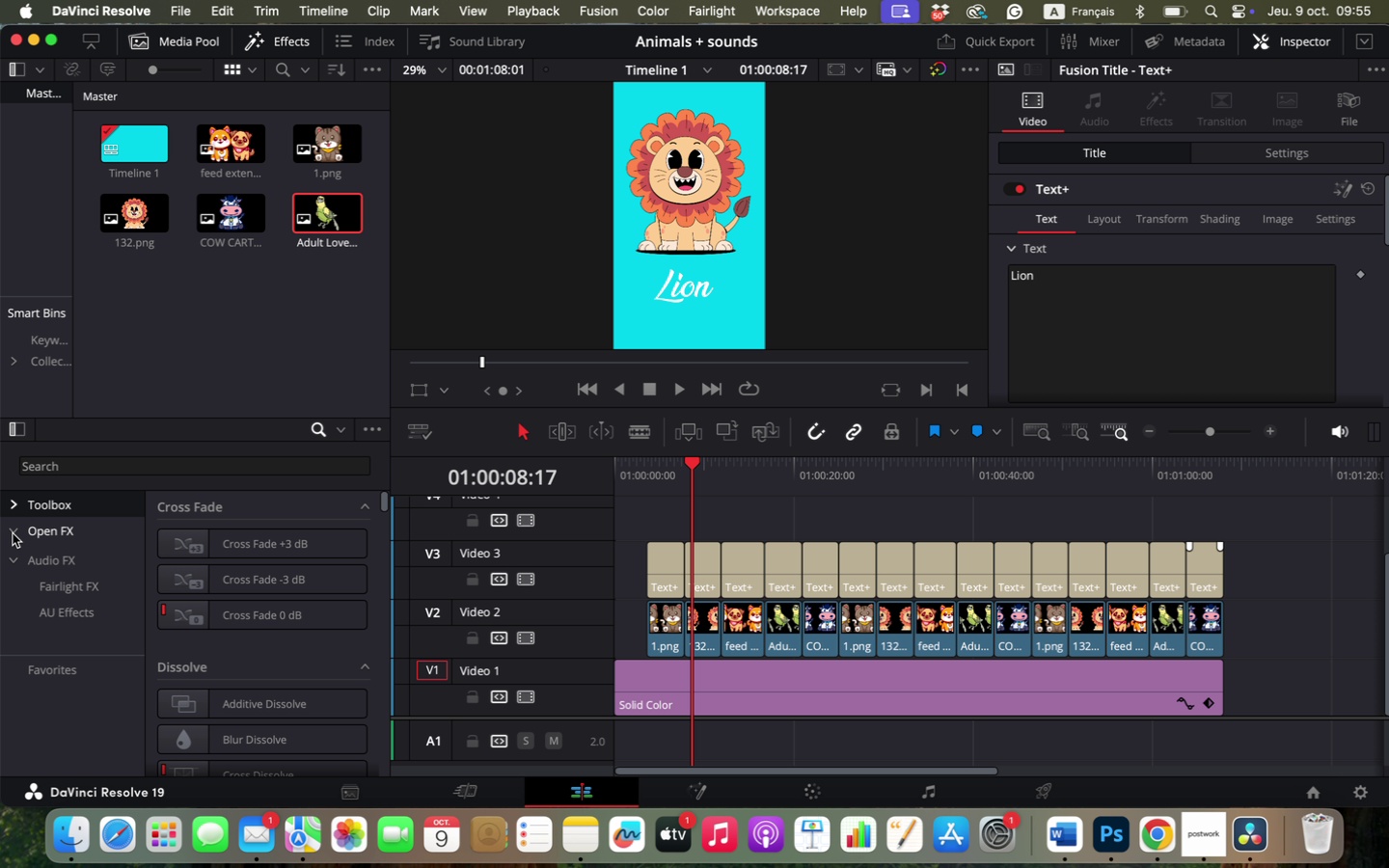 
wait(5.14)
 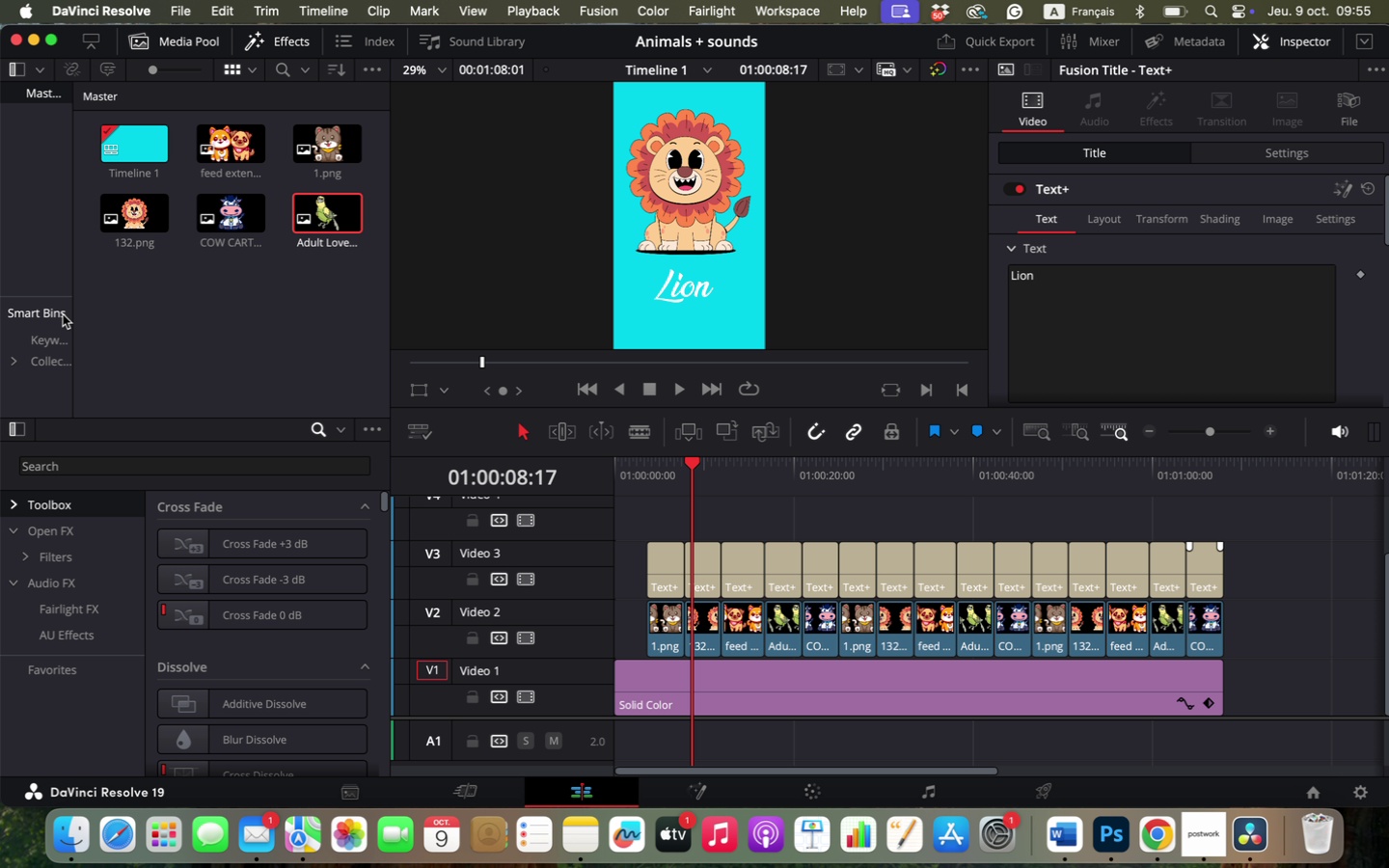 
scroll: coordinate [268, 605], scroll_direction: up, amount: 3.0
 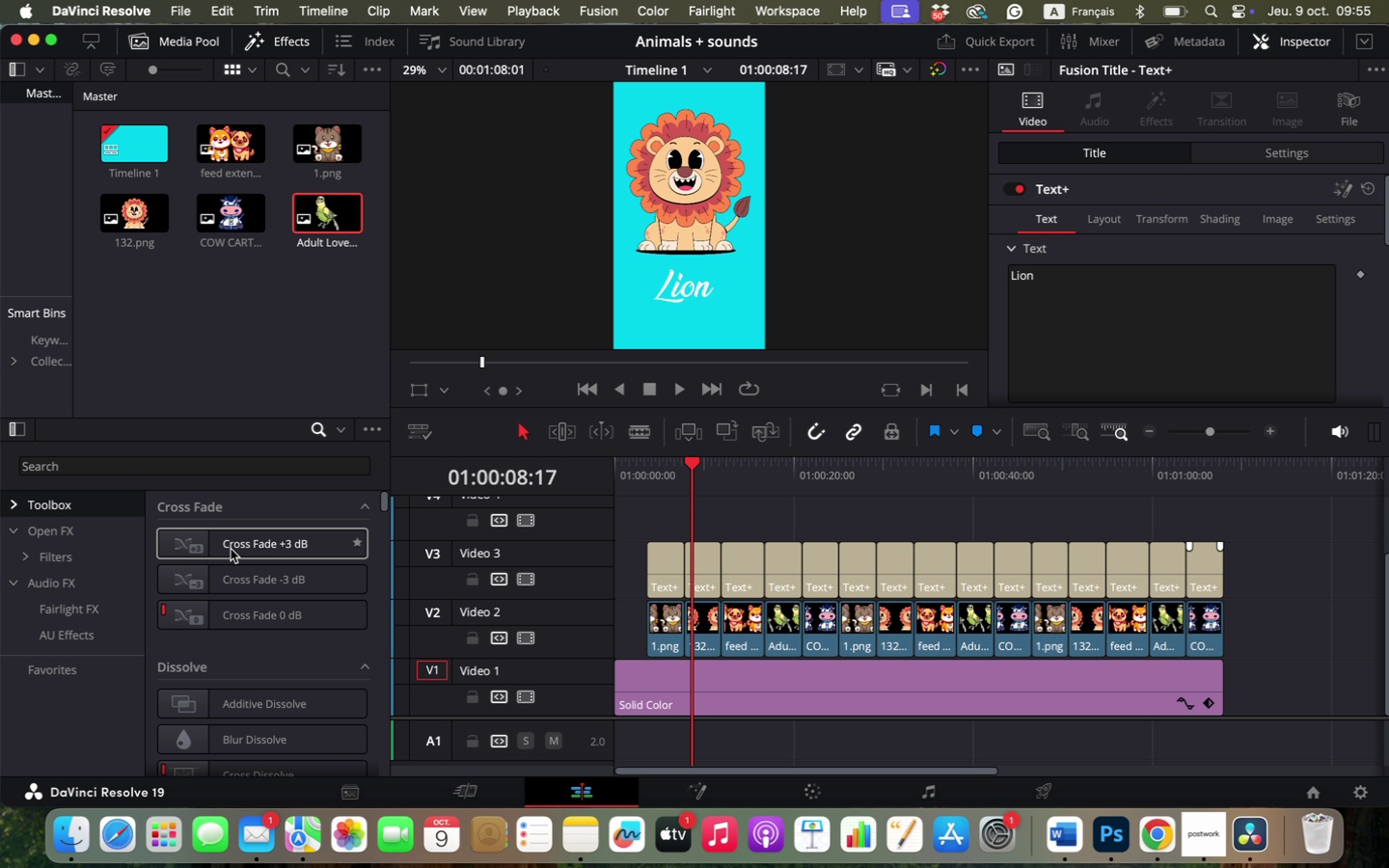 
left_click([231, 549])
 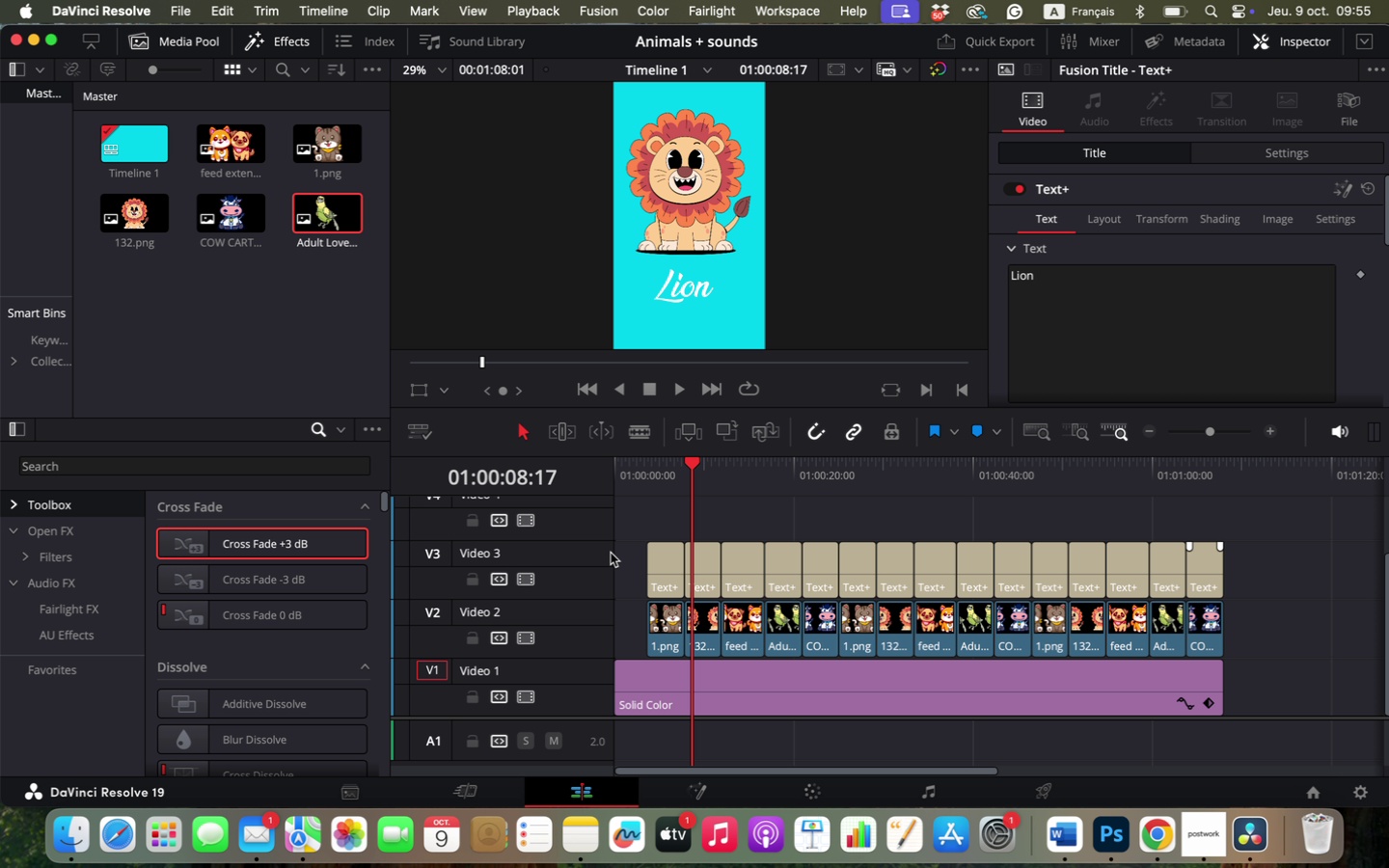 
left_click([664, 621])
 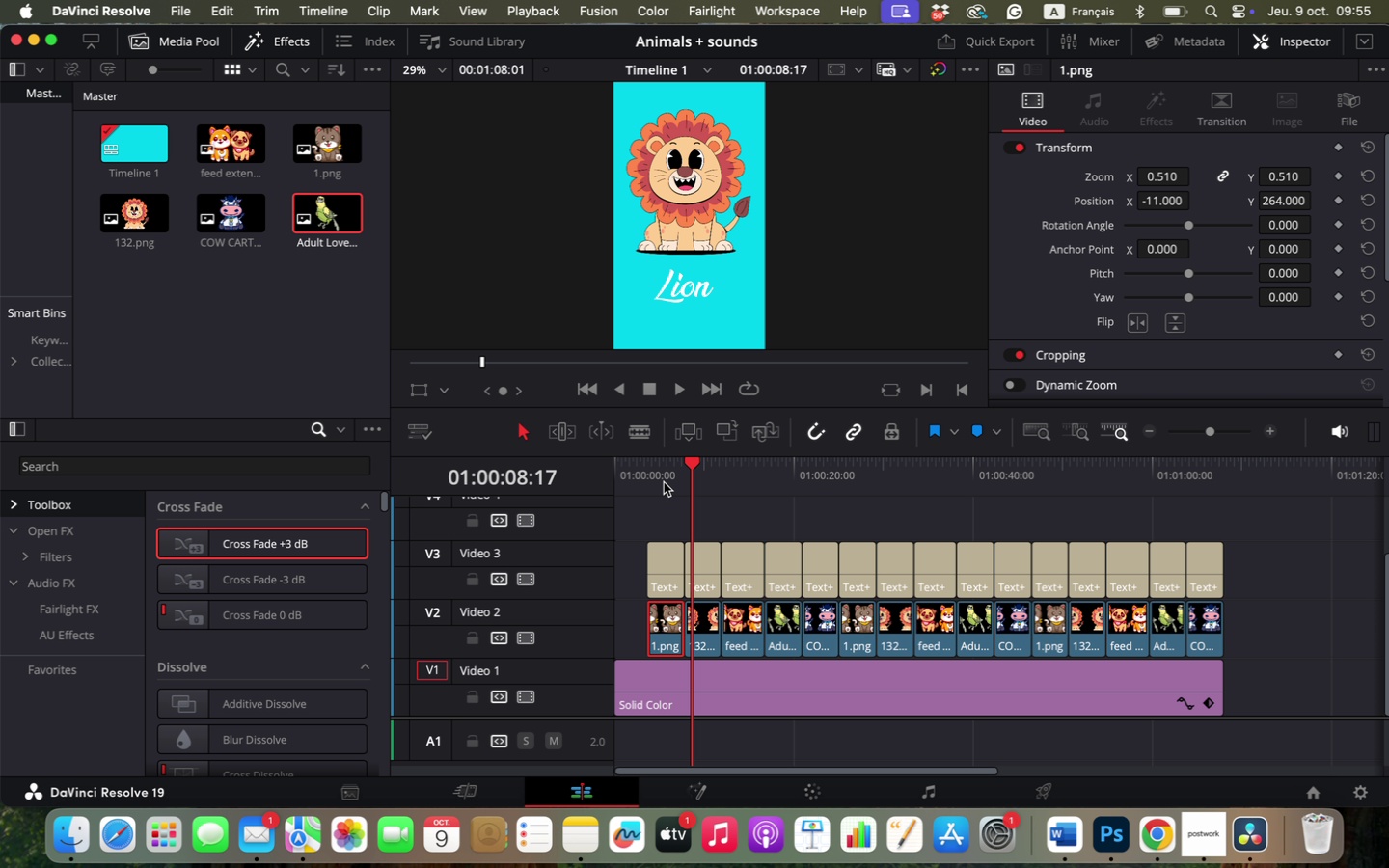 
left_click([664, 470])
 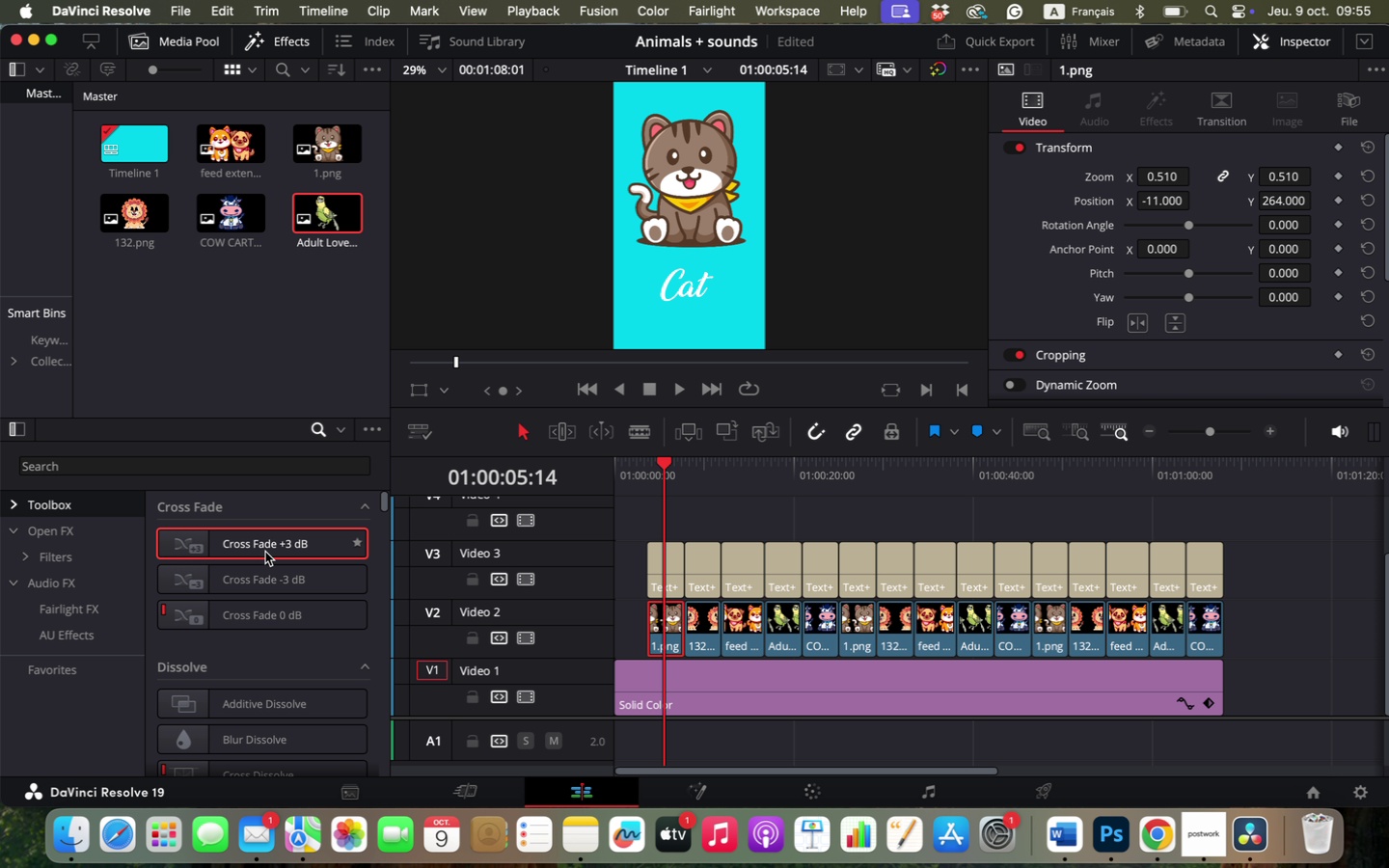 
scroll: coordinate [293, 690], scroll_direction: down, amount: 3.0
 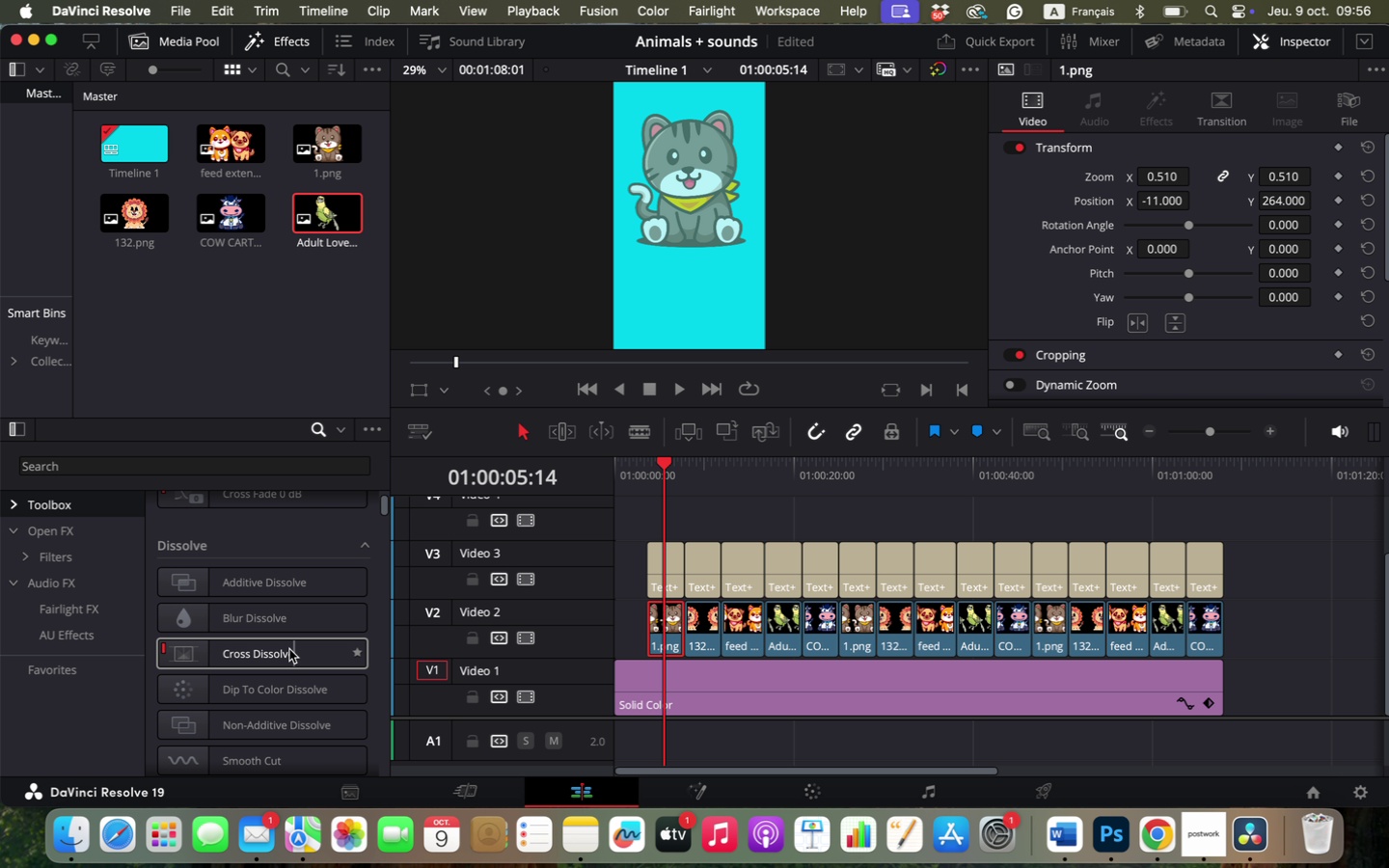 
wait(14.06)
 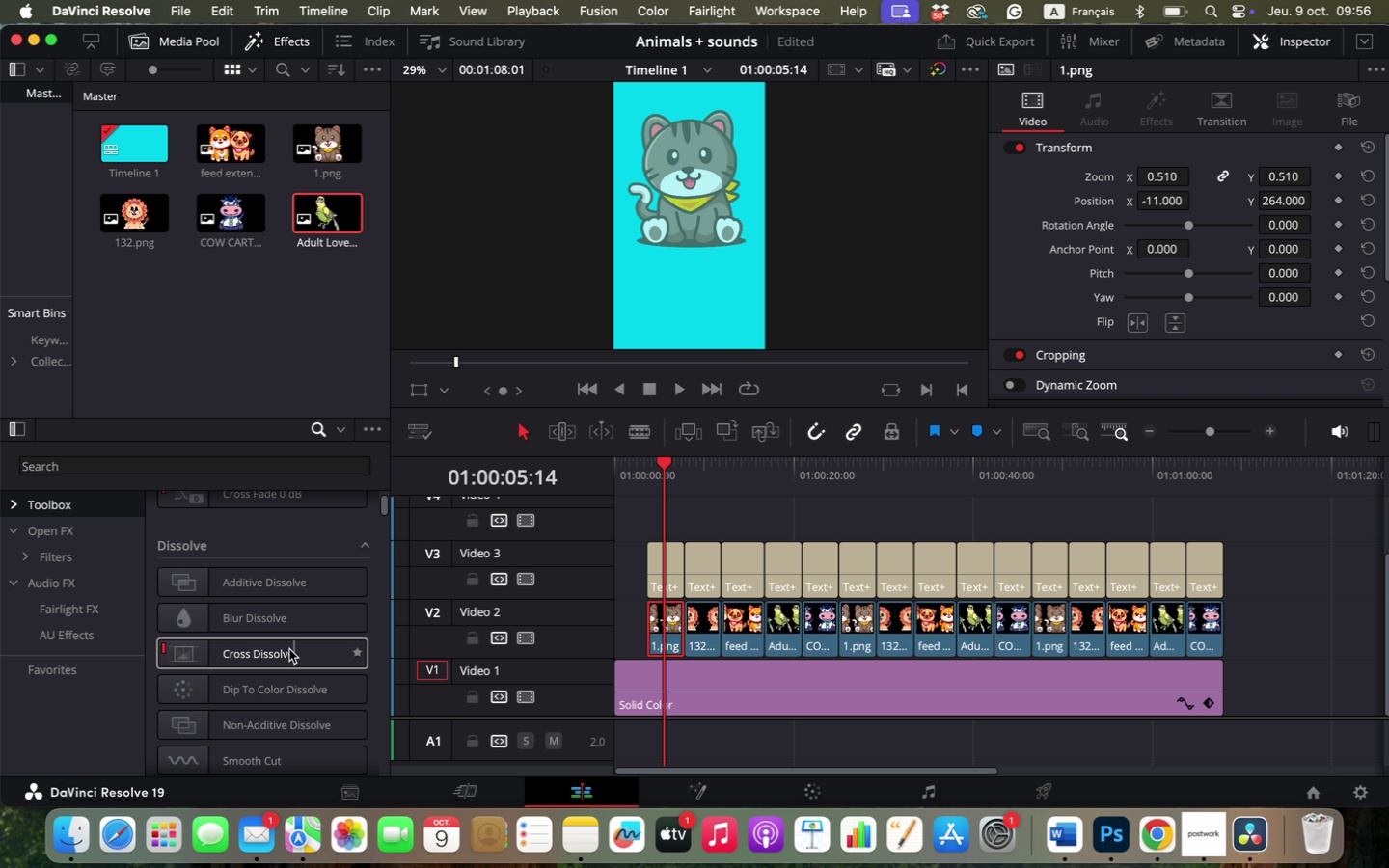 
scroll: coordinate [231, 607], scroll_direction: up, amount: 2.0
 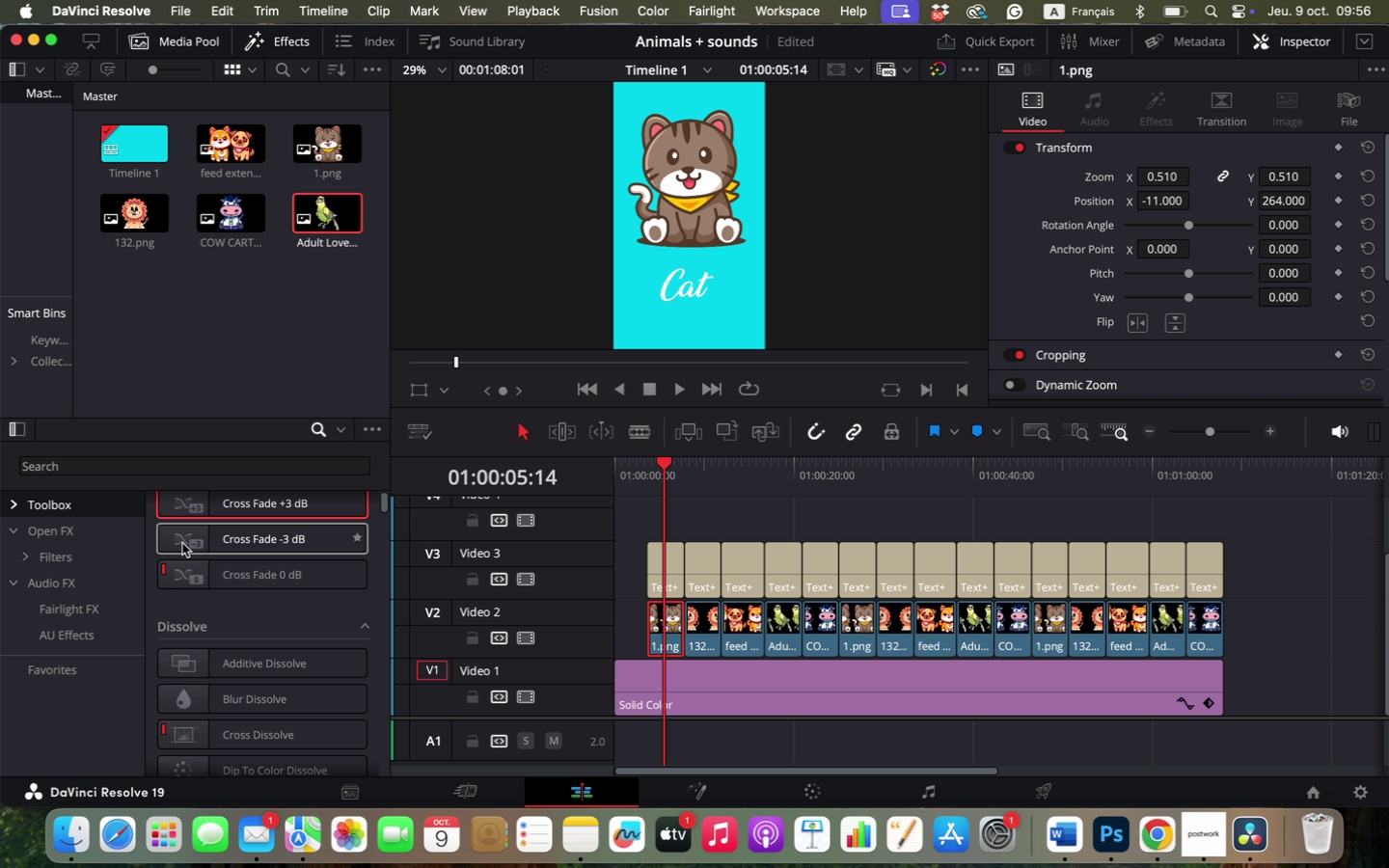 
scroll: coordinate [304, 607], scroll_direction: down, amount: 14.0
 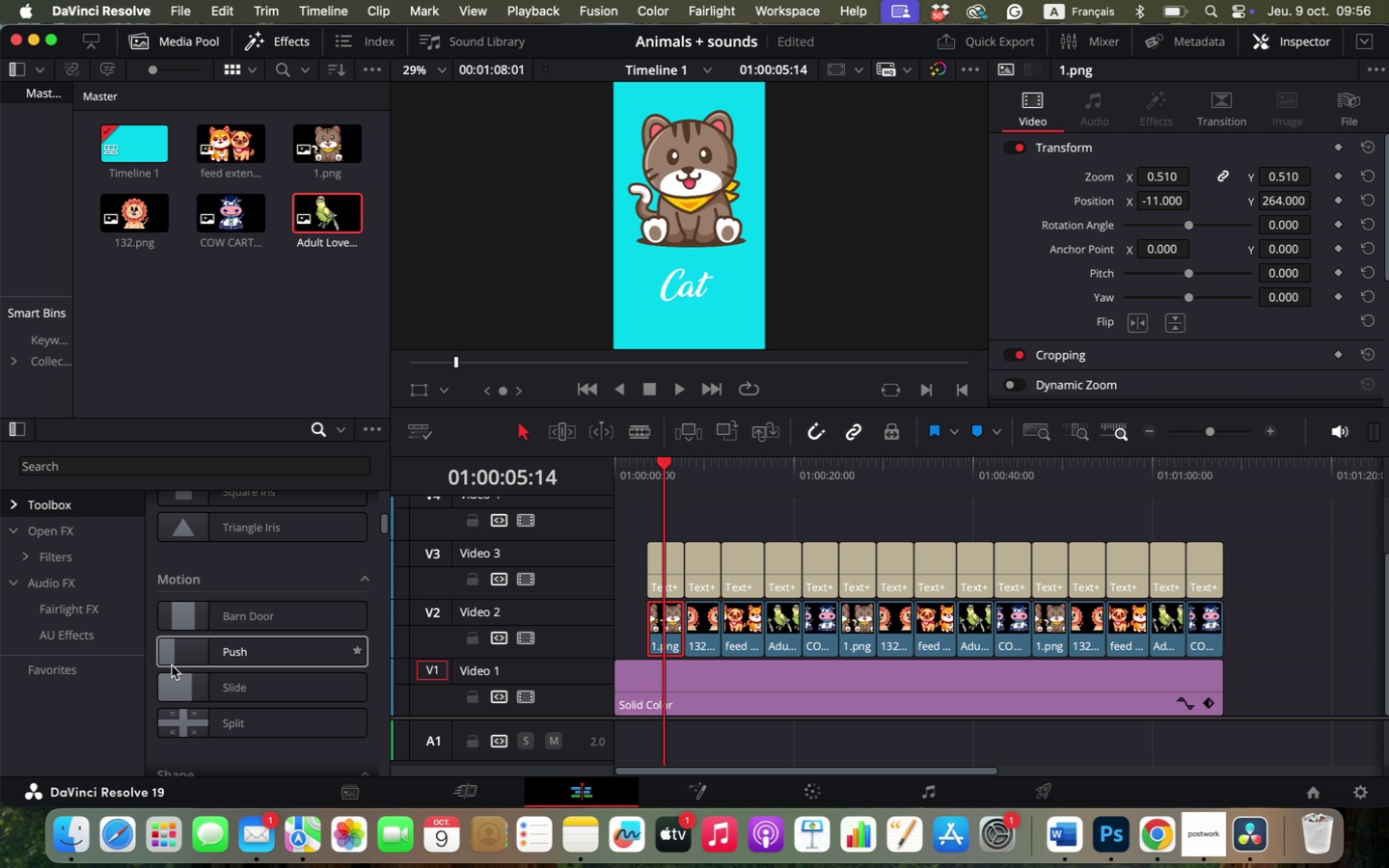 
wait(7.7)
 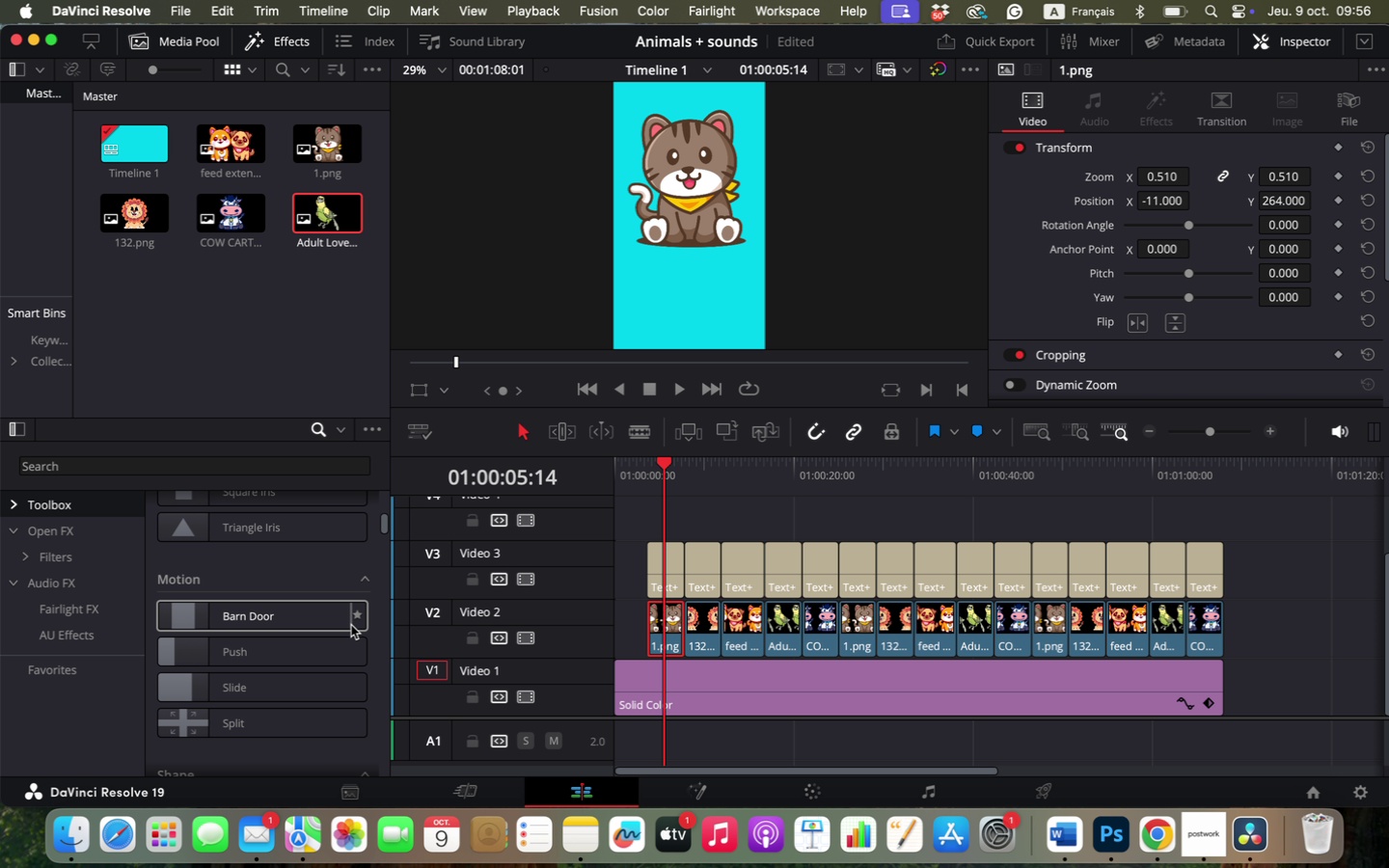 
left_click_drag(start_coordinate=[232, 657], to_coordinate=[265, 651])
 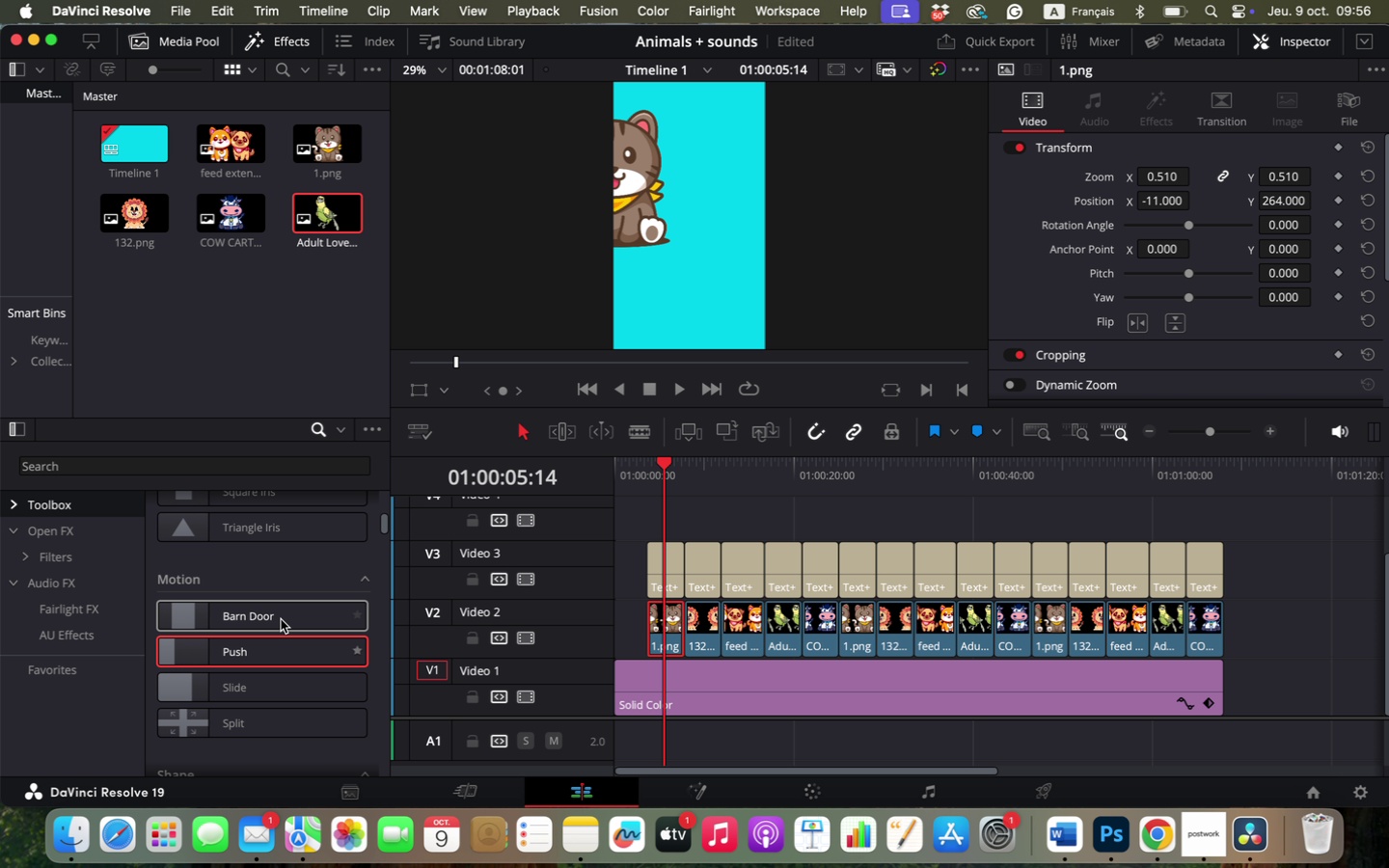 
scroll: coordinate [281, 608], scroll_direction: down, amount: 4.0
 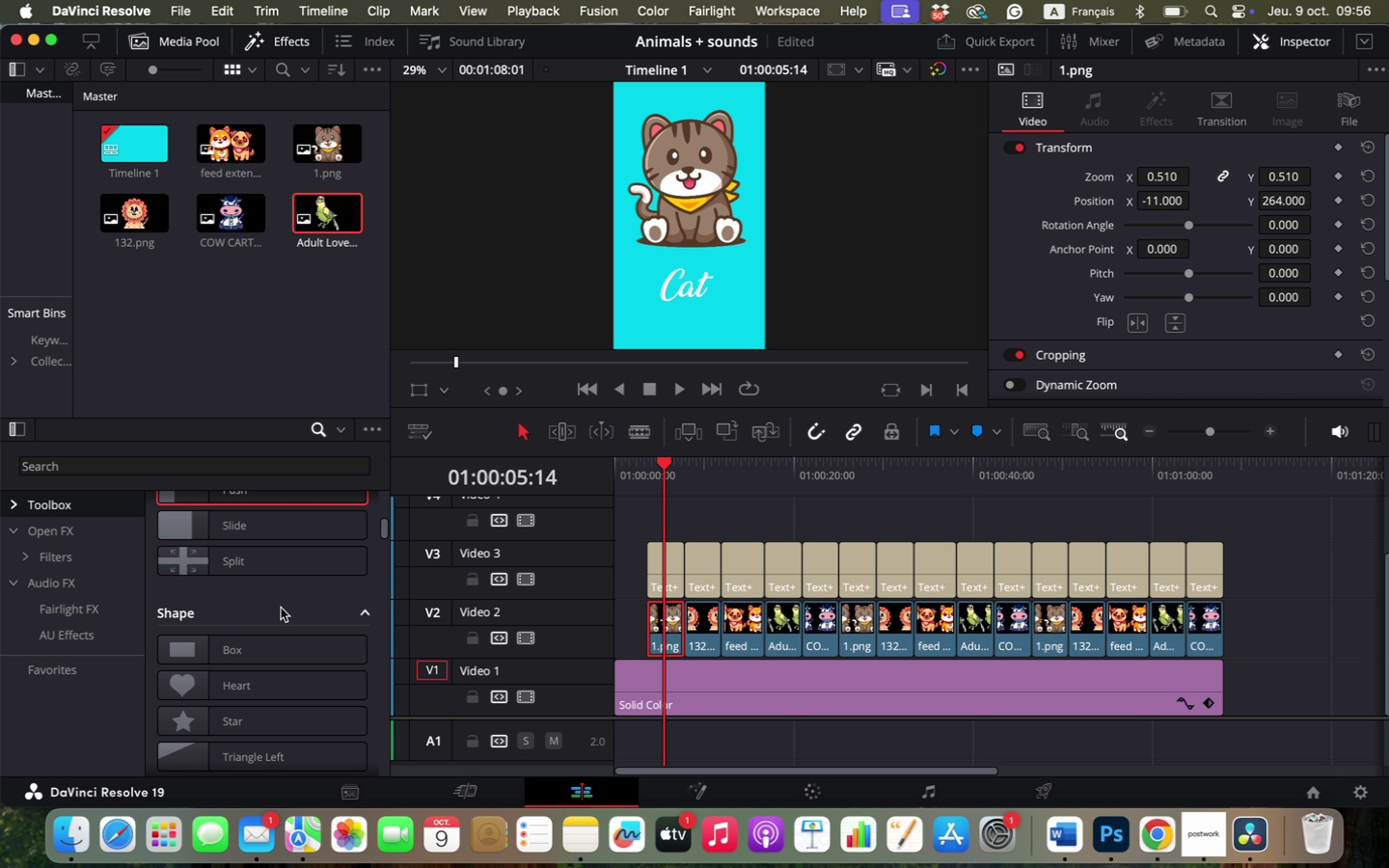 
scroll: coordinate [283, 614], scroll_direction: up, amount: 2.0
 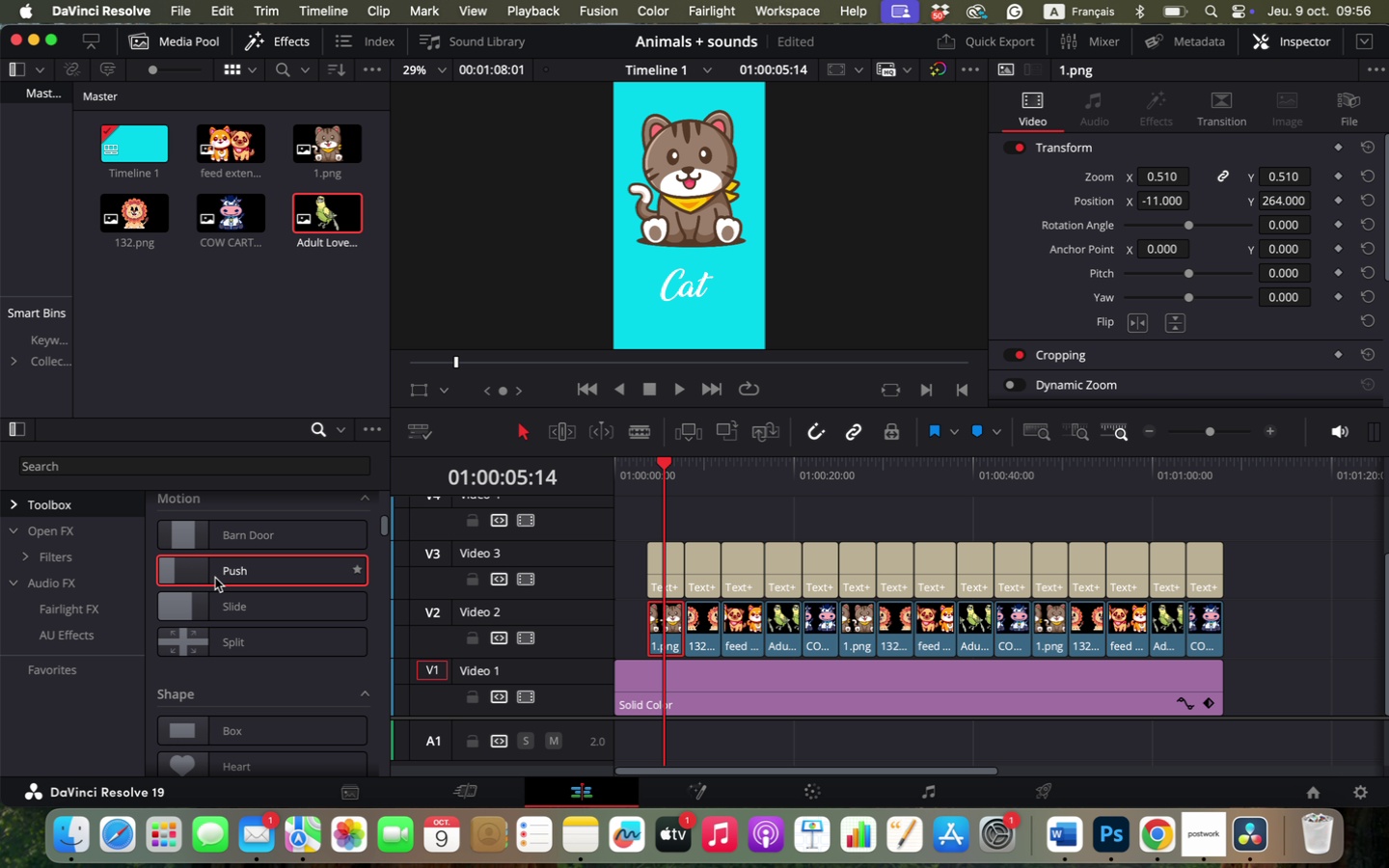 
left_click_drag(start_coordinate=[188, 566], to_coordinate=[667, 628])
 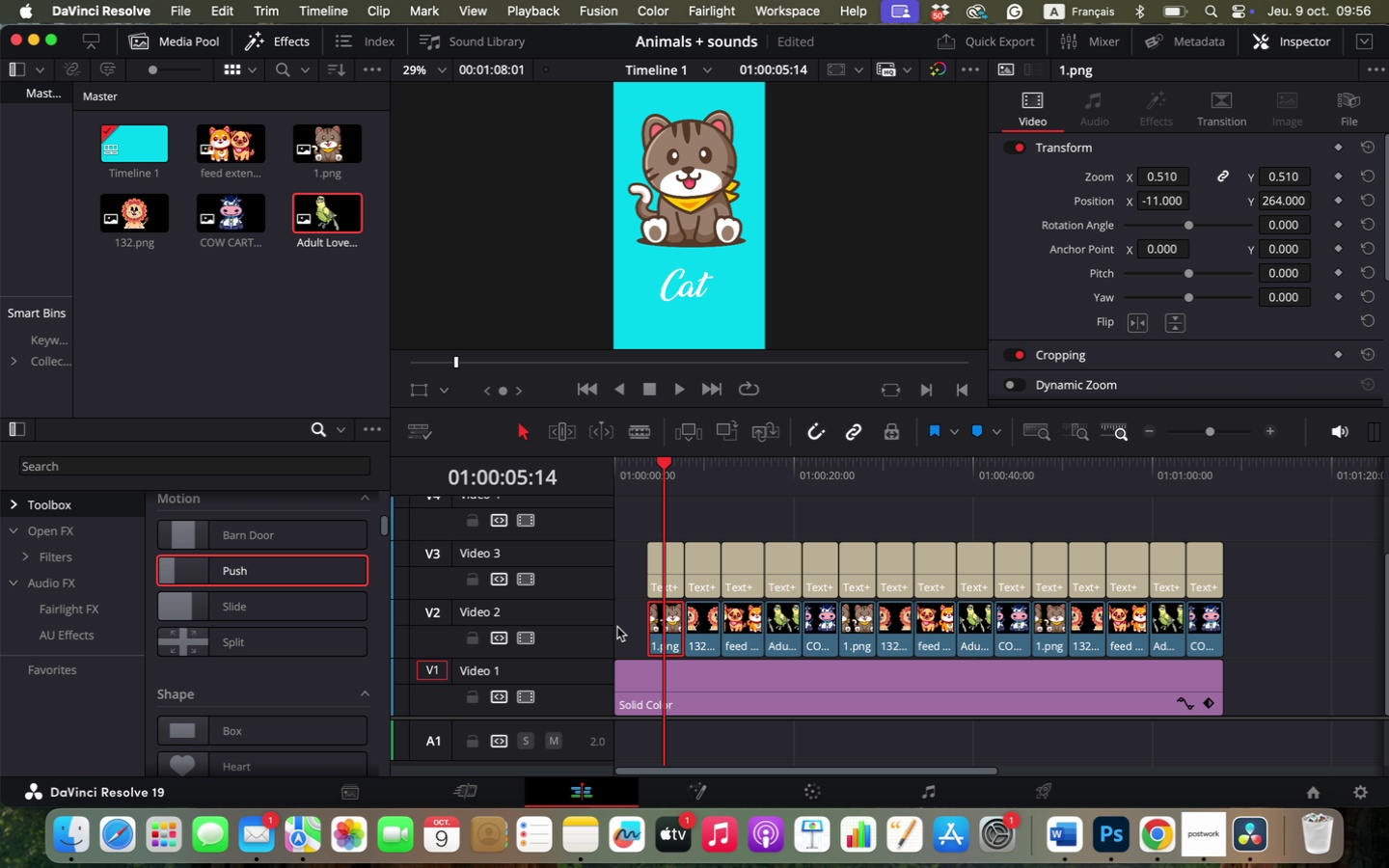 
left_click([665, 630])
 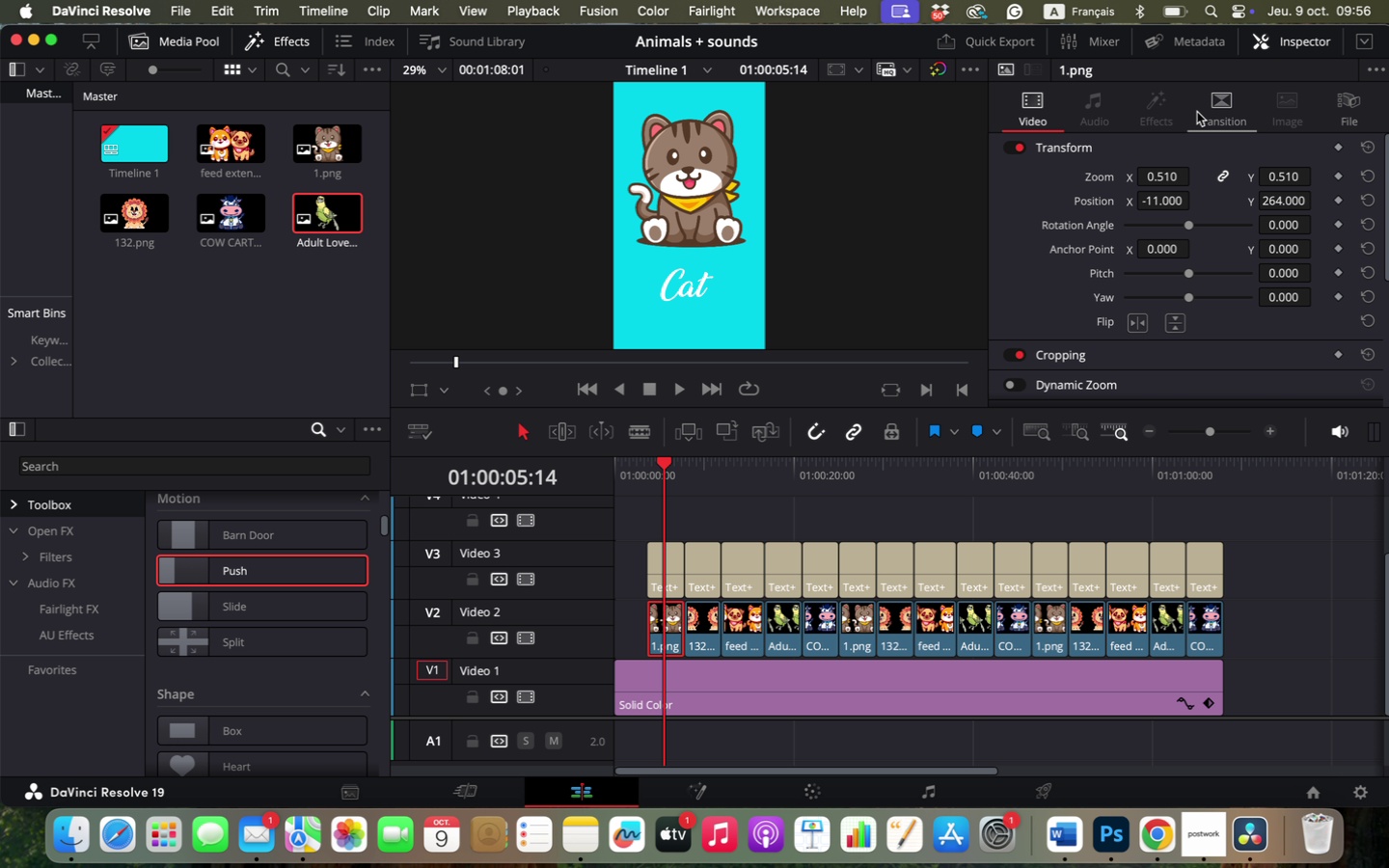 
left_click([1205, 112])
 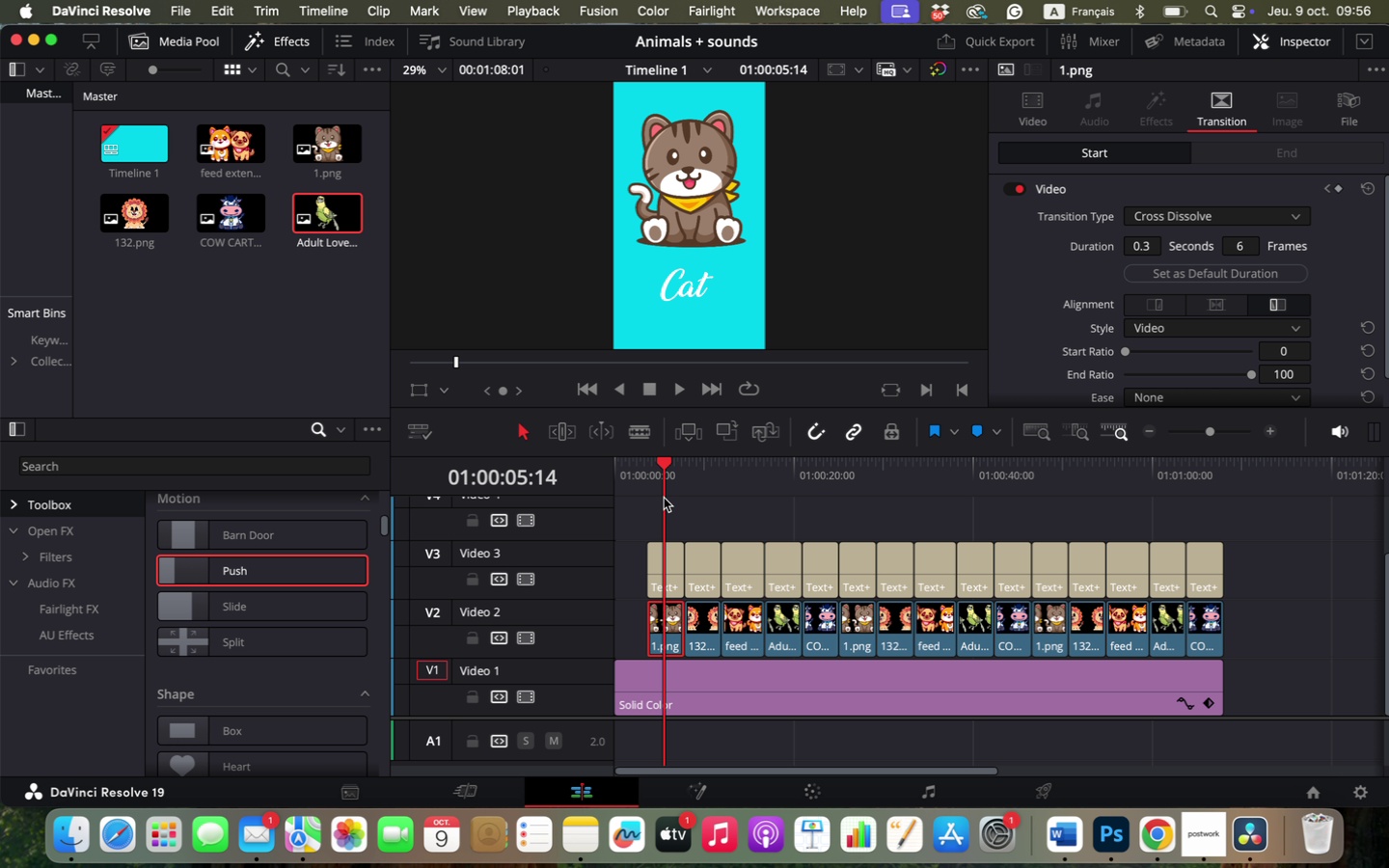 
left_click_drag(start_coordinate=[663, 457], to_coordinate=[653, 462])
 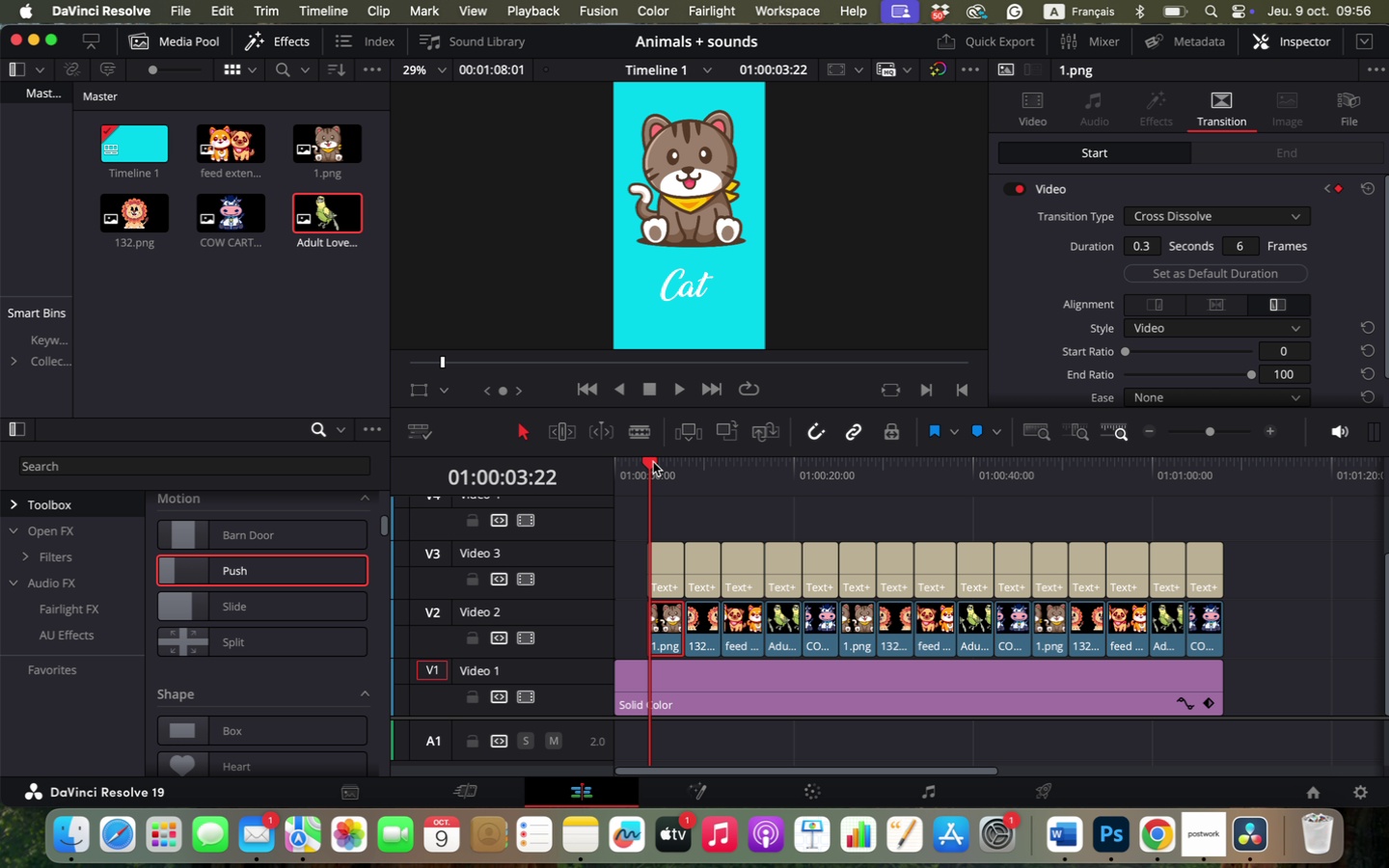 
key(Space)
 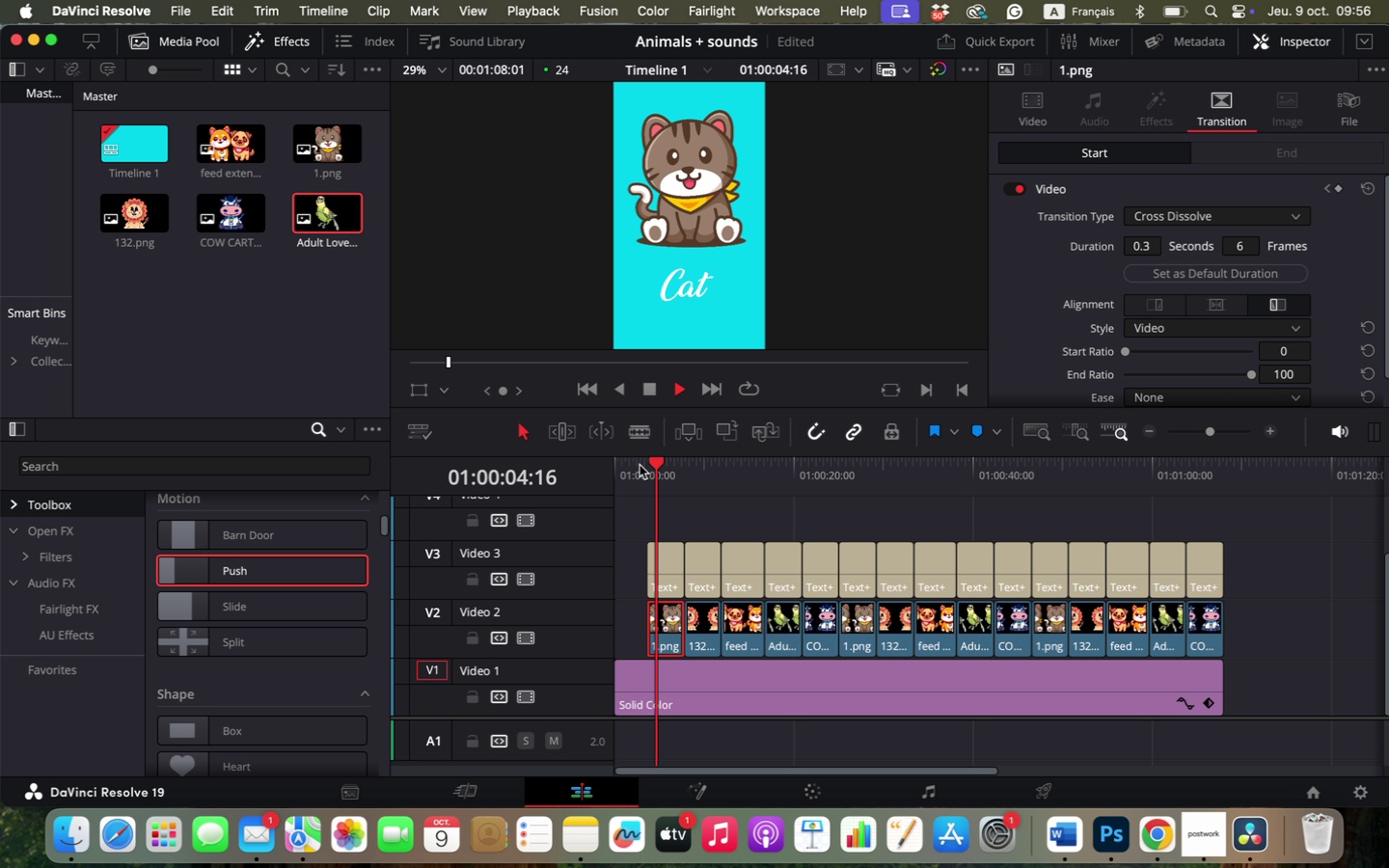 
left_click([637, 467])
 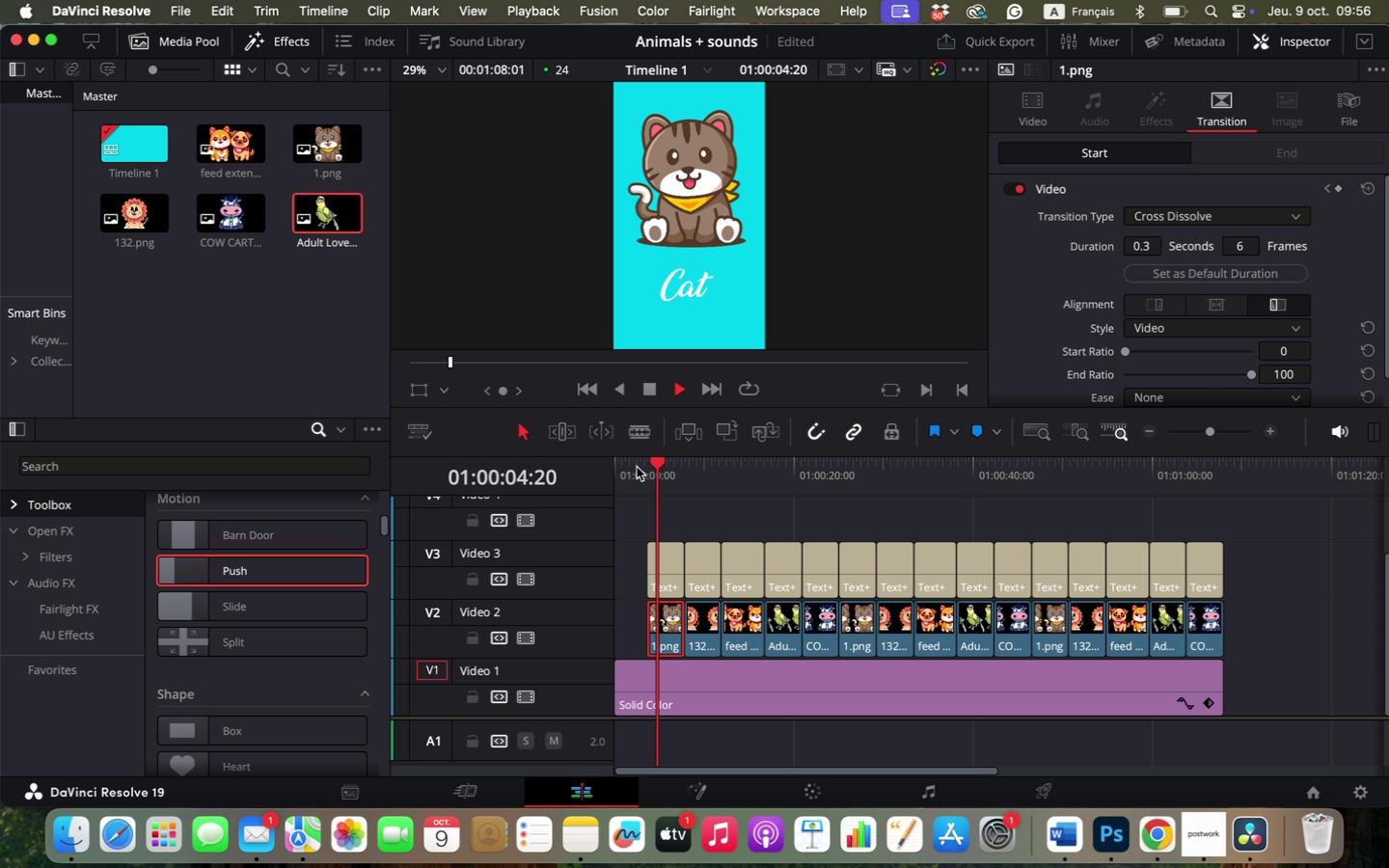 
hold_key(key=OptionLeft, duration=0.86)
scroll: coordinate [803, 589], scroll_direction: up, amount: 14.0
 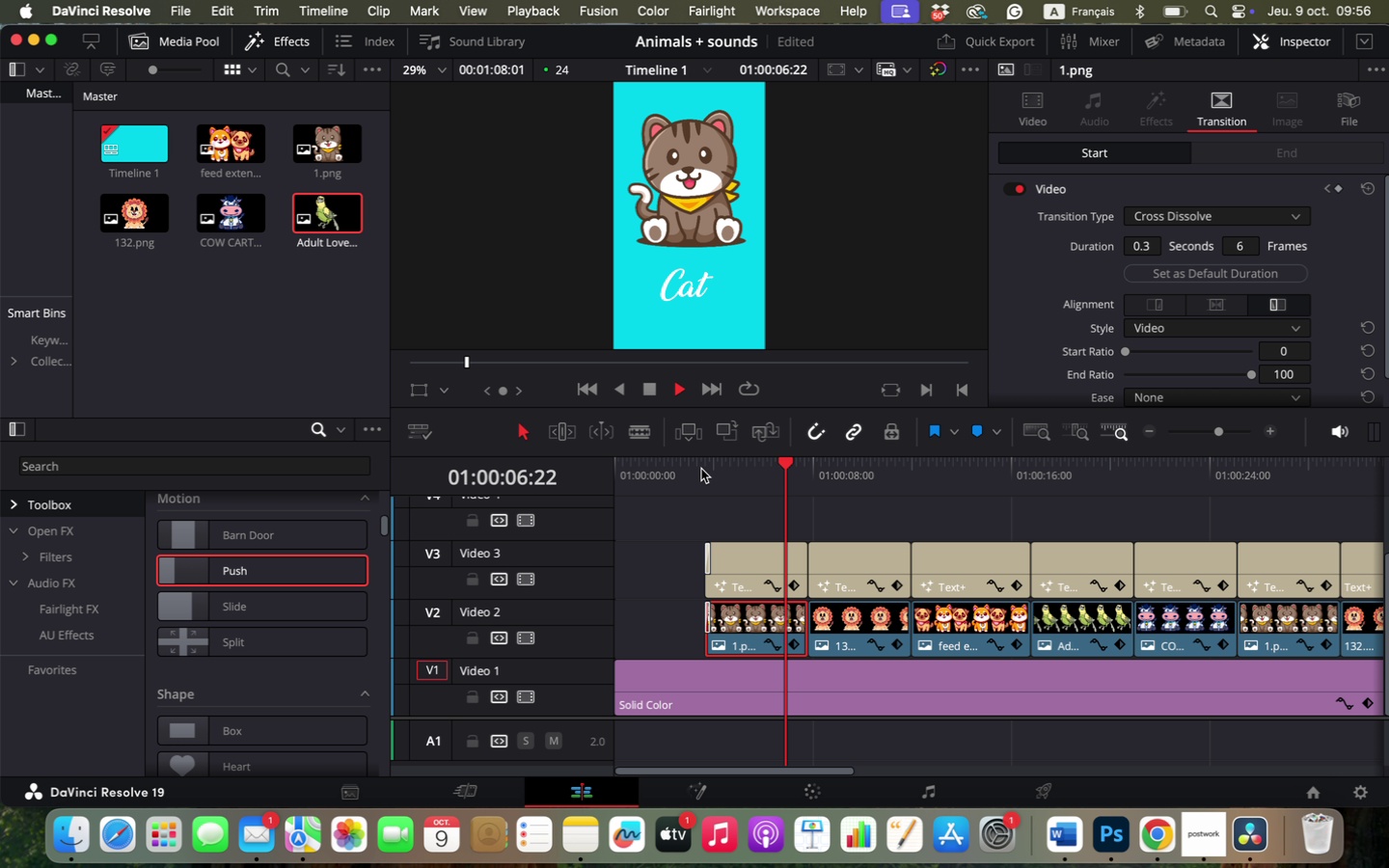 
left_click([698, 466])
 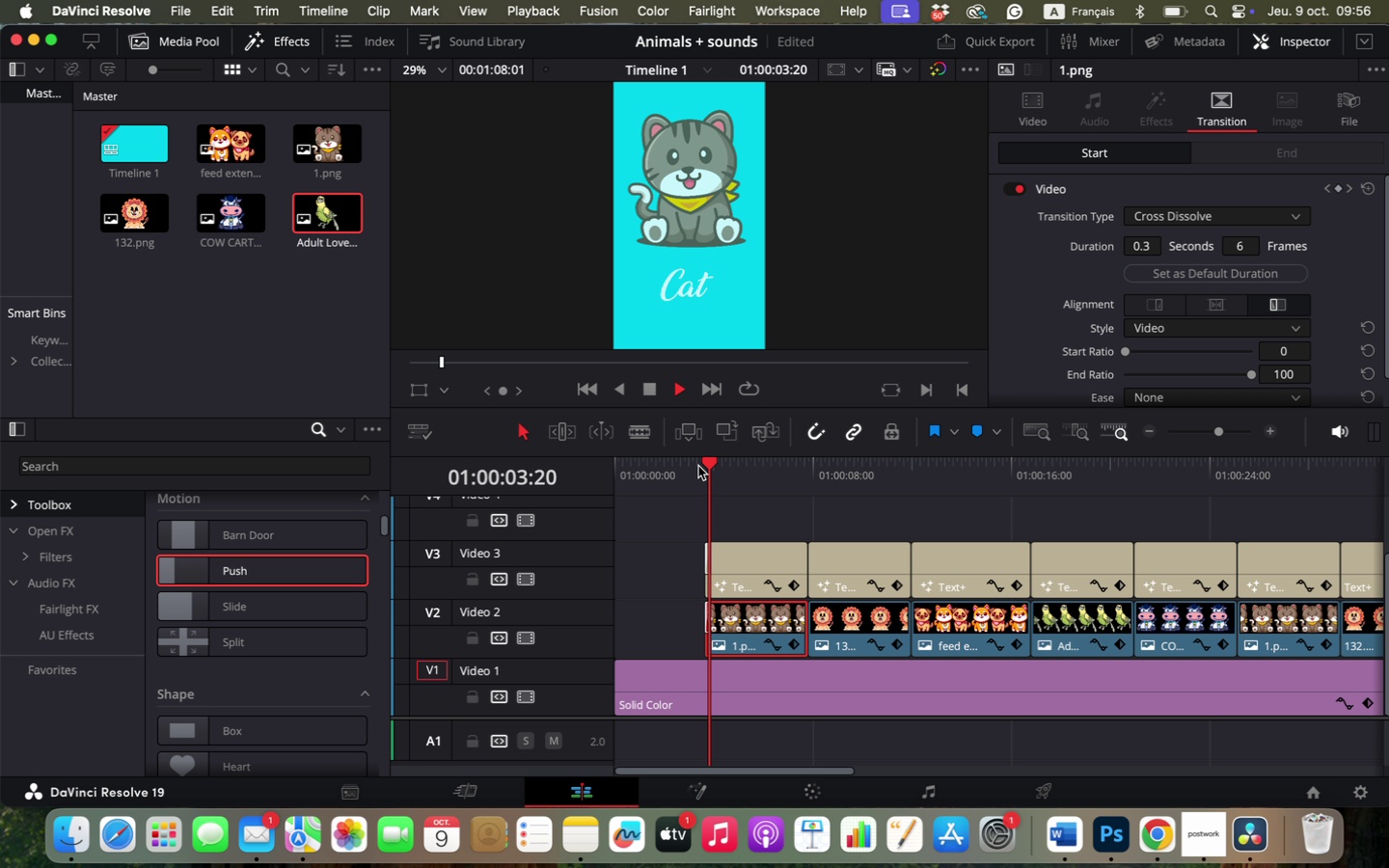 
key(Space)
 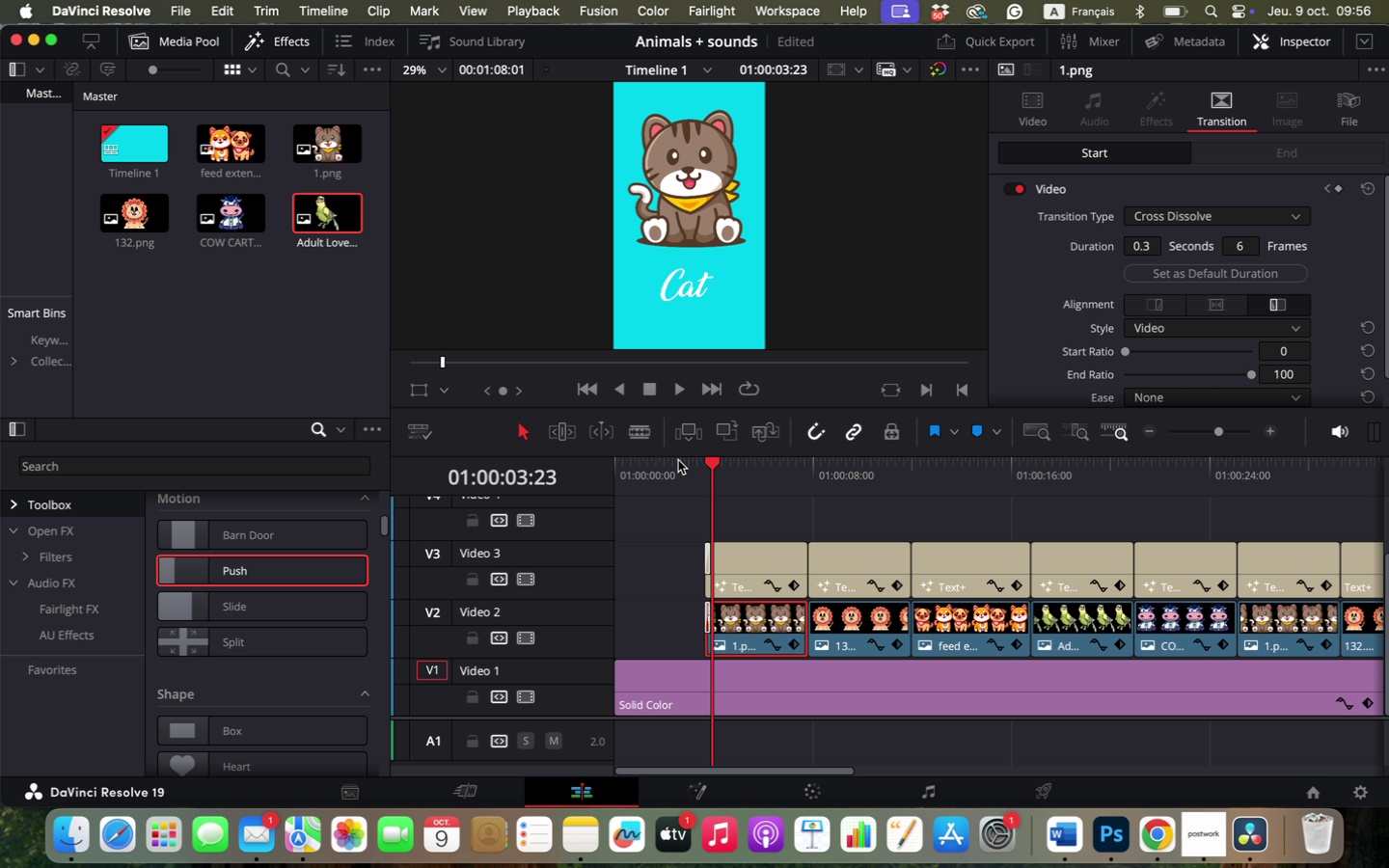 
left_click([678, 460])
 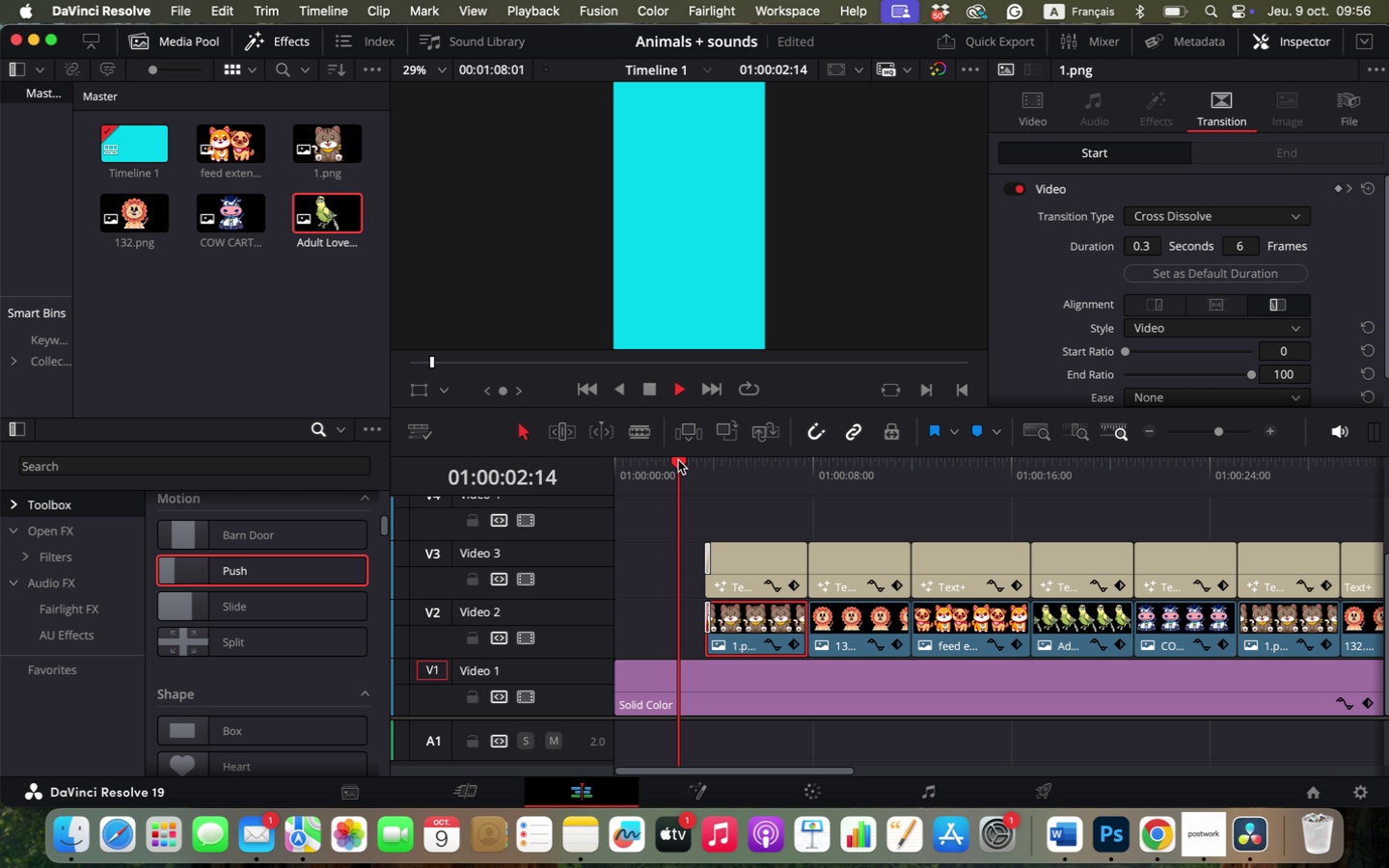 
key(Space)
 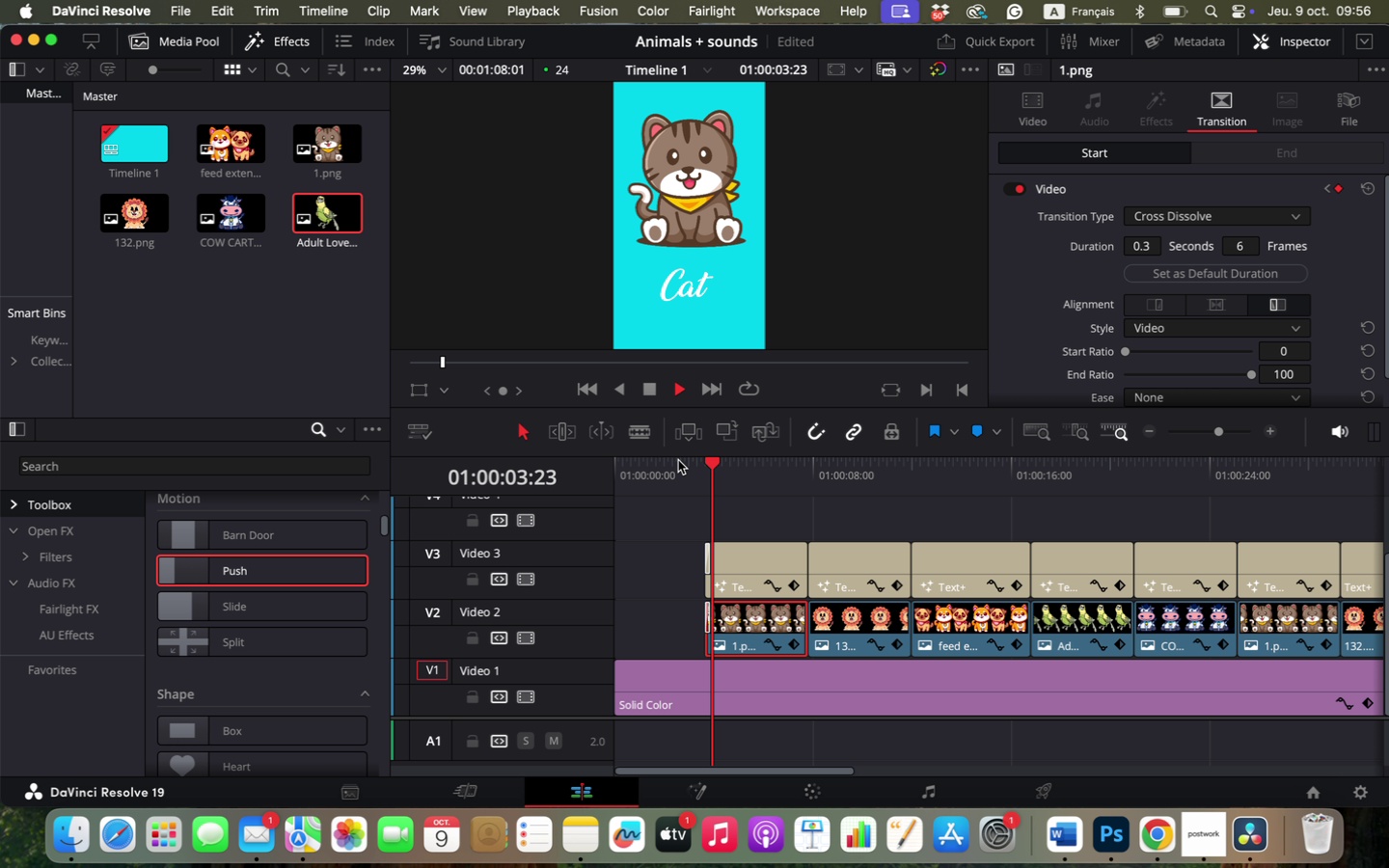 
key(Space)
 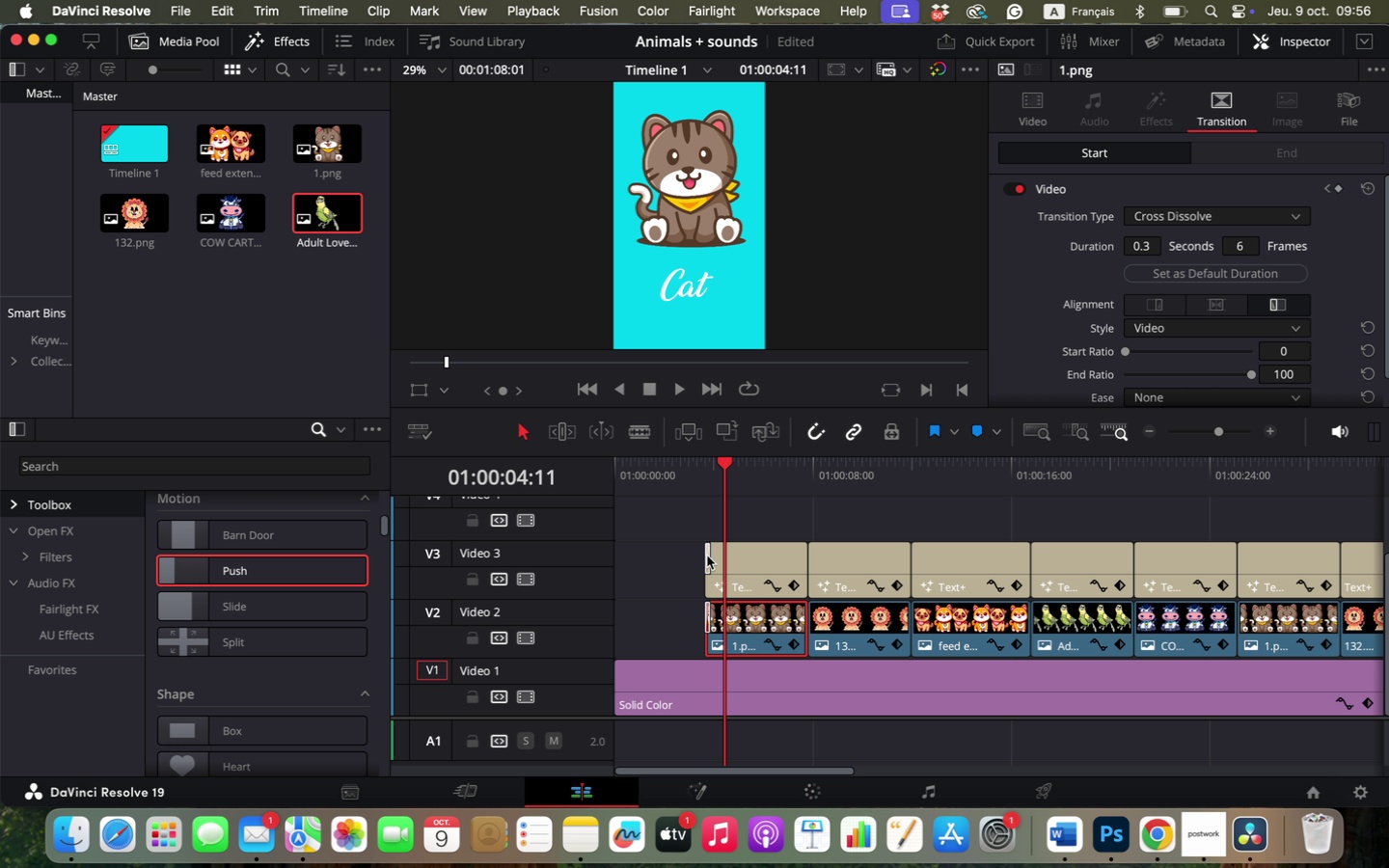 
left_click([707, 556])
 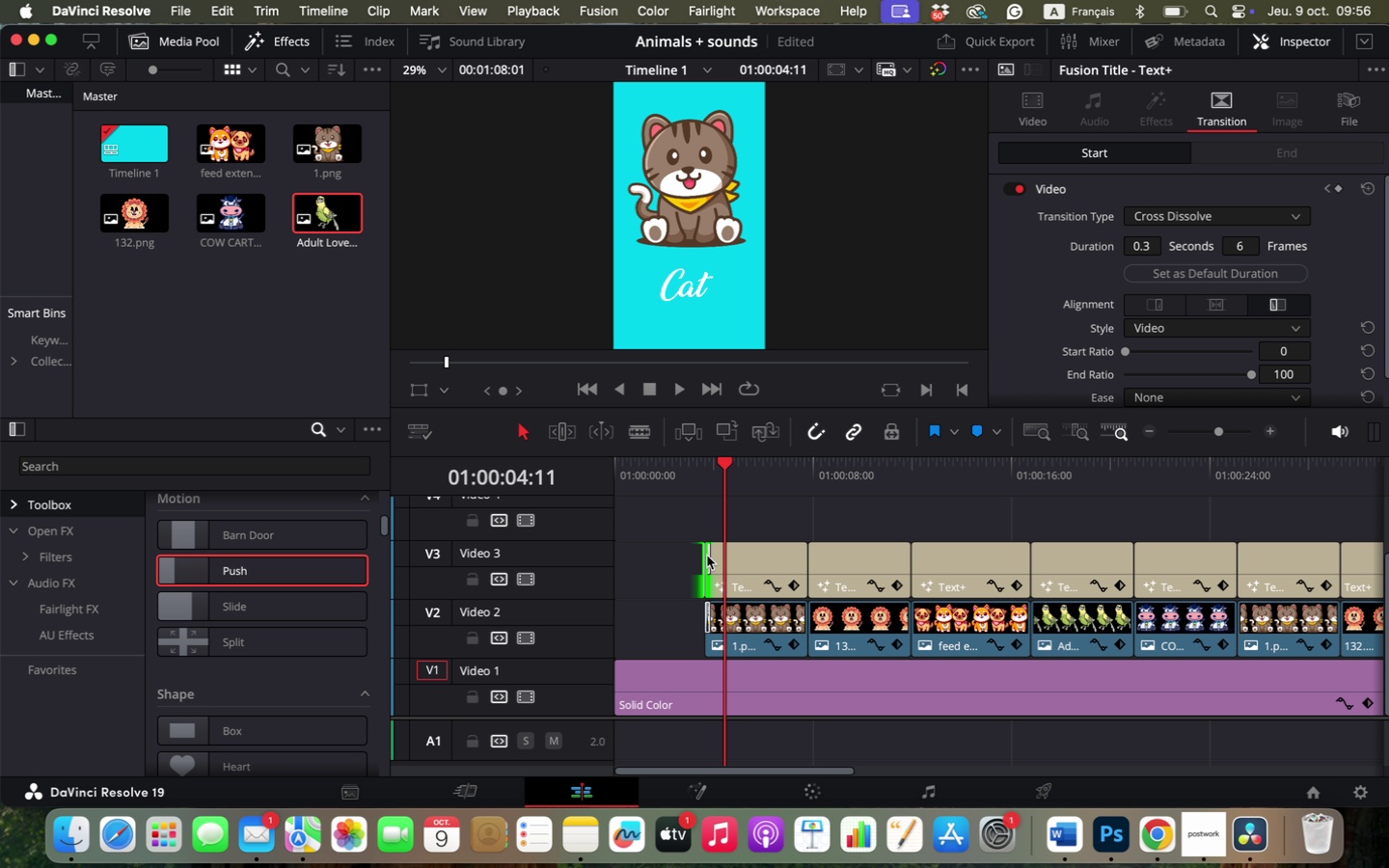 
key(Backspace)
 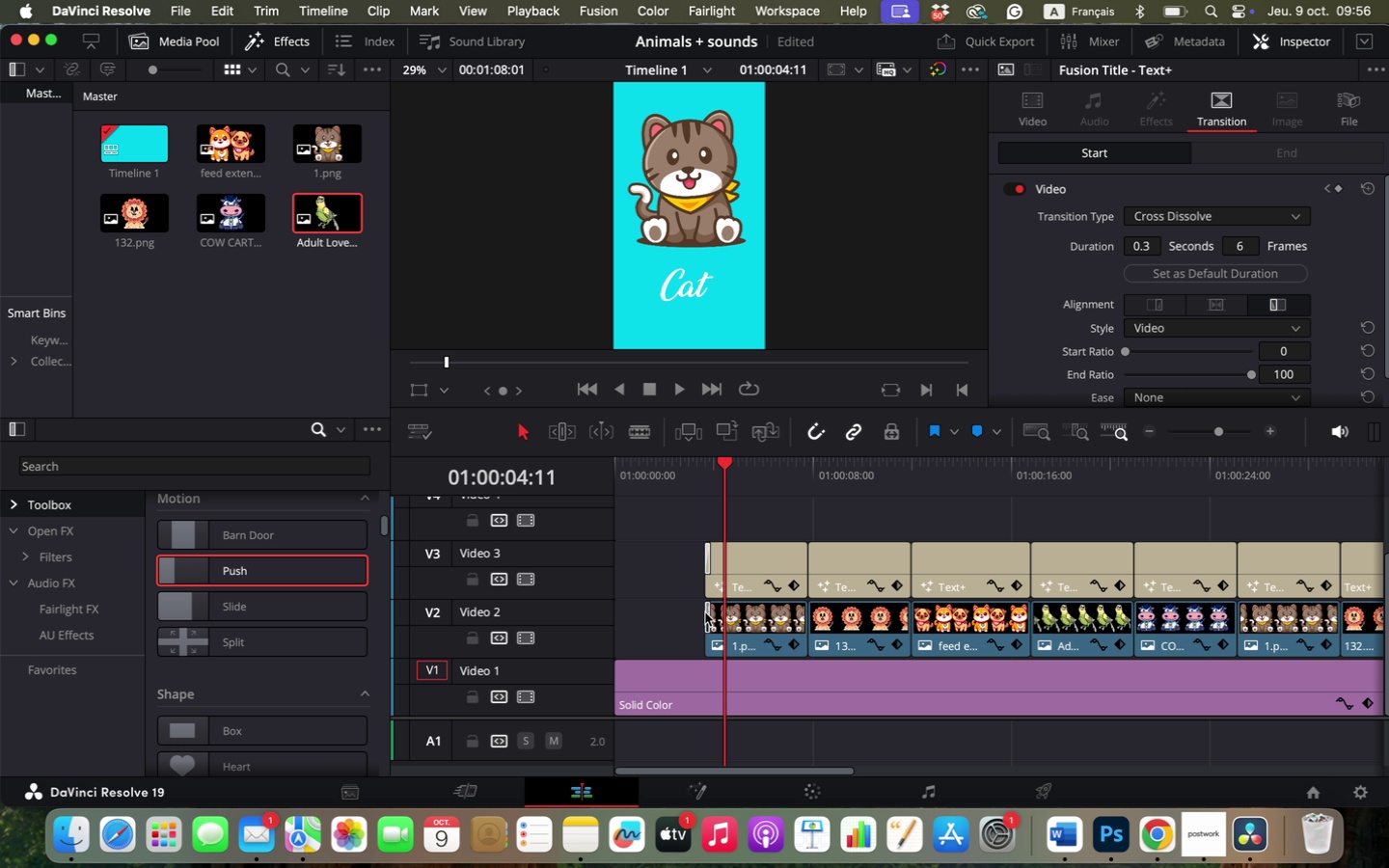 
left_click([705, 612])
 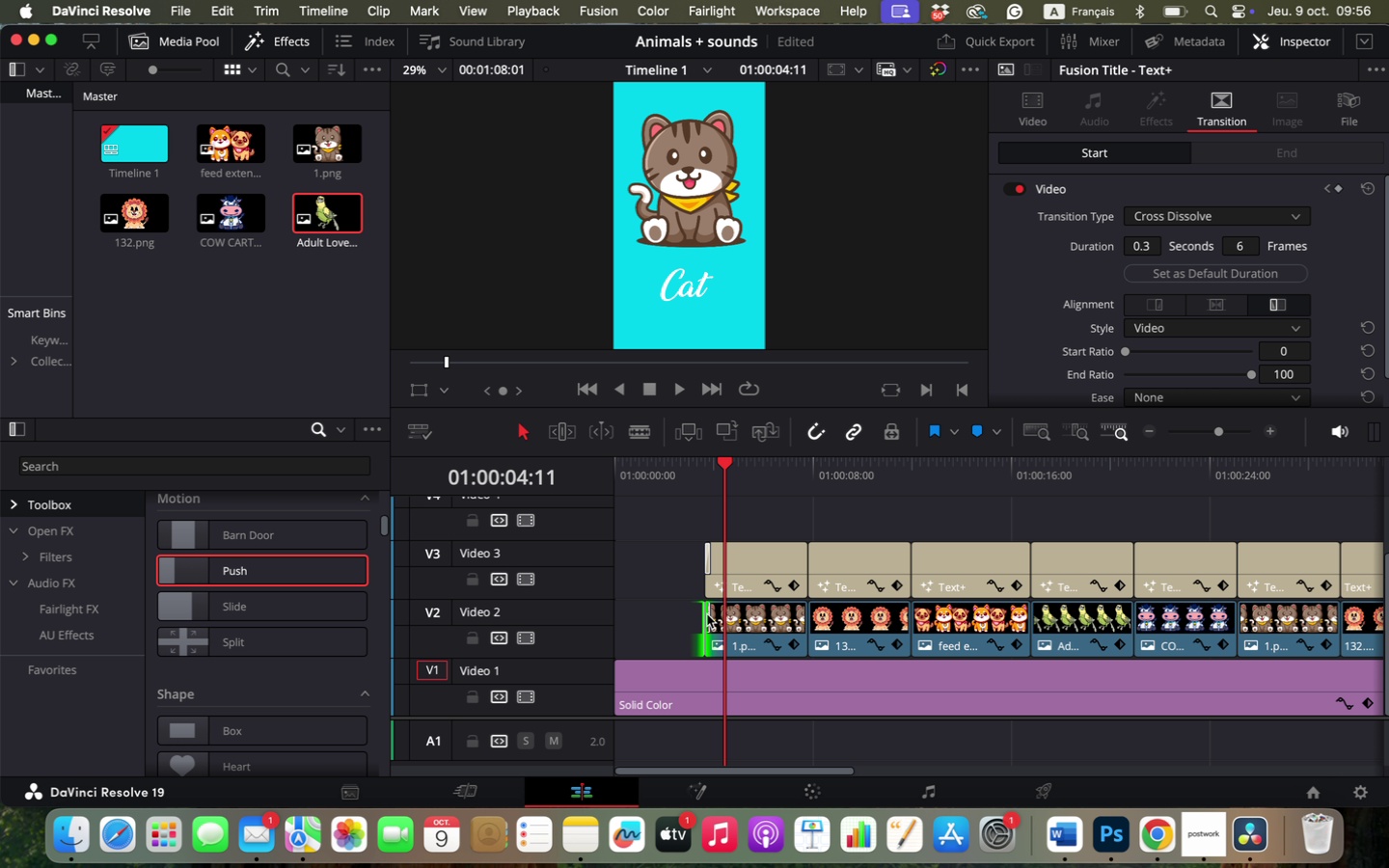 
left_click([707, 614])
 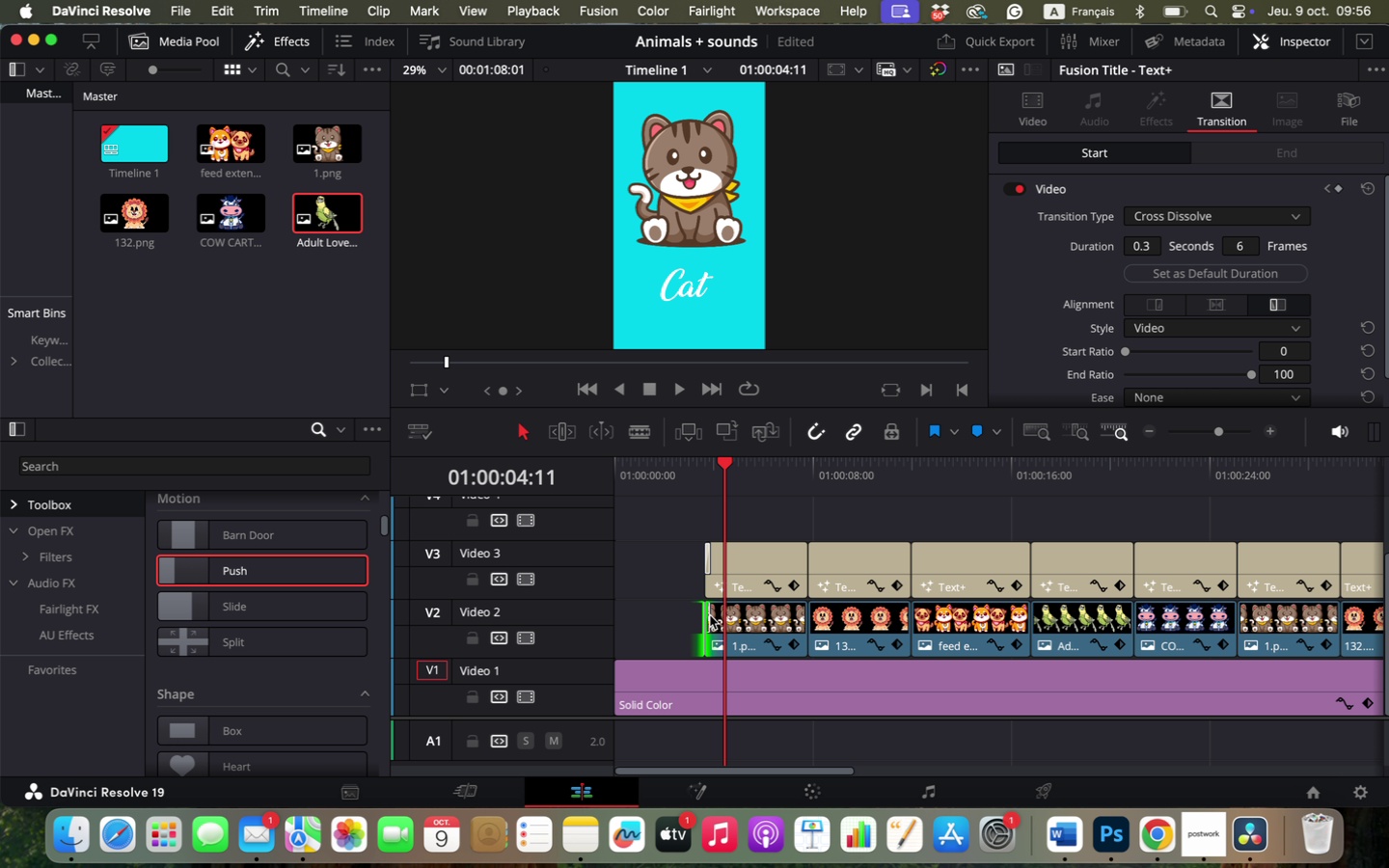 
left_click([710, 615])
 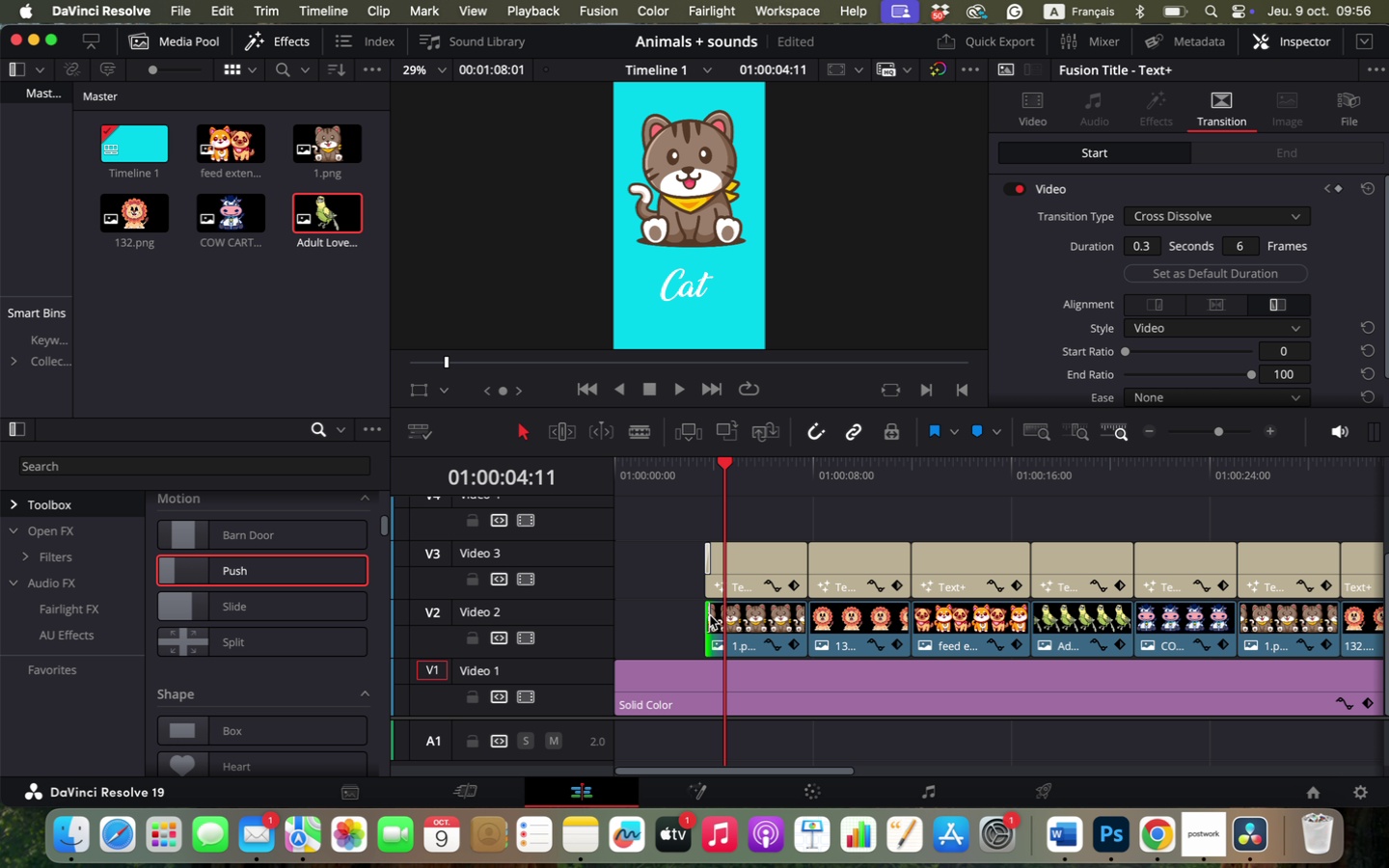 
key(Backspace)
 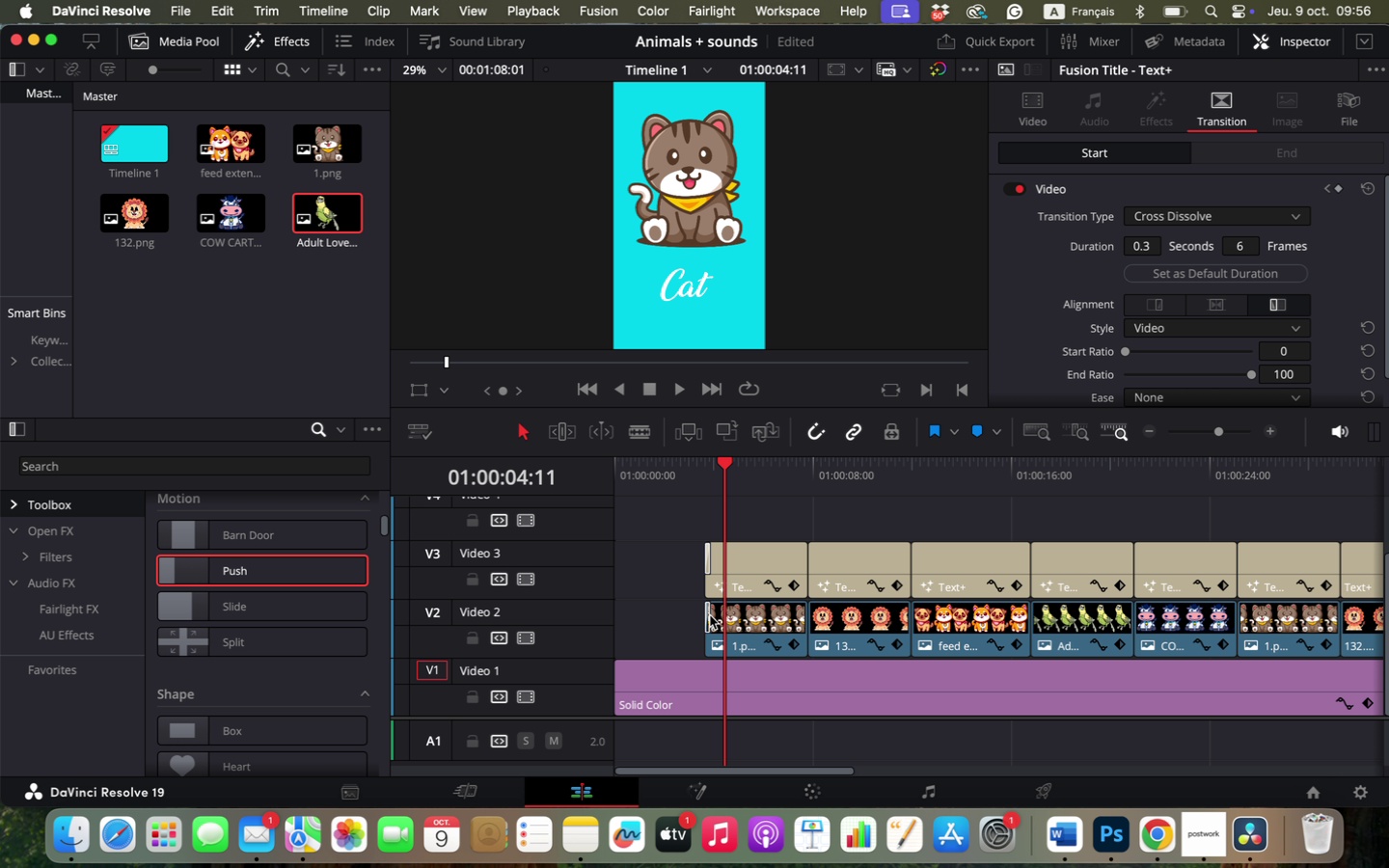 
scroll: coordinate [710, 615], scroll_direction: up, amount: 13.0
 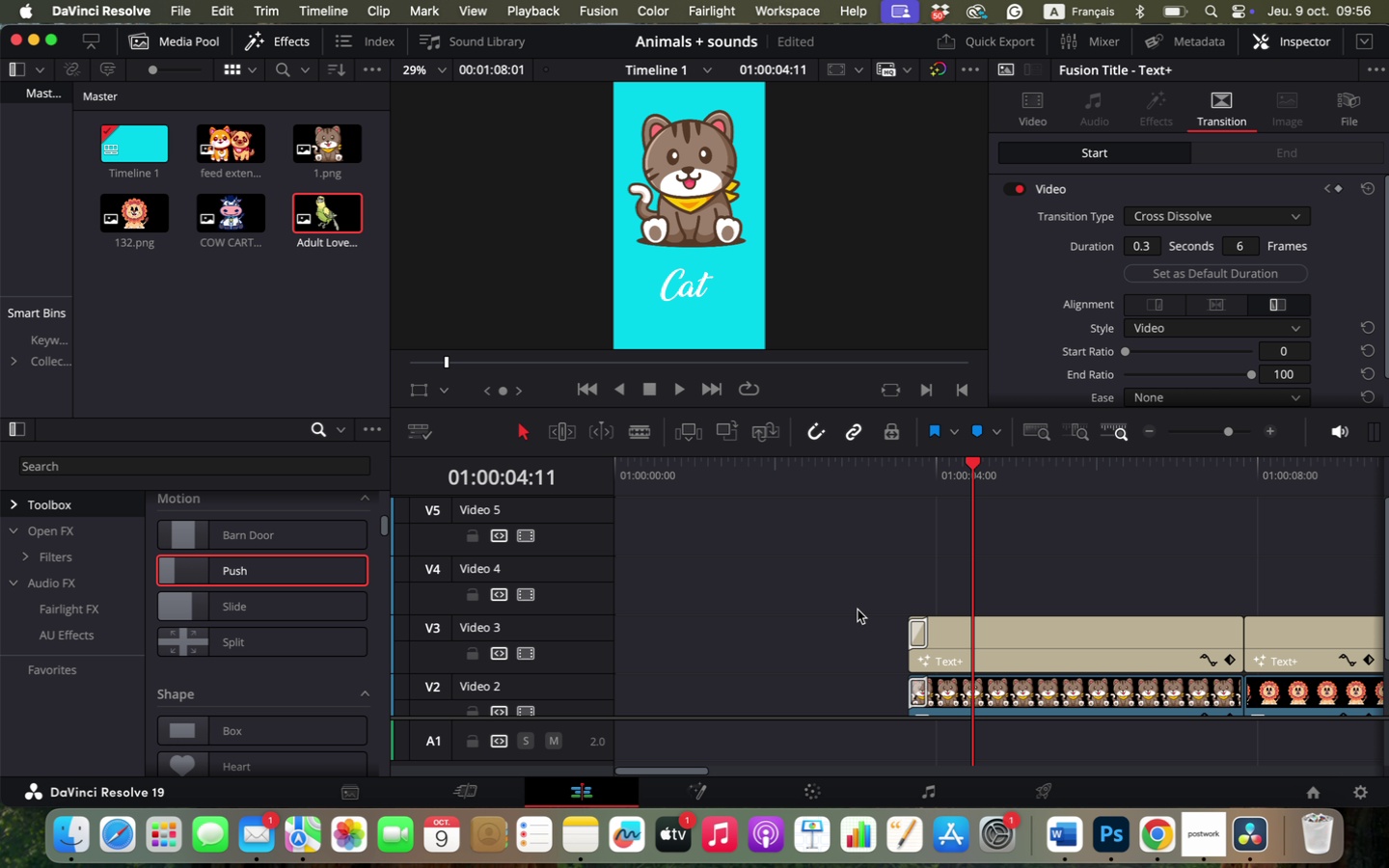 
hold_key(key=OptionLeft, duration=0.62)
 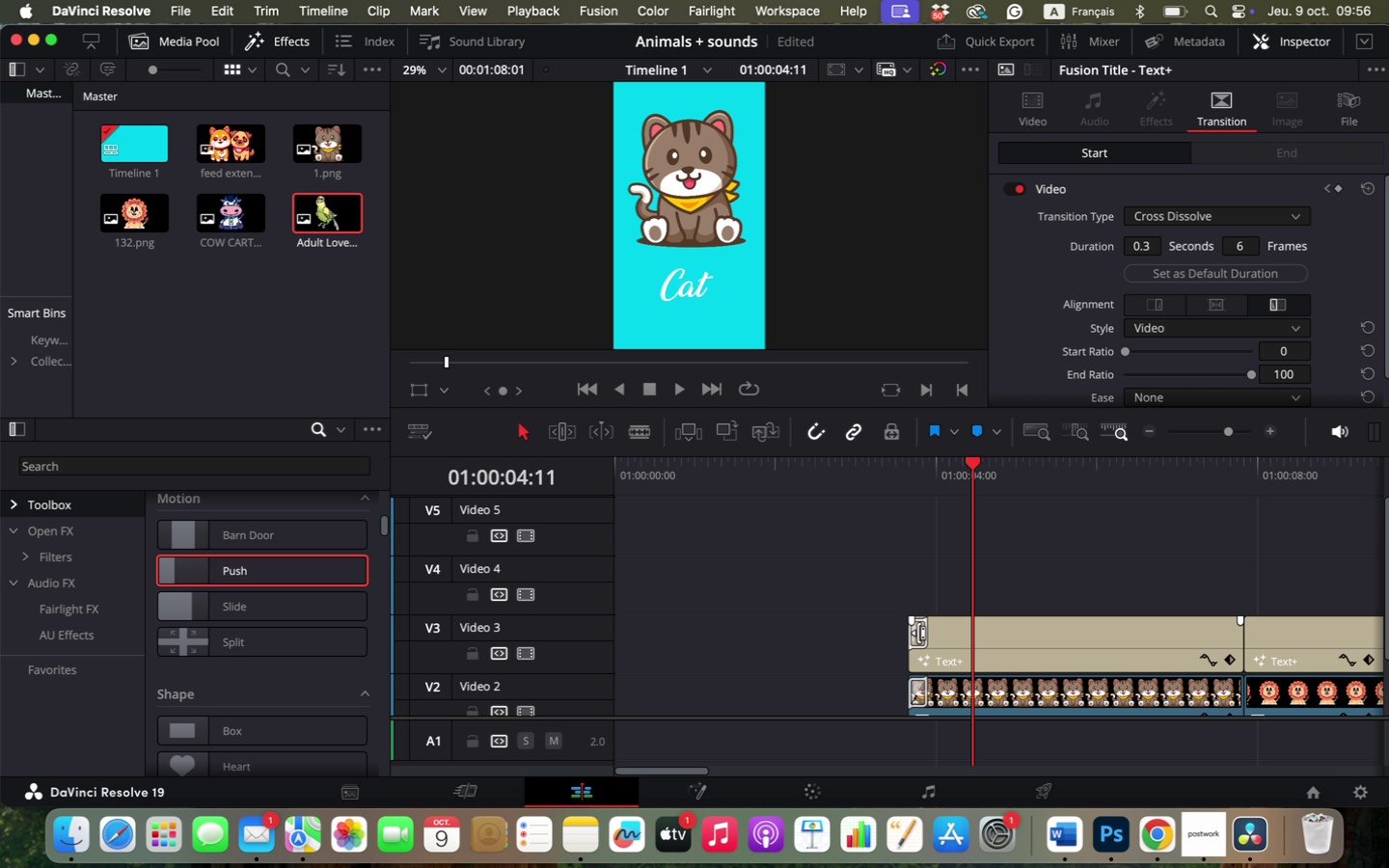 
left_click([916, 632])
 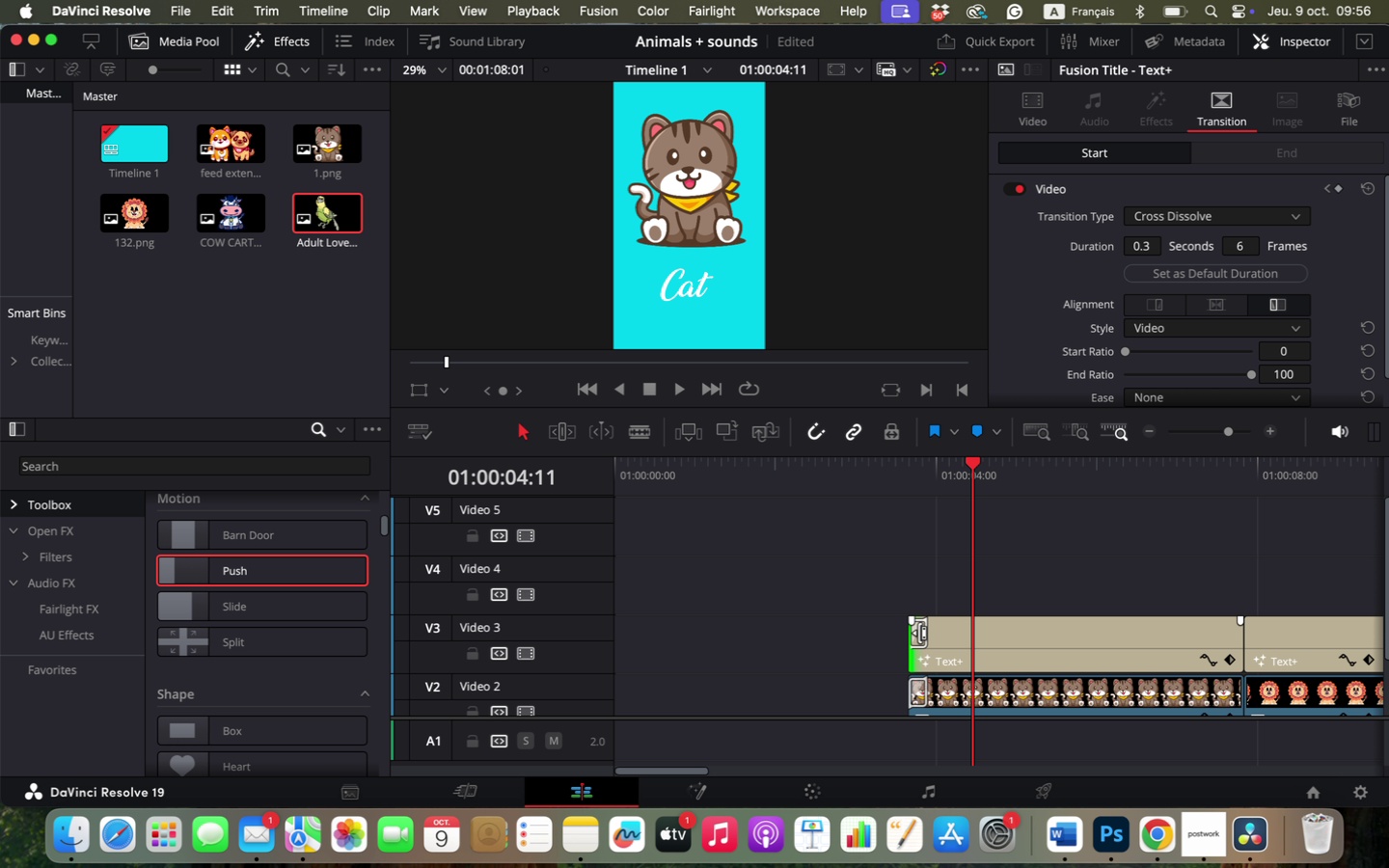 
left_click([919, 633])
 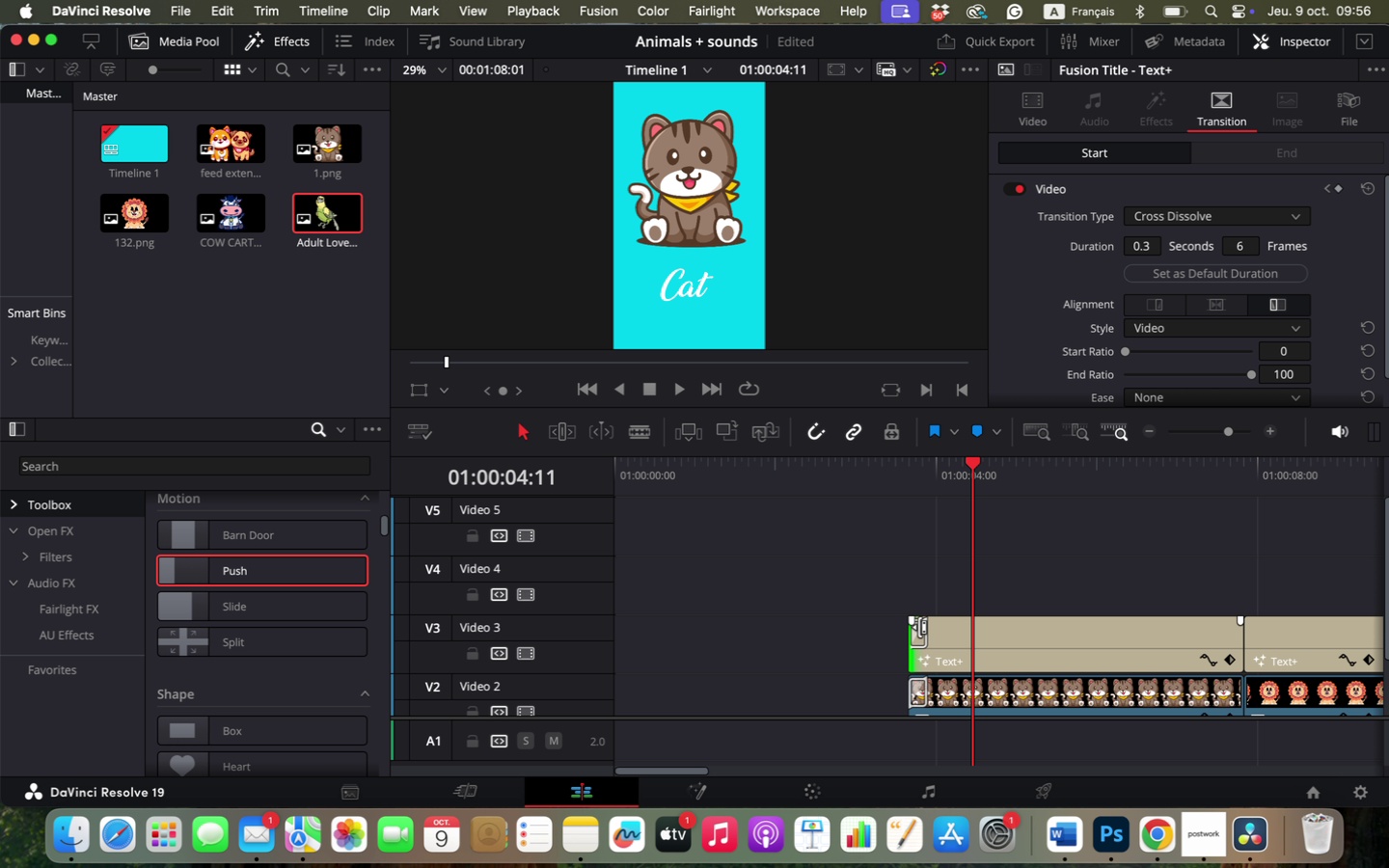 
hold_key(key=OptionLeft, duration=0.58)
scroll: coordinate [919, 627], scroll_direction: up, amount: 6.0
 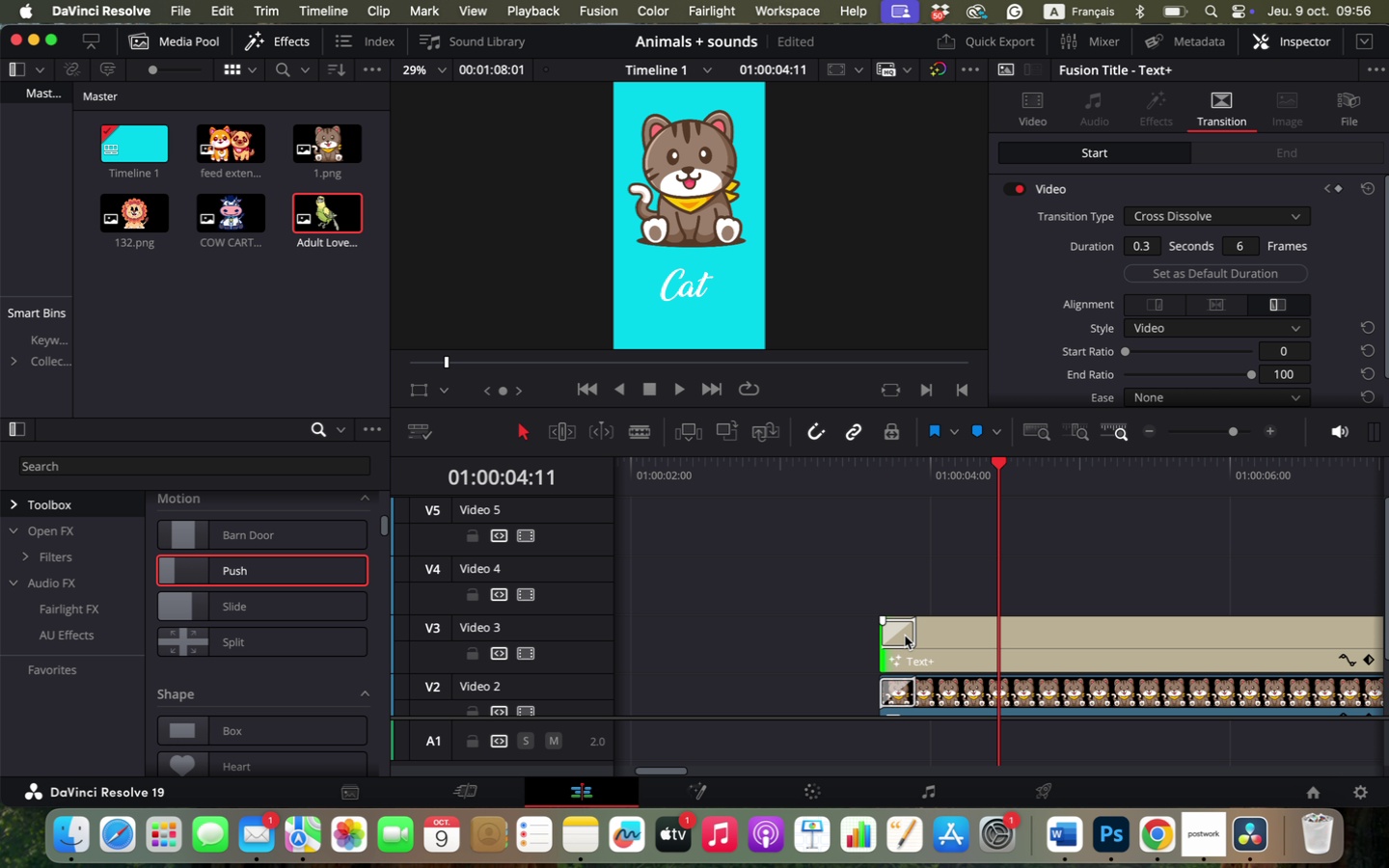 
left_click([905, 636])
 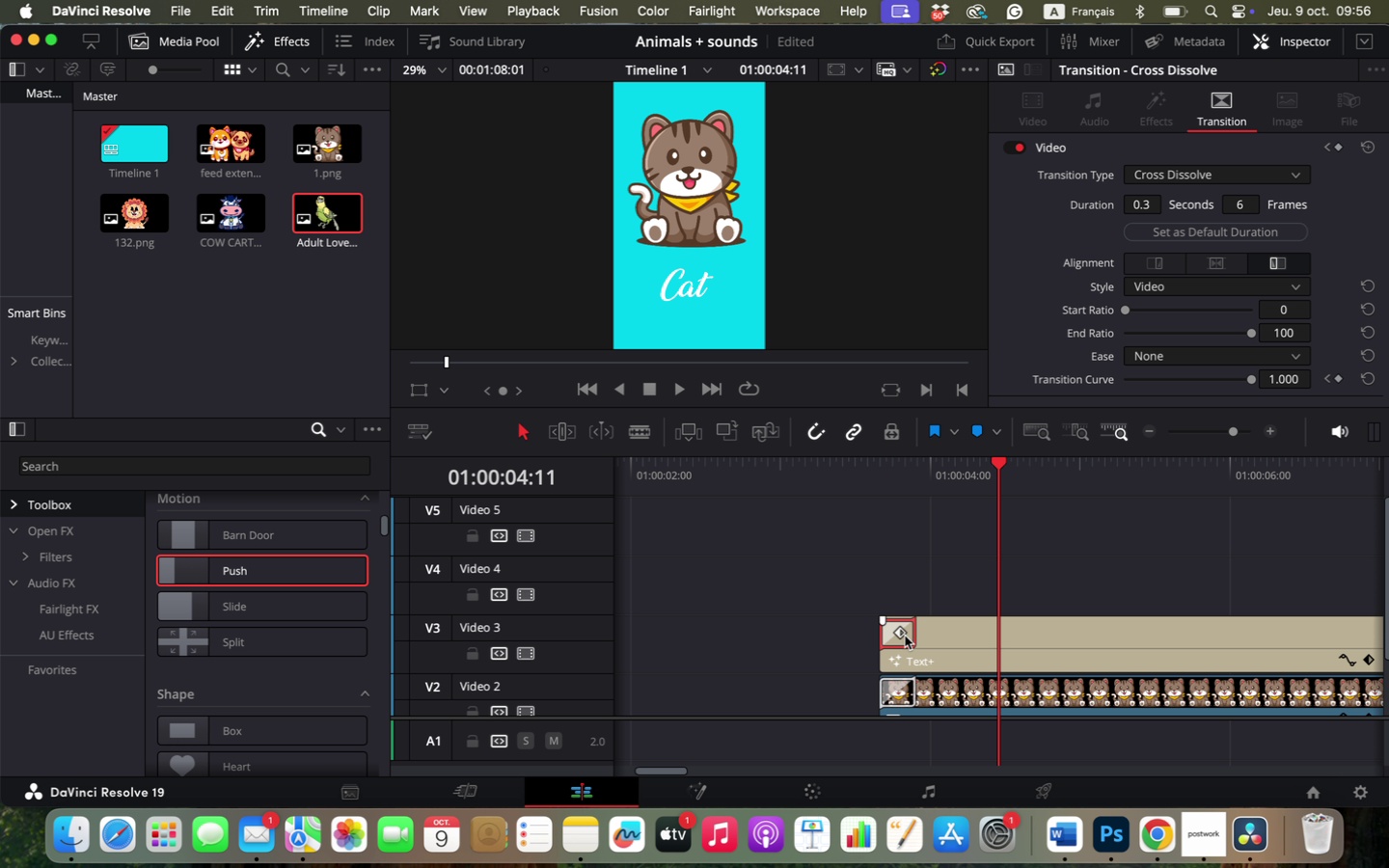 
key(Backspace)
 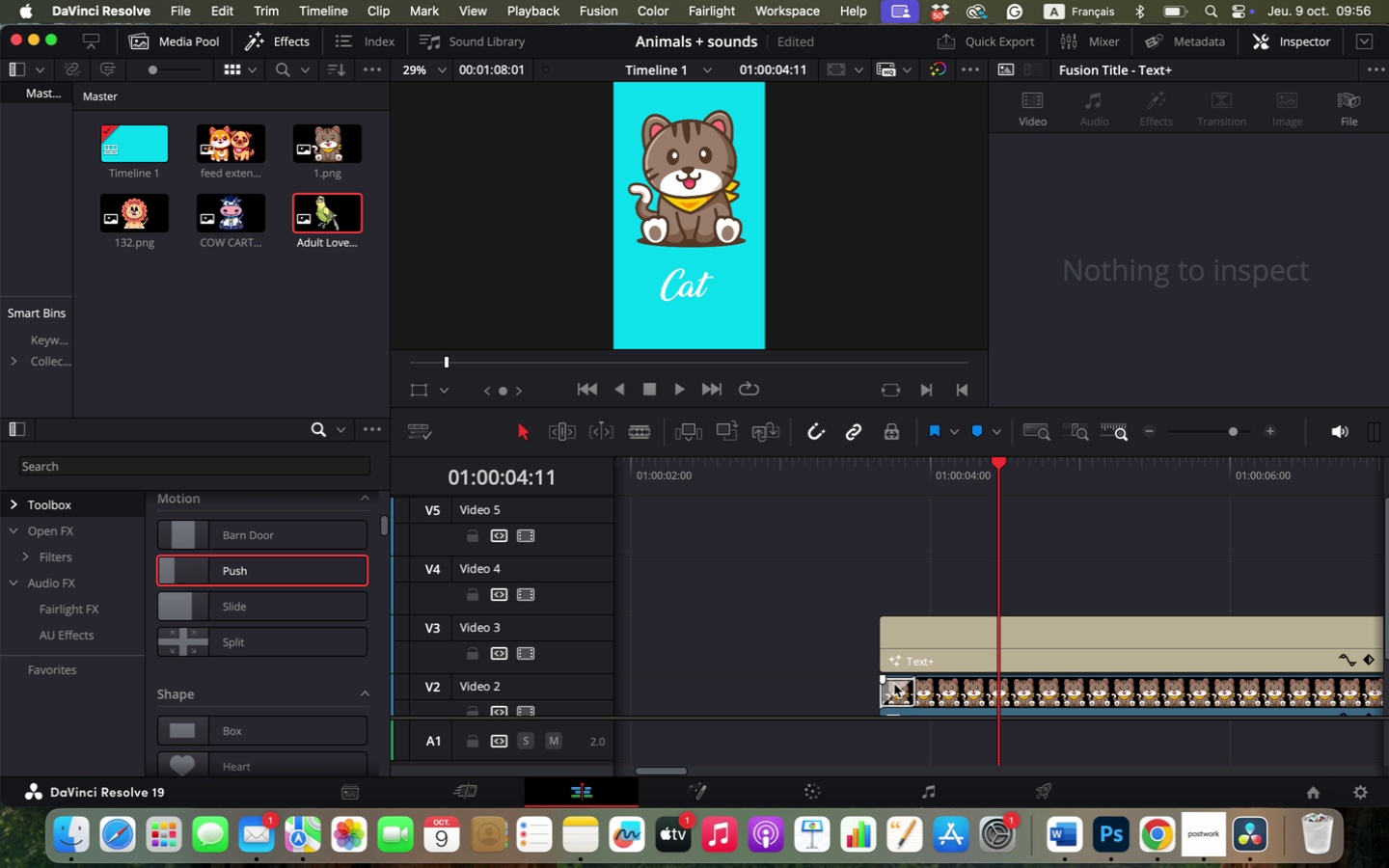 
left_click([894, 684])
 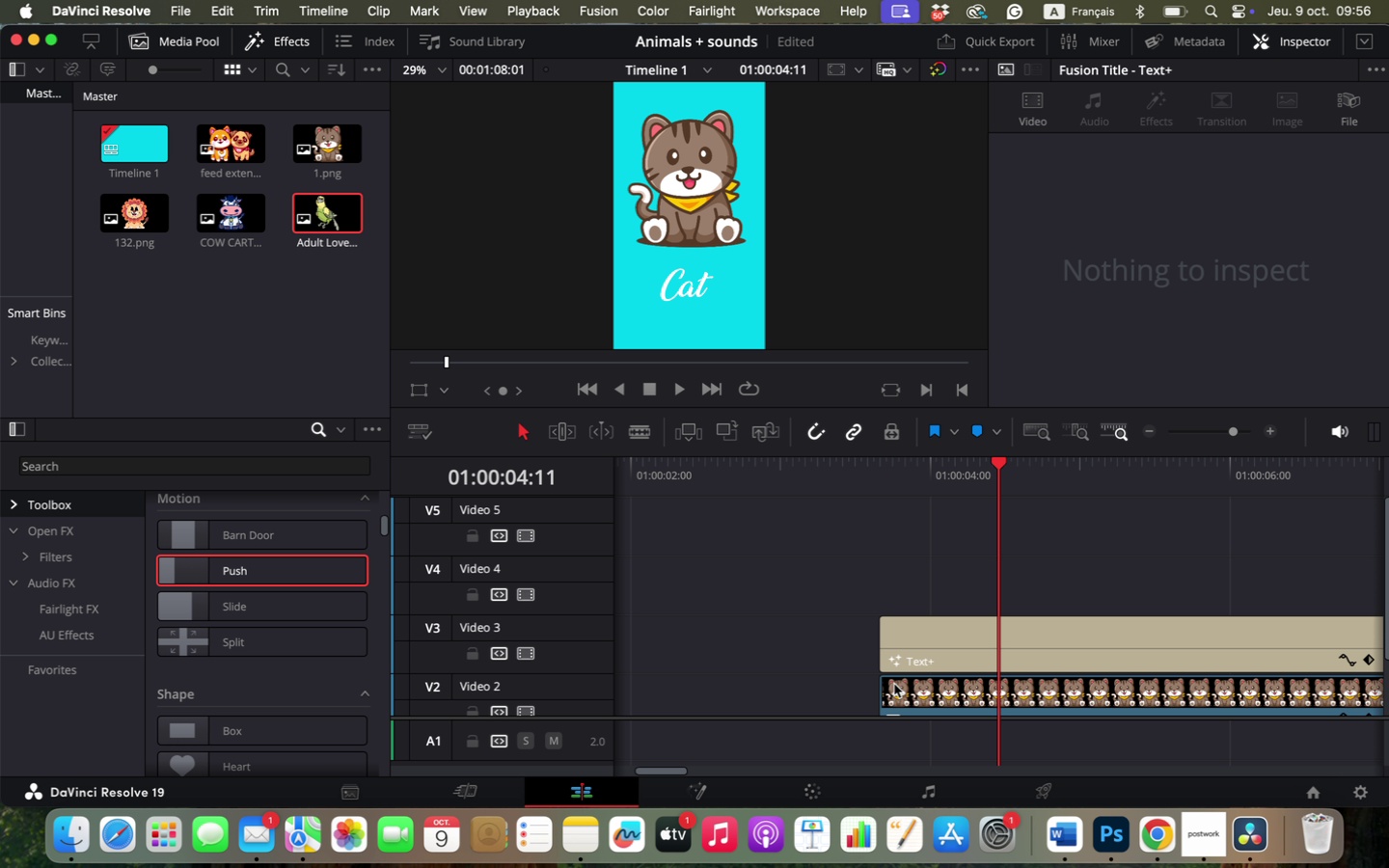 
key(Backspace)
 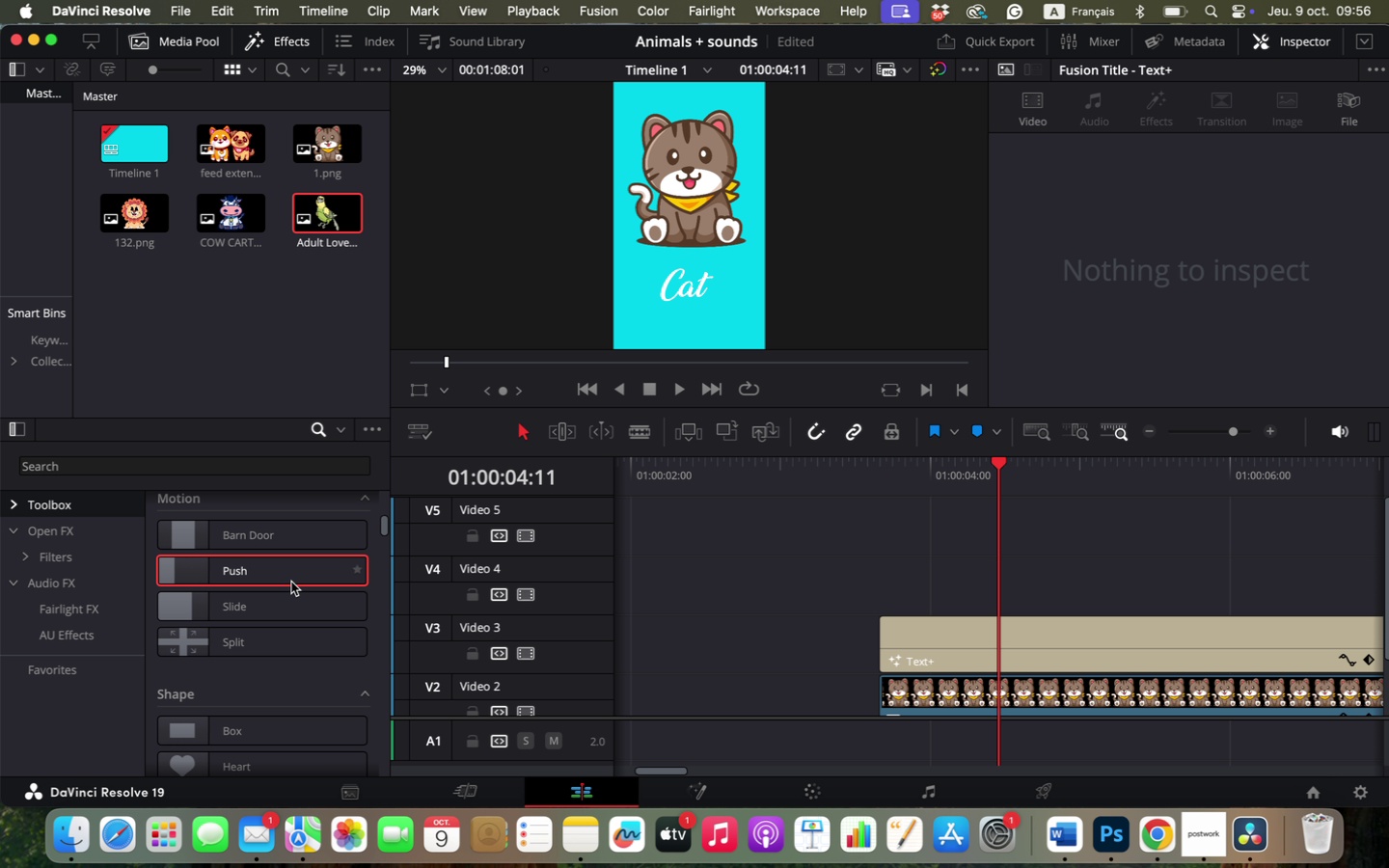 
left_click_drag(start_coordinate=[265, 567], to_coordinate=[902, 695])
 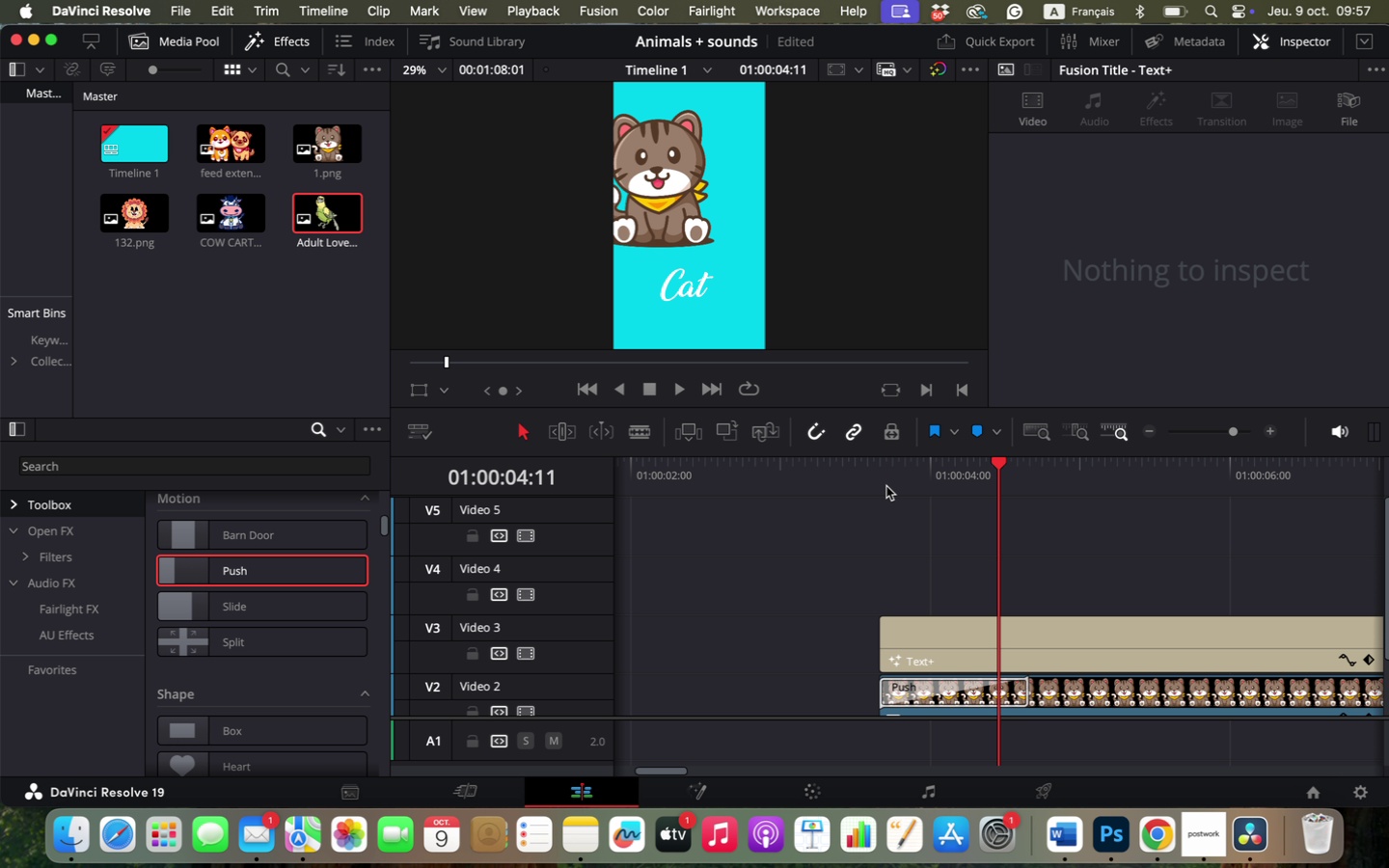 
left_click([886, 483])
 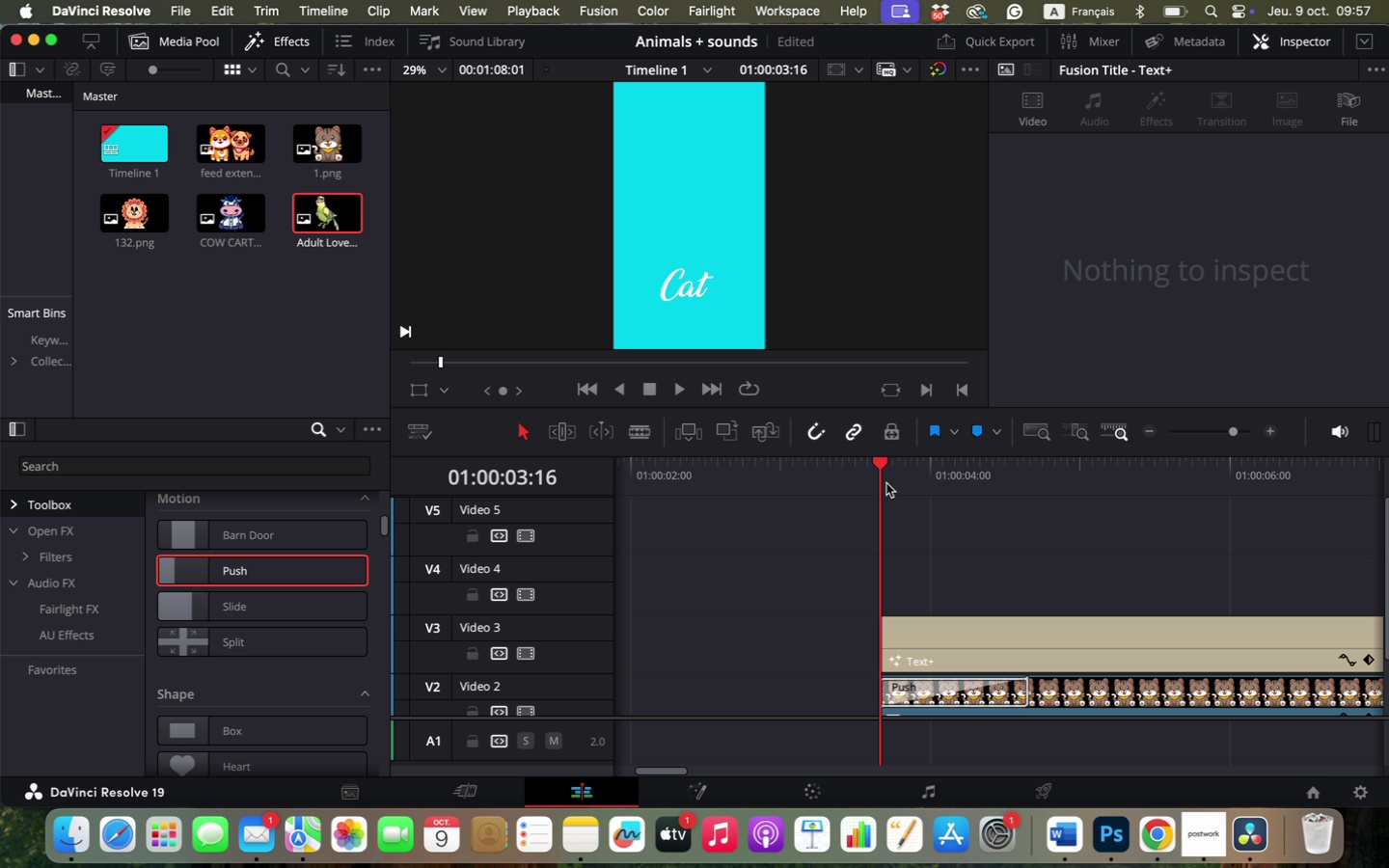 
key(Space)
 